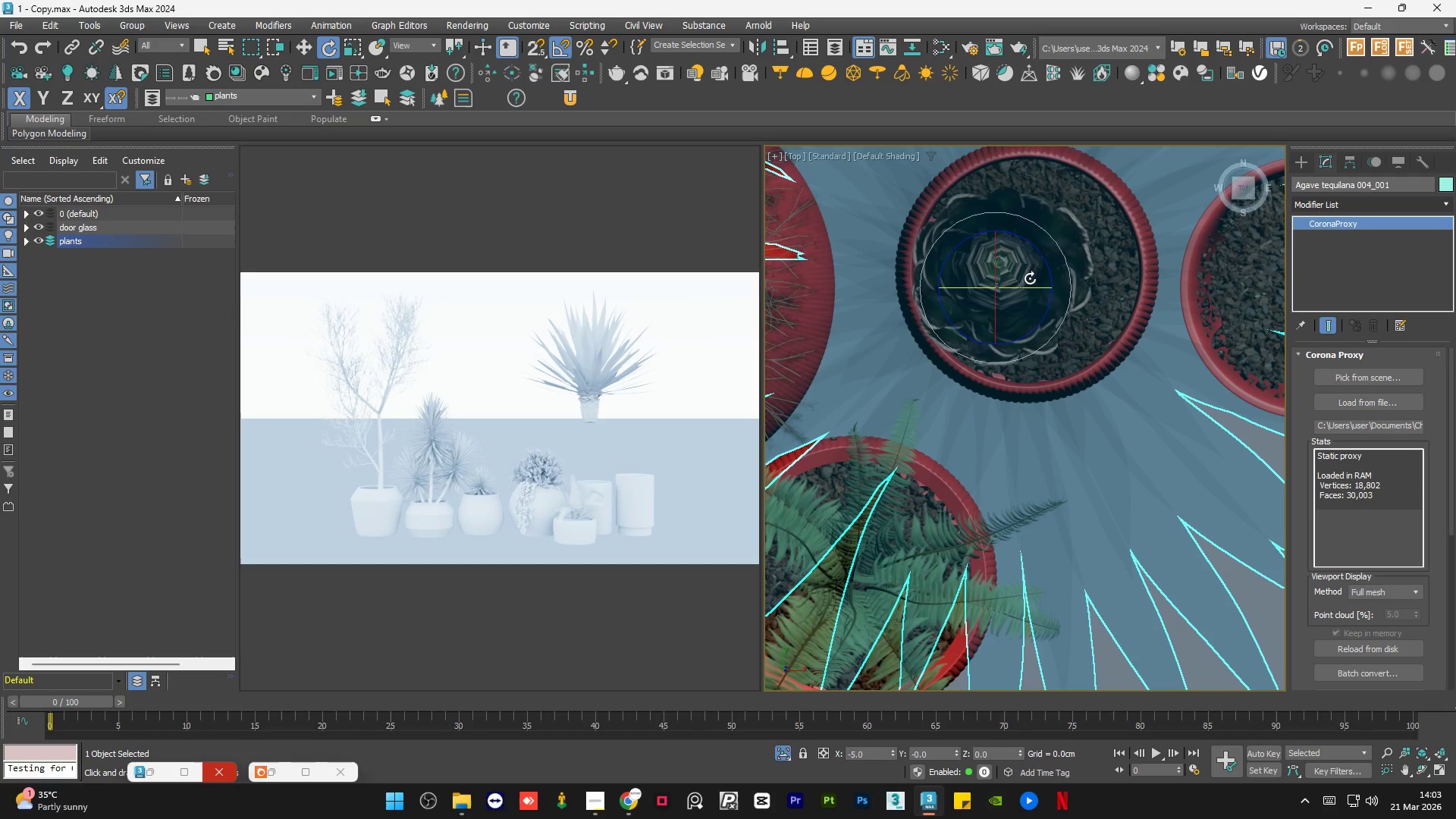 
scroll: coordinate [969, 375], scroll_direction: down, amount: 2.0
 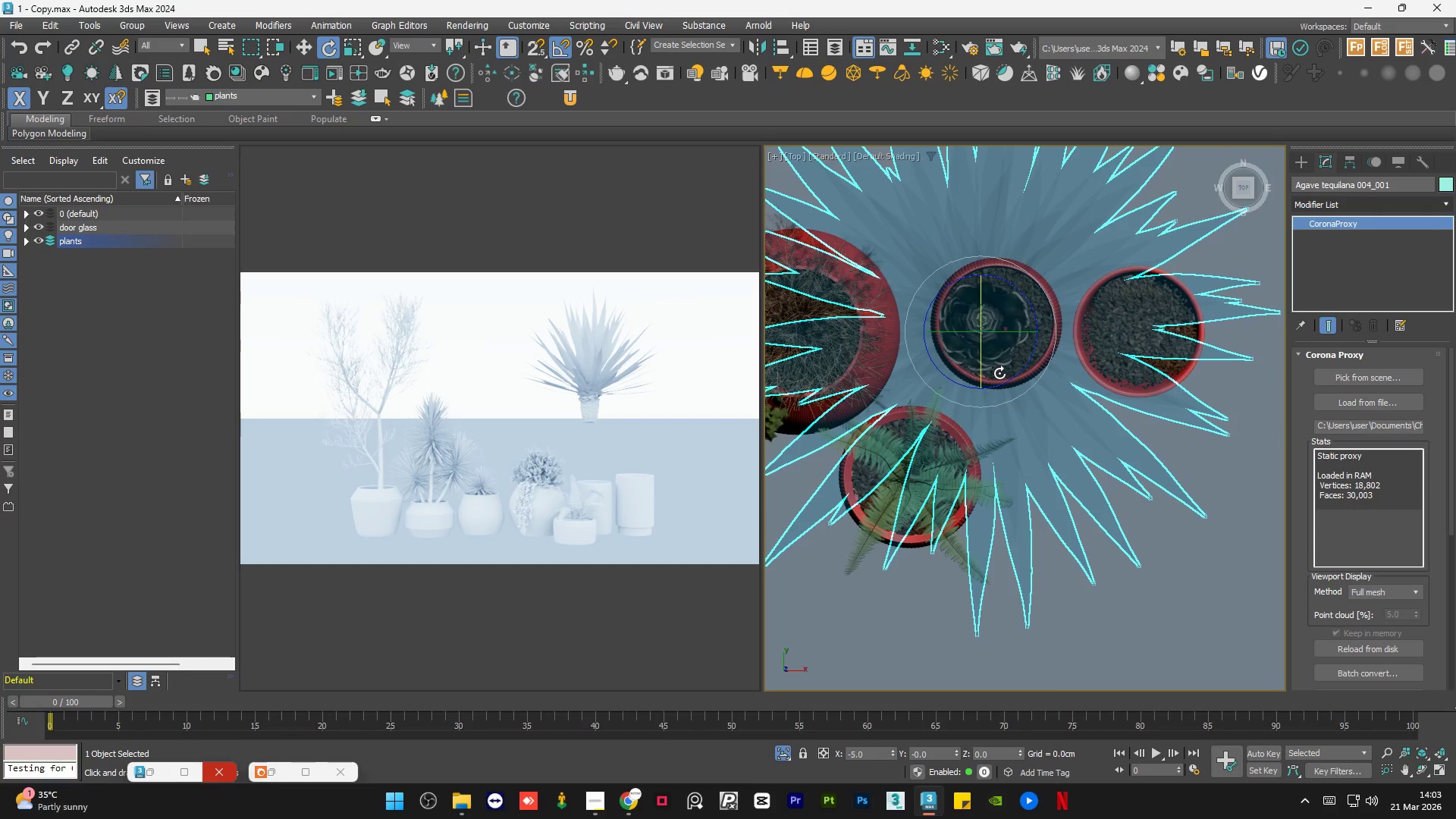 
key(W)
 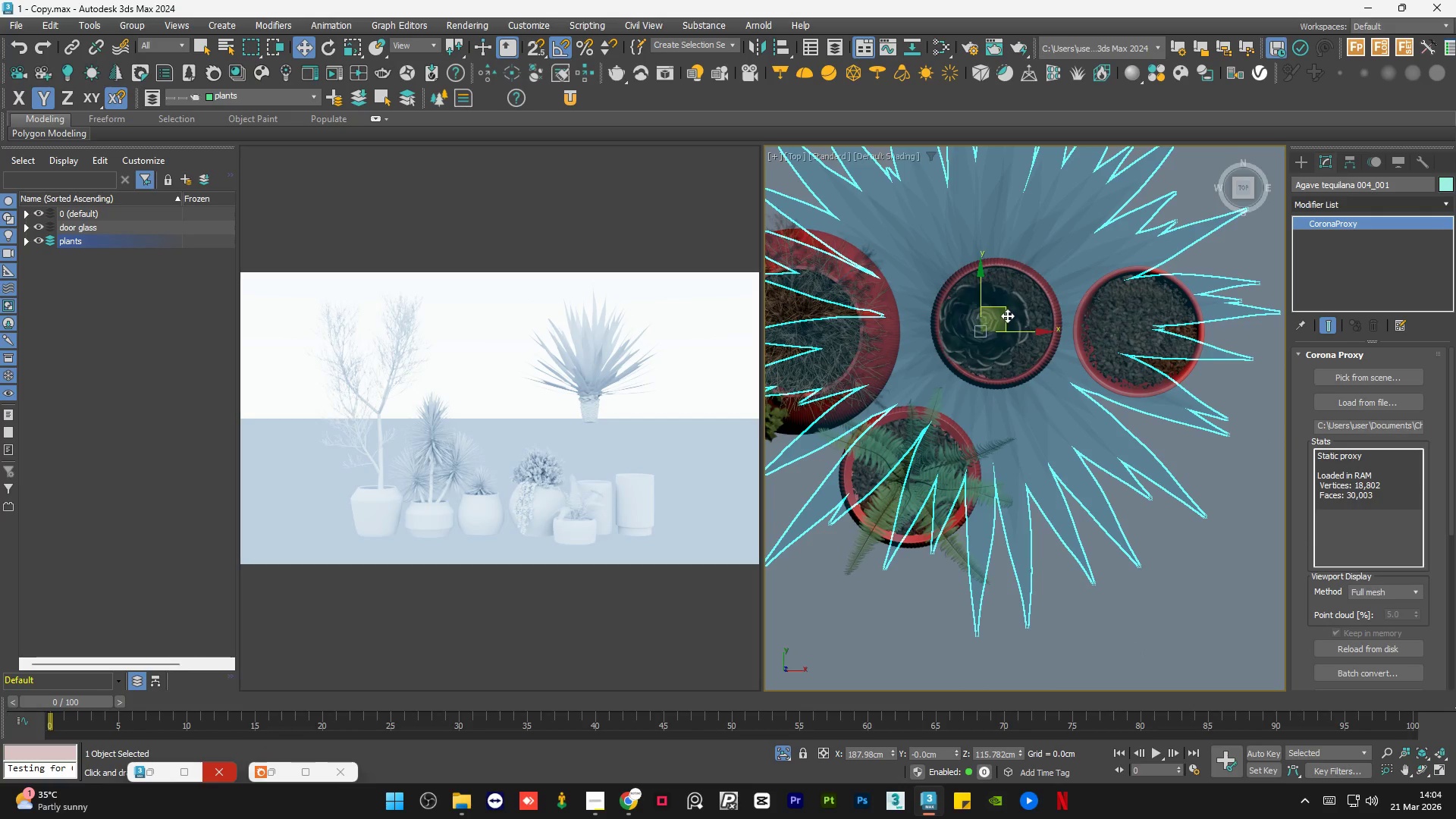 
left_click_drag(start_coordinate=[1008, 314], to_coordinate=[1019, 309])
 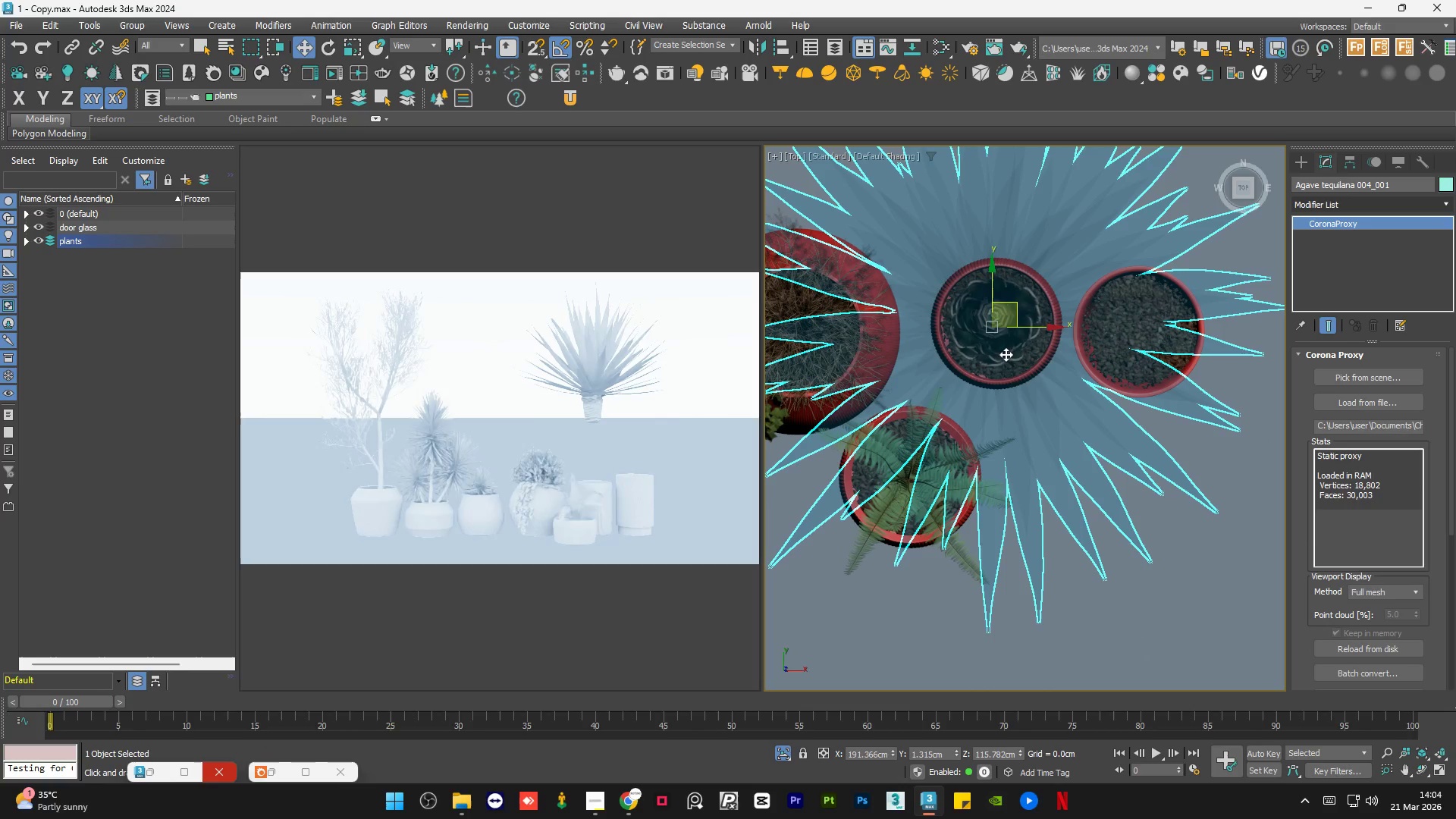 
key(R)
 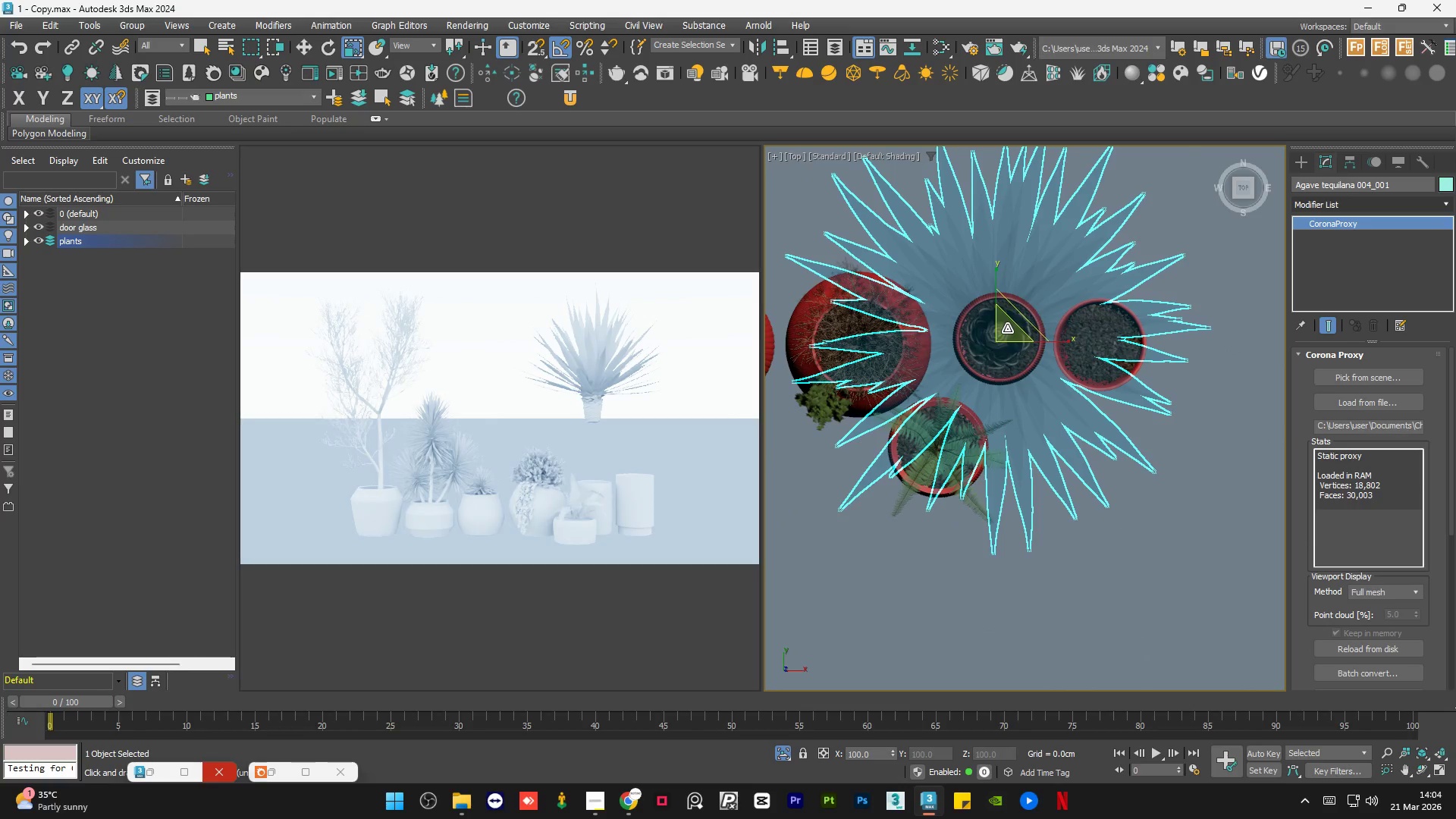 
scroll: coordinate [1006, 373], scroll_direction: down, amount: 1.0
 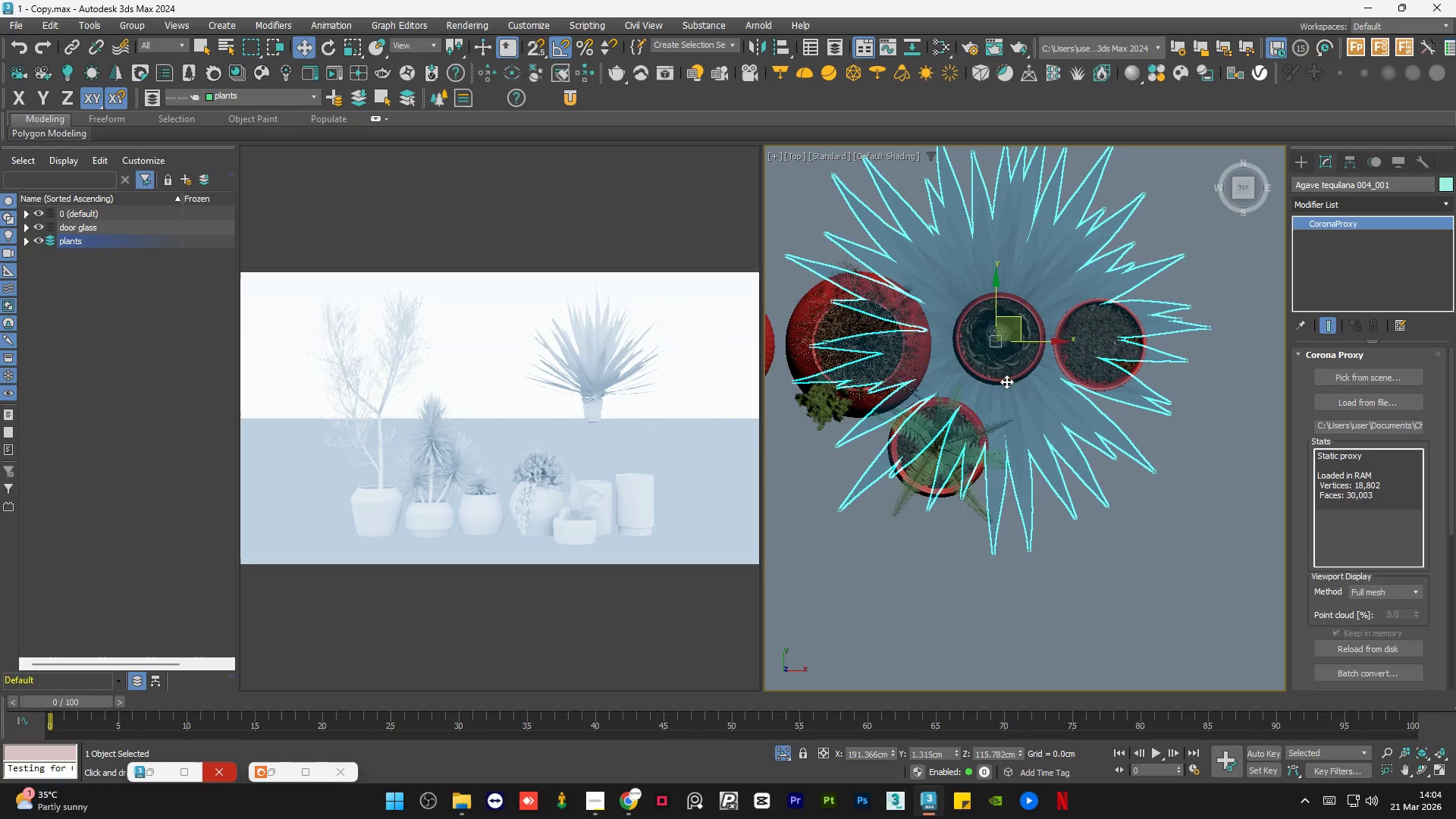 
left_click_drag(start_coordinate=[1008, 340], to_coordinate=[1029, 435])
 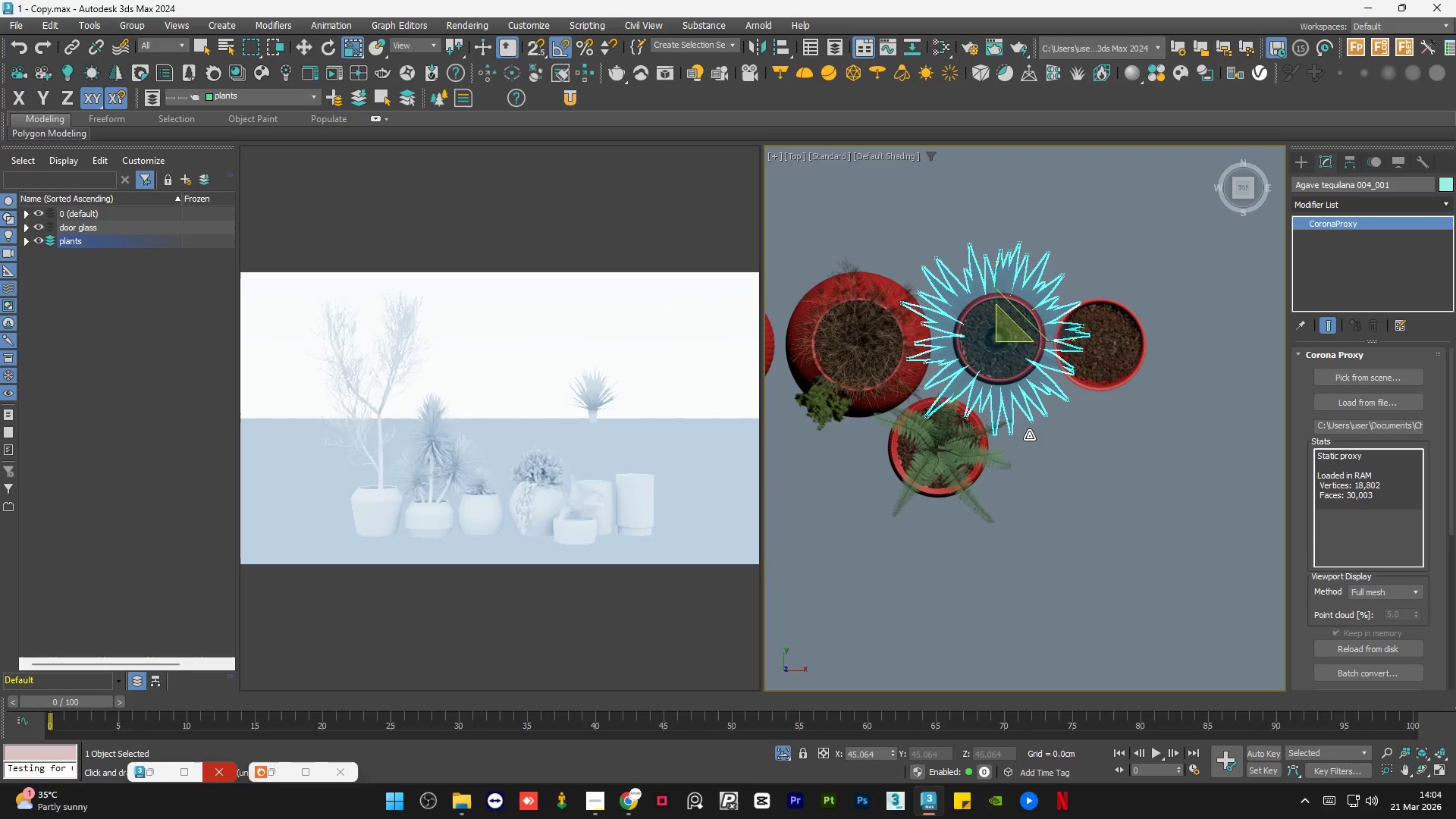 
key(W)
 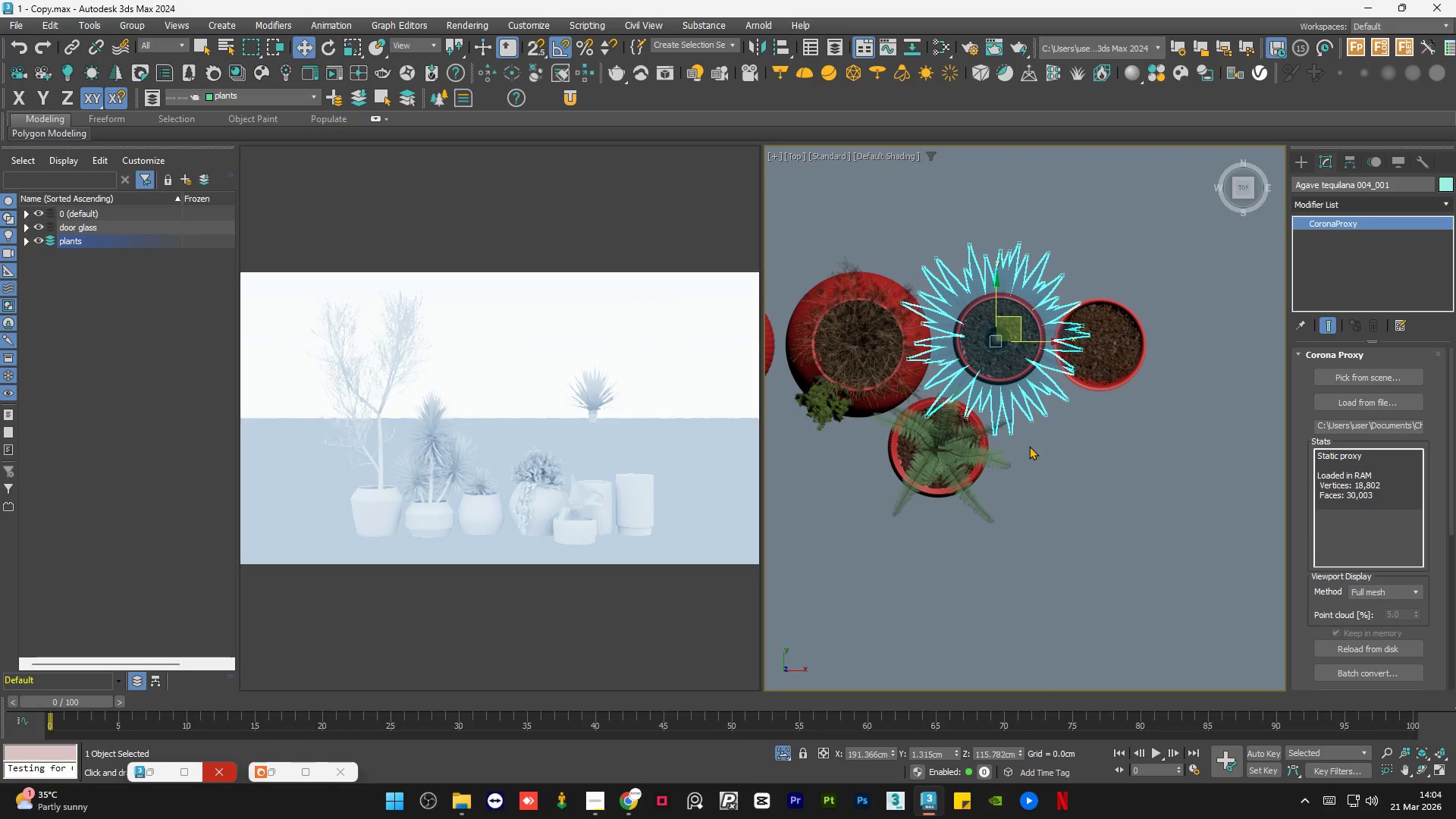 
hold_key(key=AltLeft, duration=0.84)
 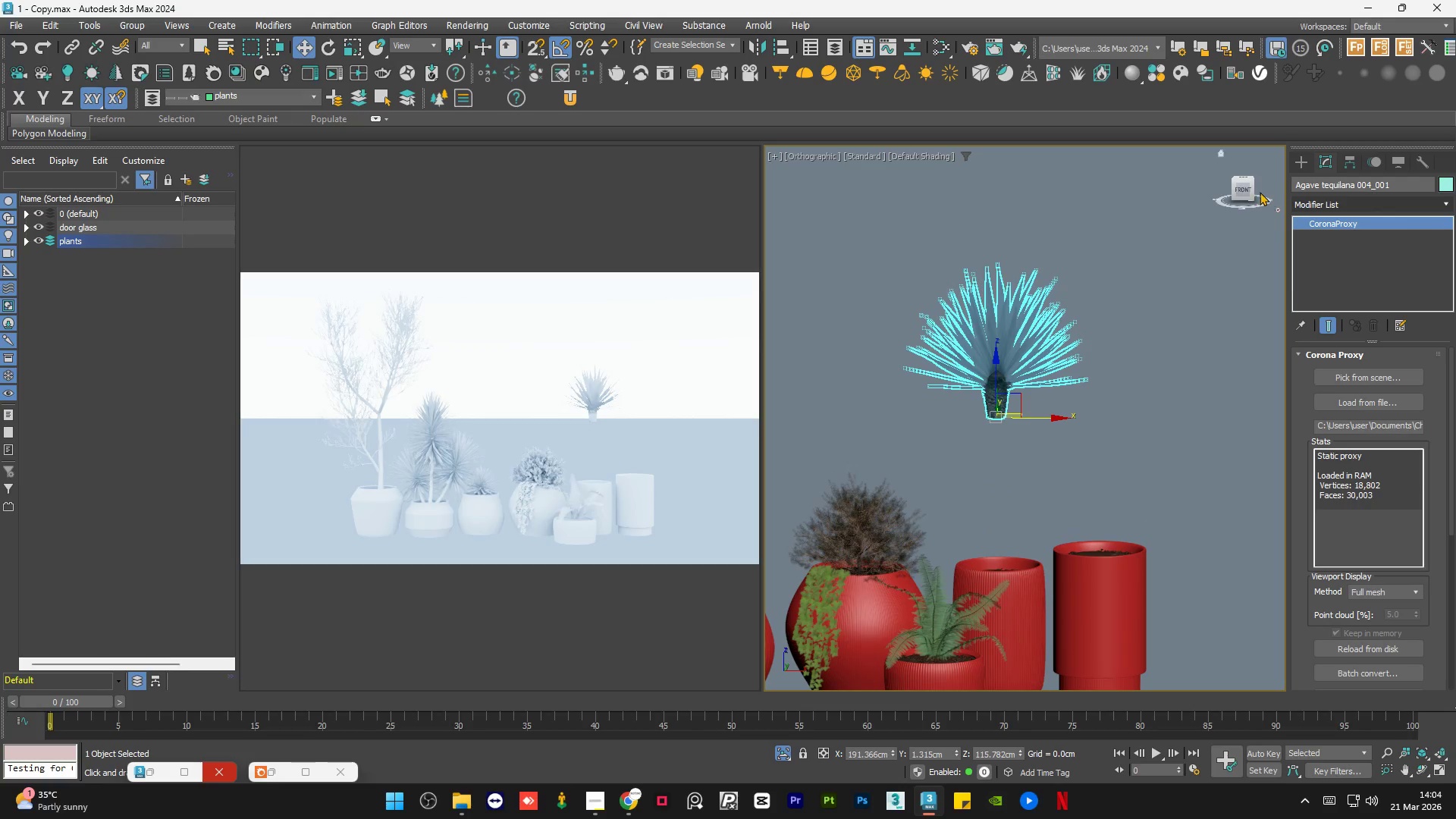 
hold_key(key=AltLeft, duration=7.17)
left_click([1241, 191])
 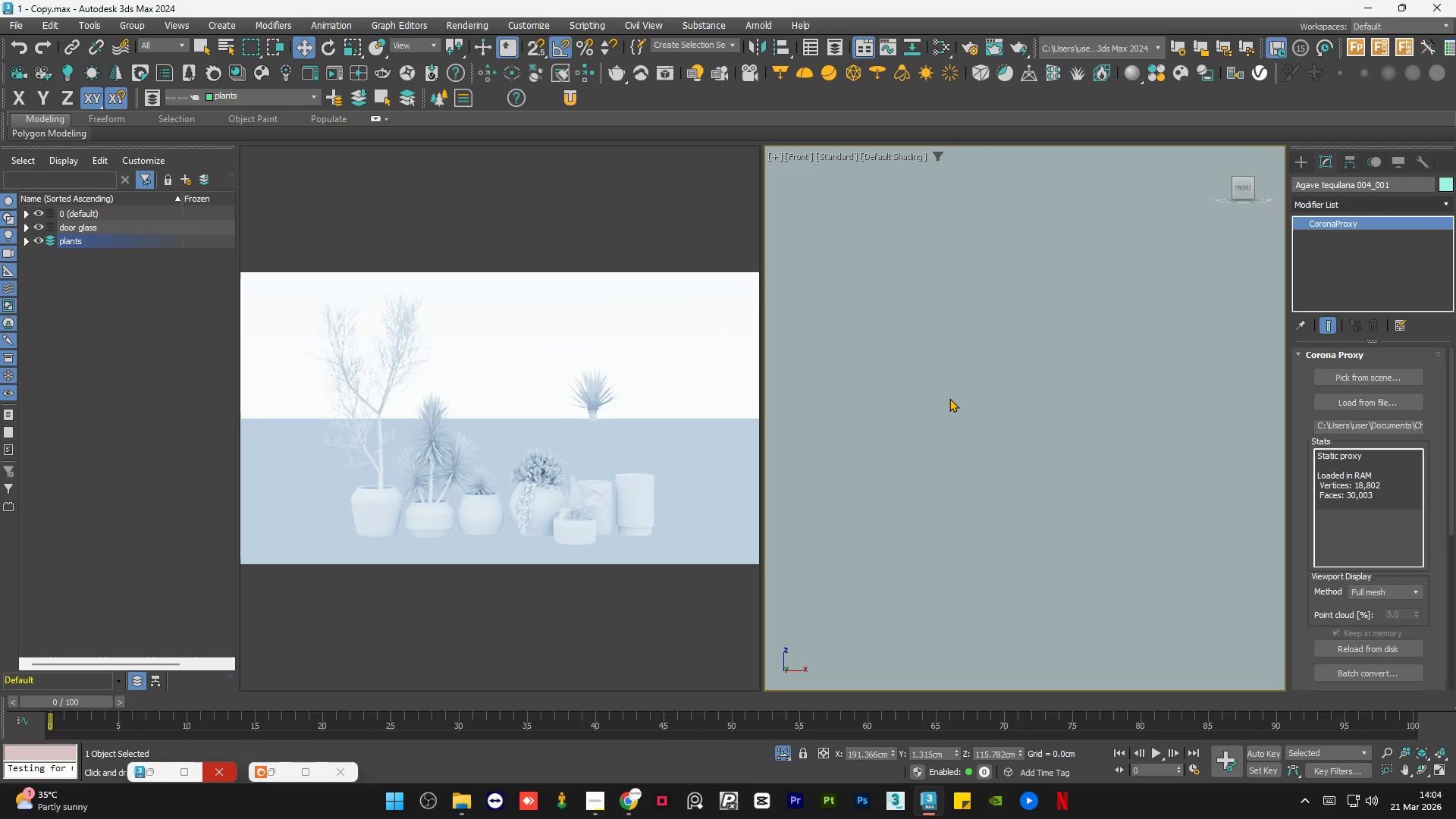 
key(Z)
 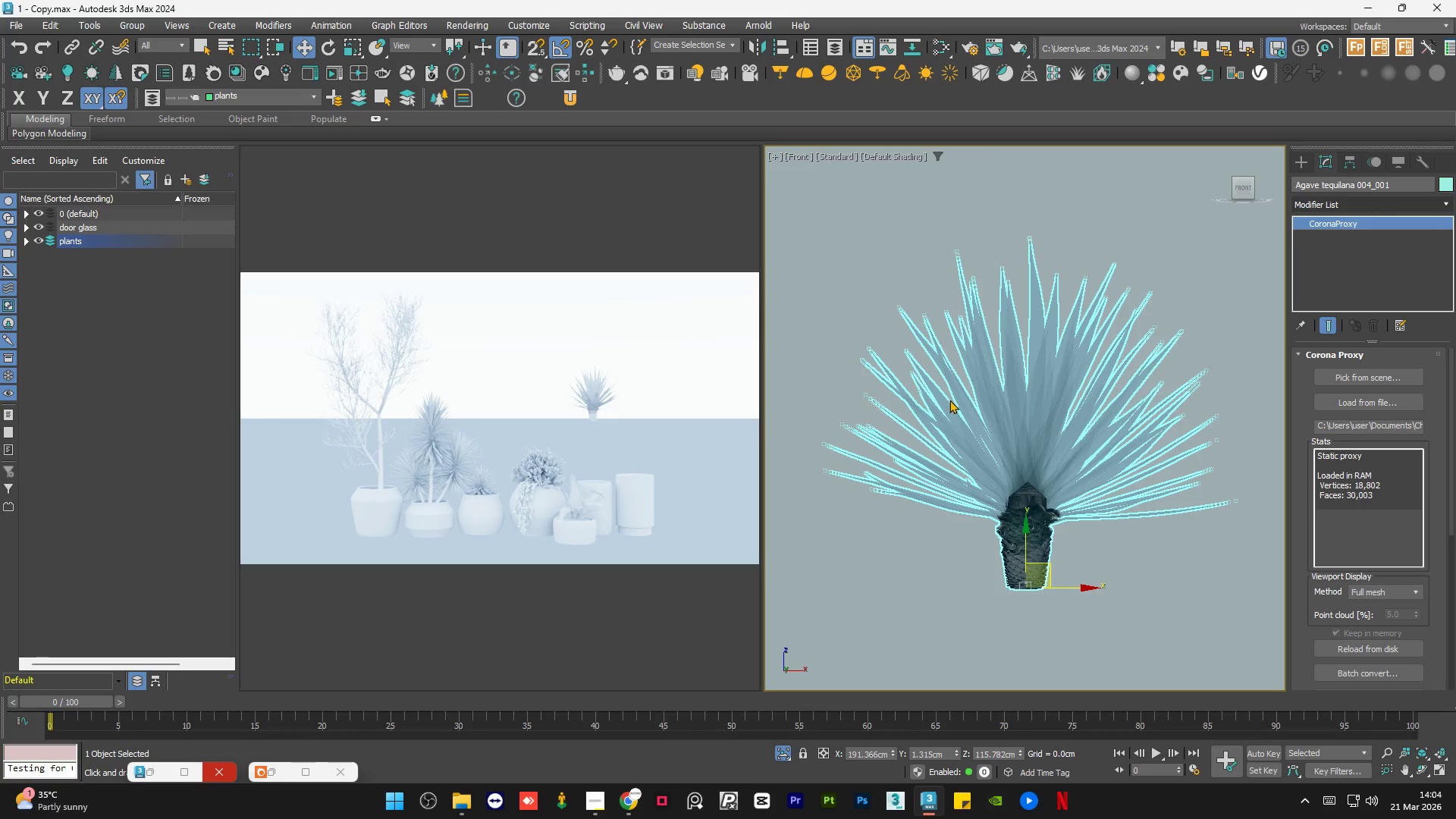 
scroll: coordinate [976, 517], scroll_direction: down, amount: 1.0
 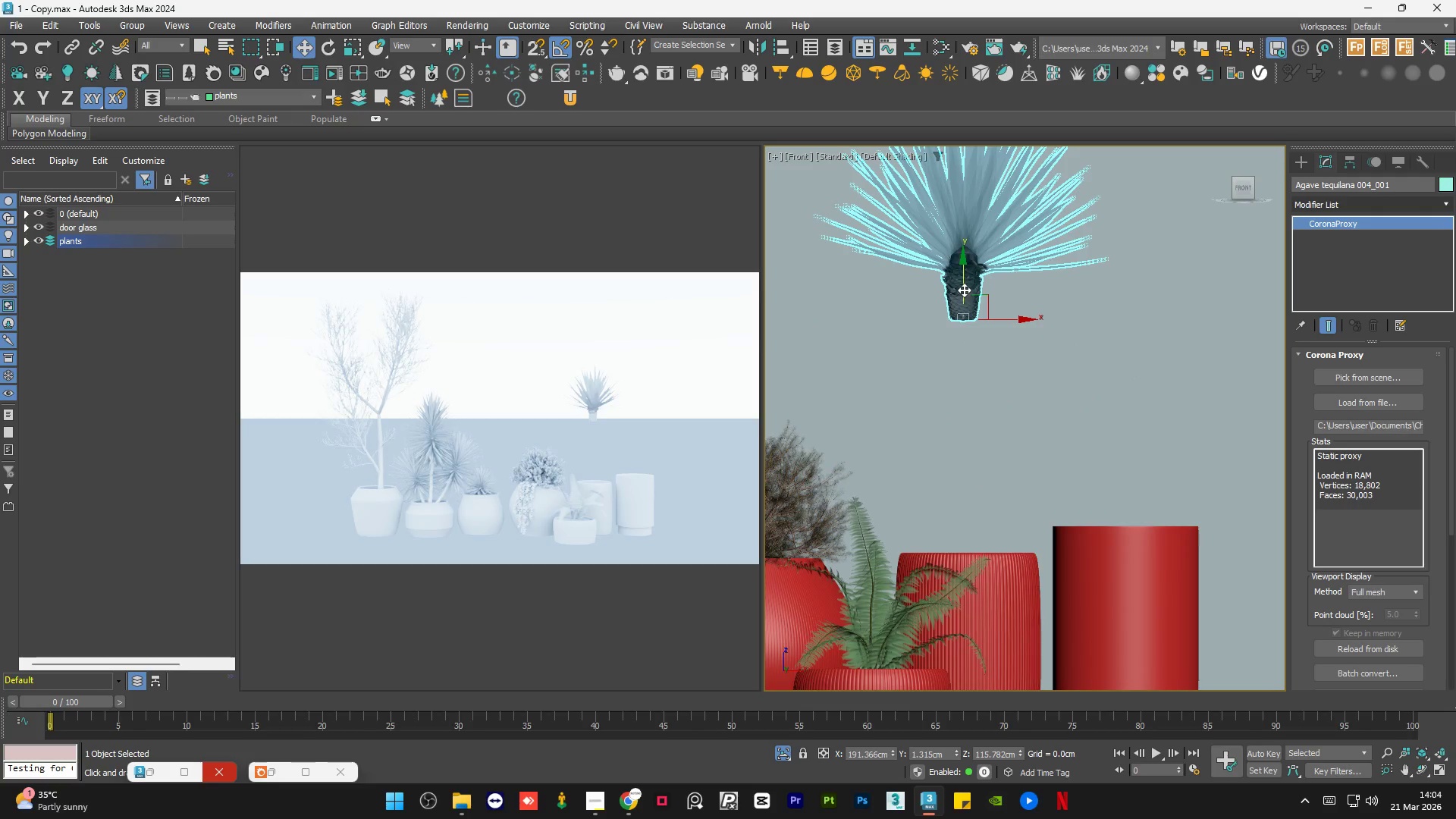 
left_click_drag(start_coordinate=[964, 287], to_coordinate=[989, 566])
 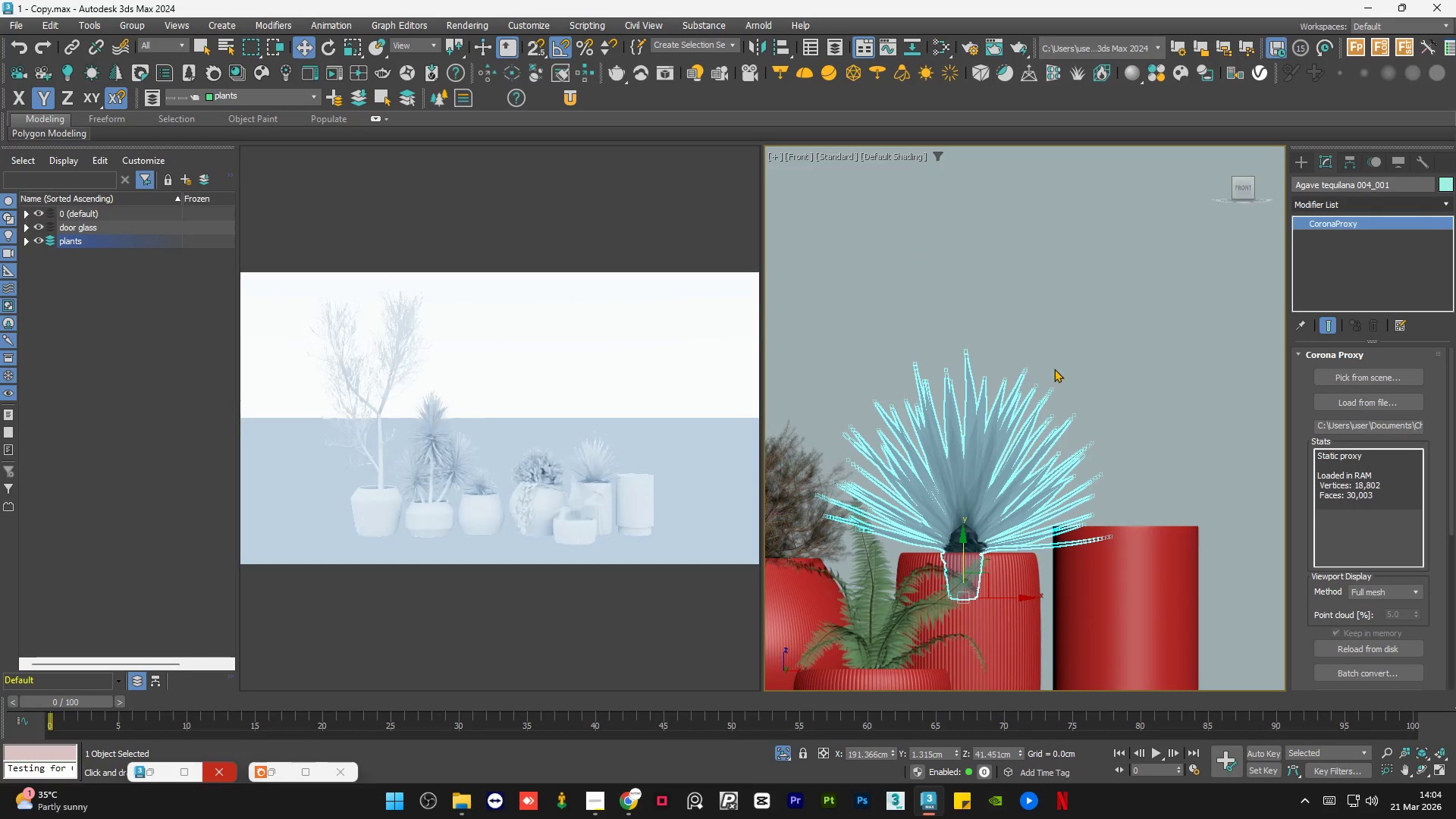 
hold_key(key=AltLeft, duration=1.45)
 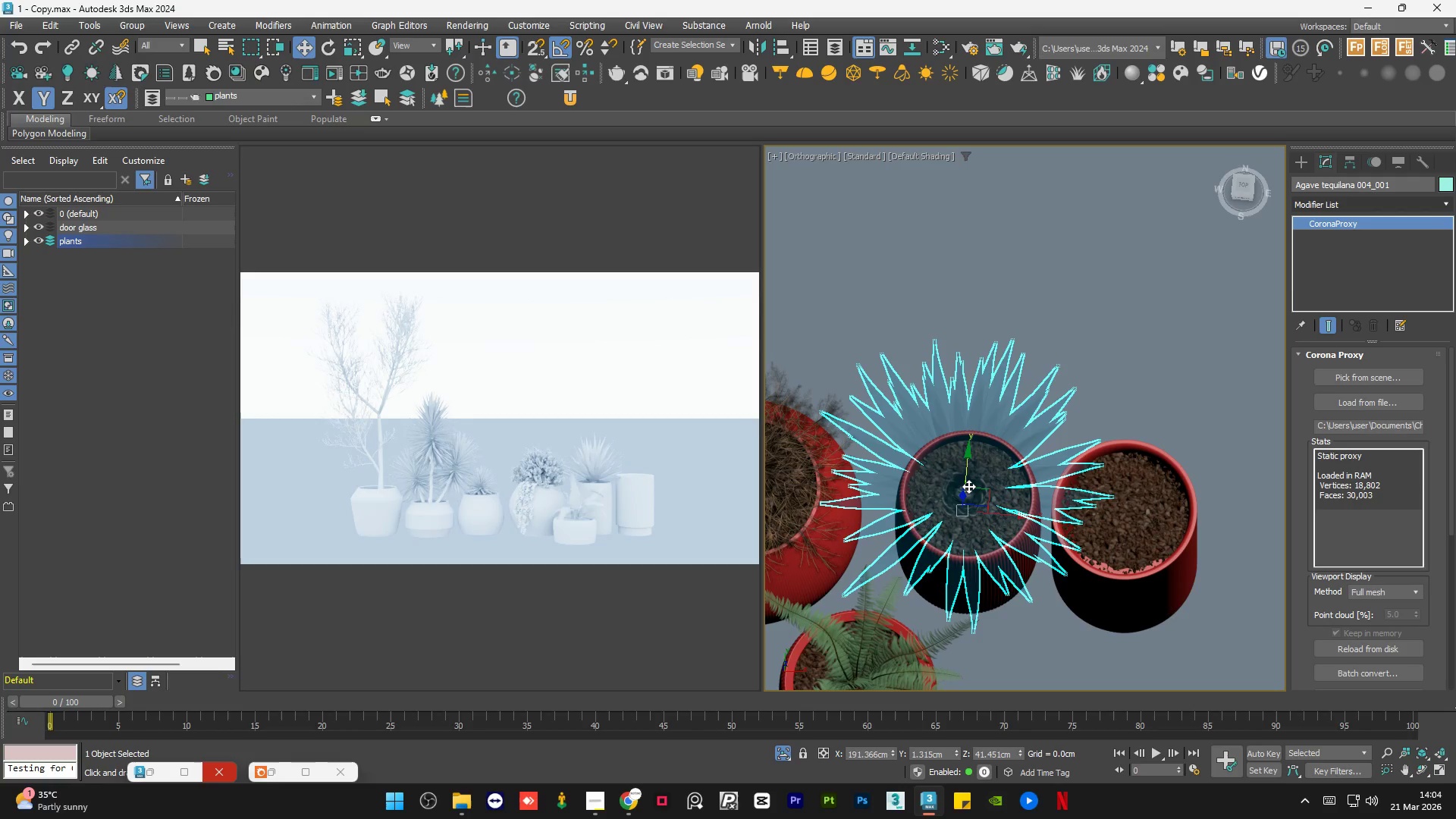 
key(E)
 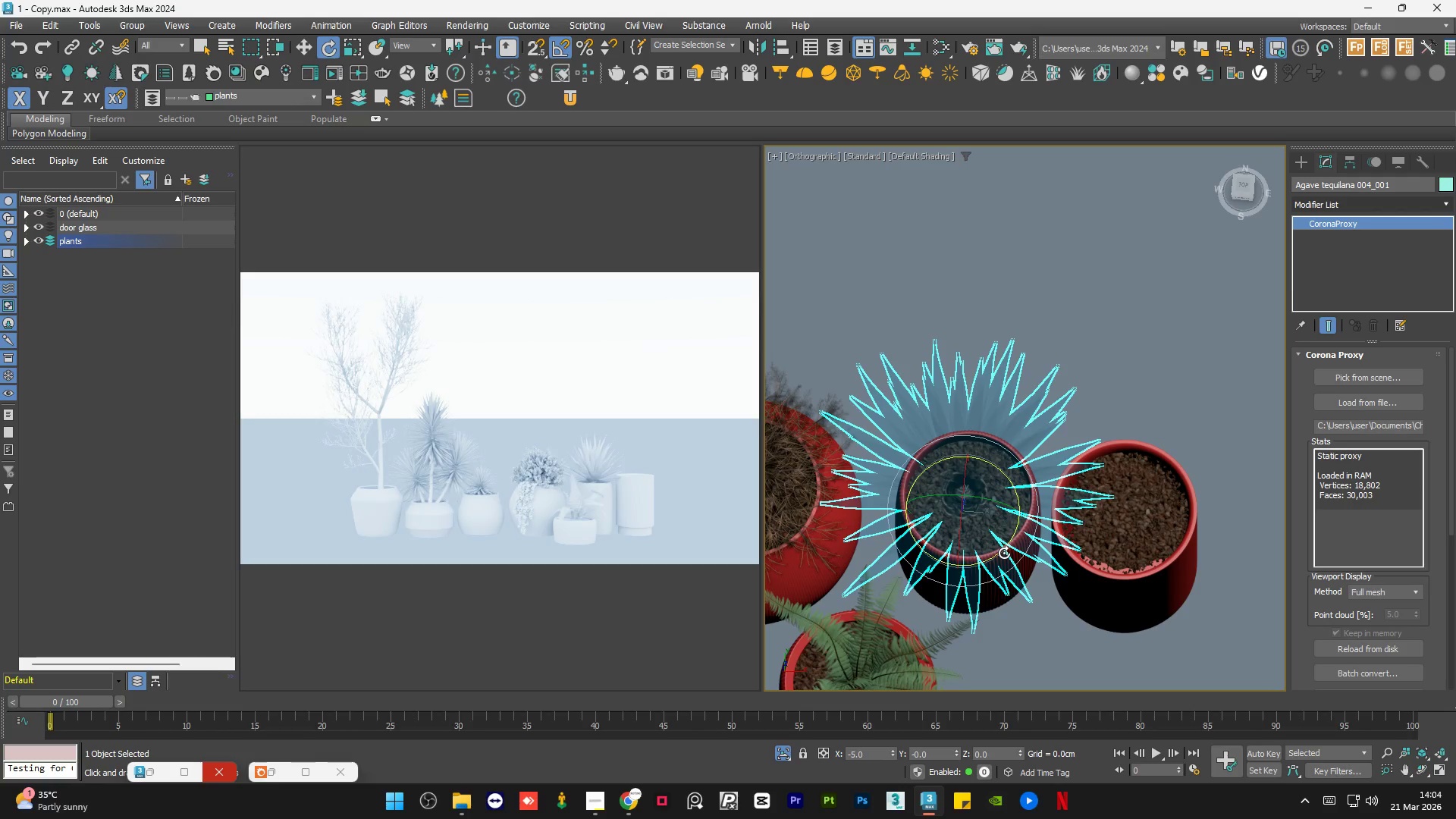 
left_click_drag(start_coordinate=[1004, 553], to_coordinate=[1068, 485])
 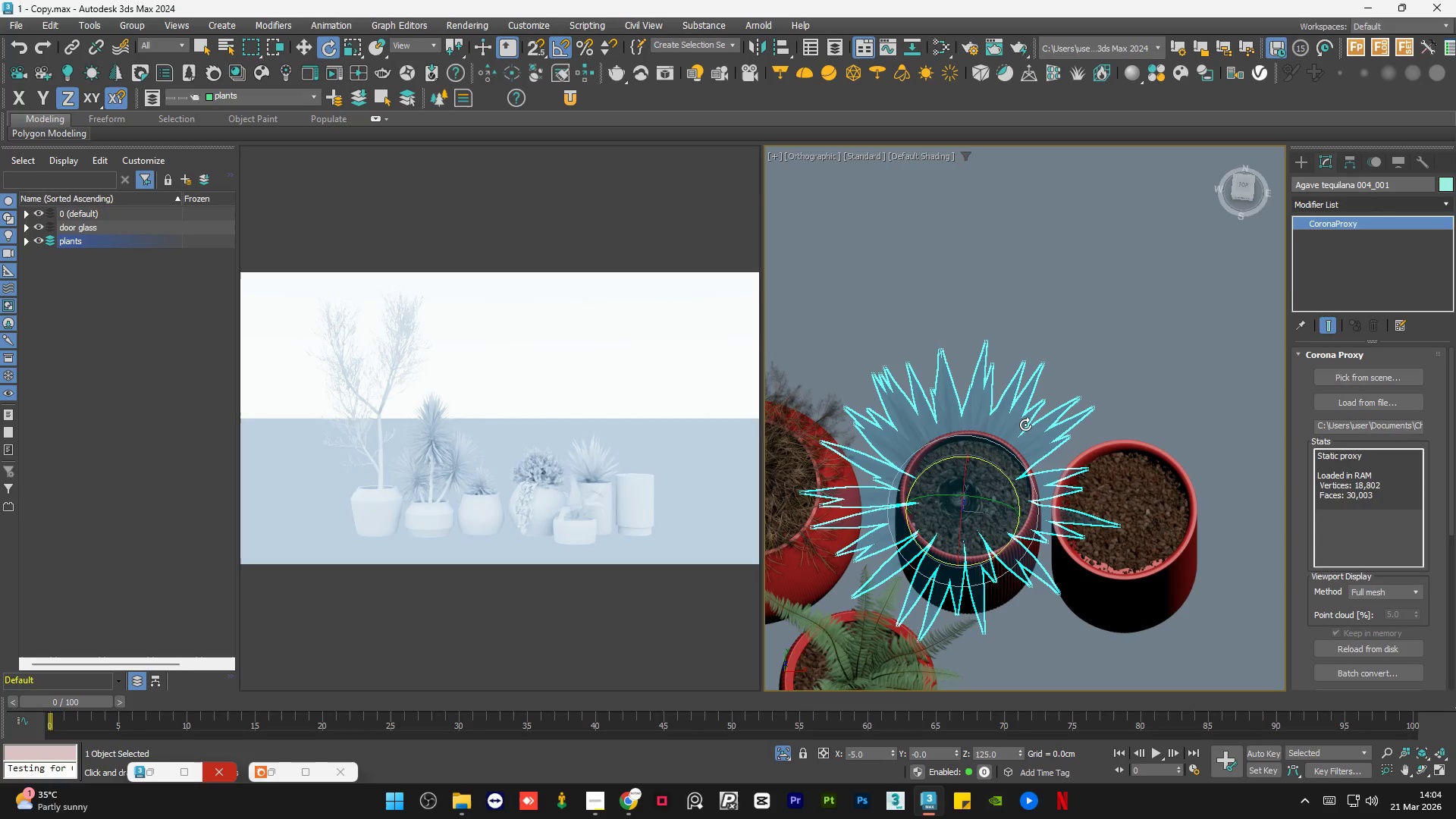 
key(W)
 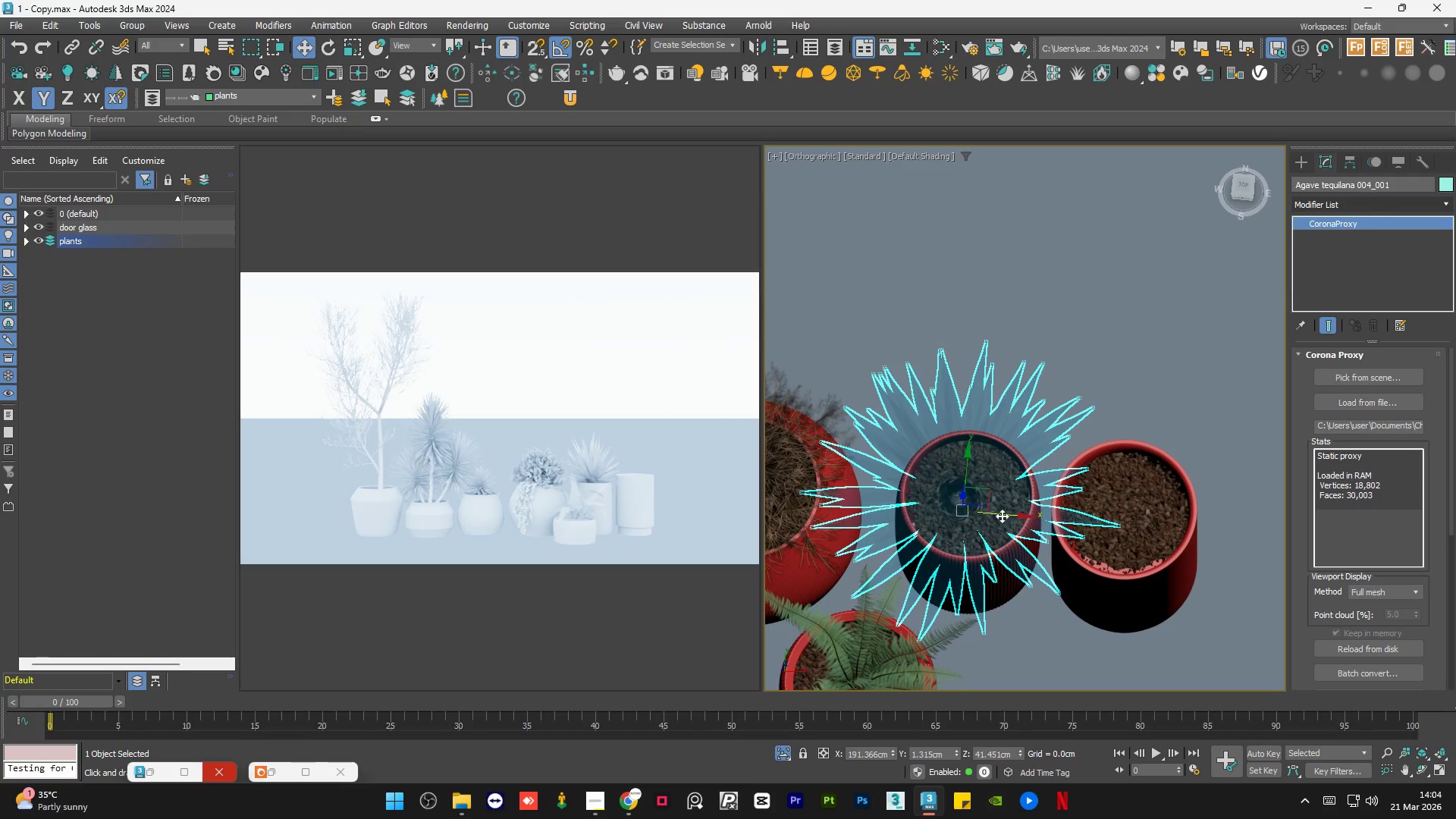 
left_click_drag(start_coordinate=[1002, 515], to_coordinate=[987, 513])
 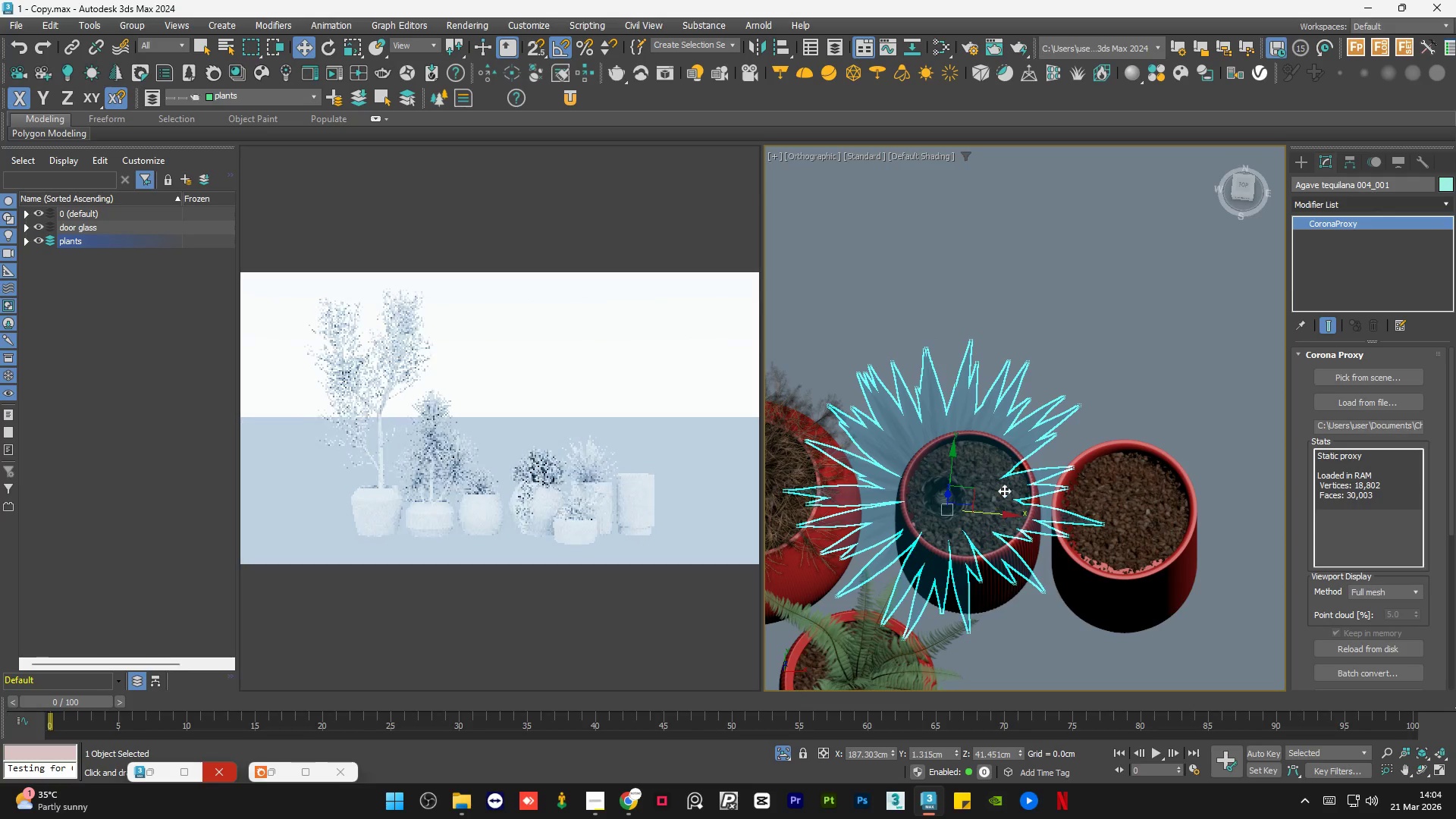 
type(ee)
 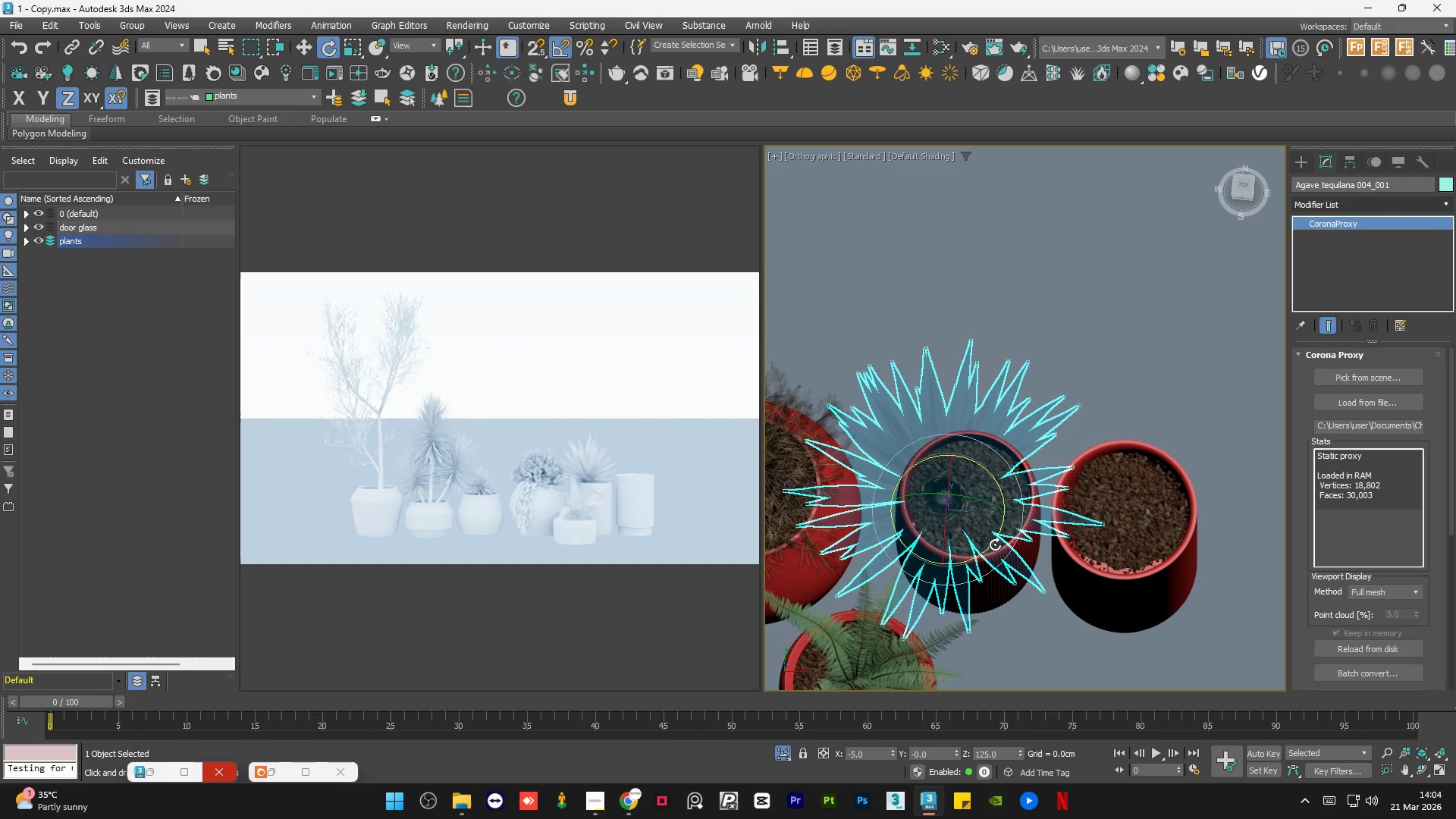 
left_click_drag(start_coordinate=[995, 544], to_coordinate=[985, 547])
 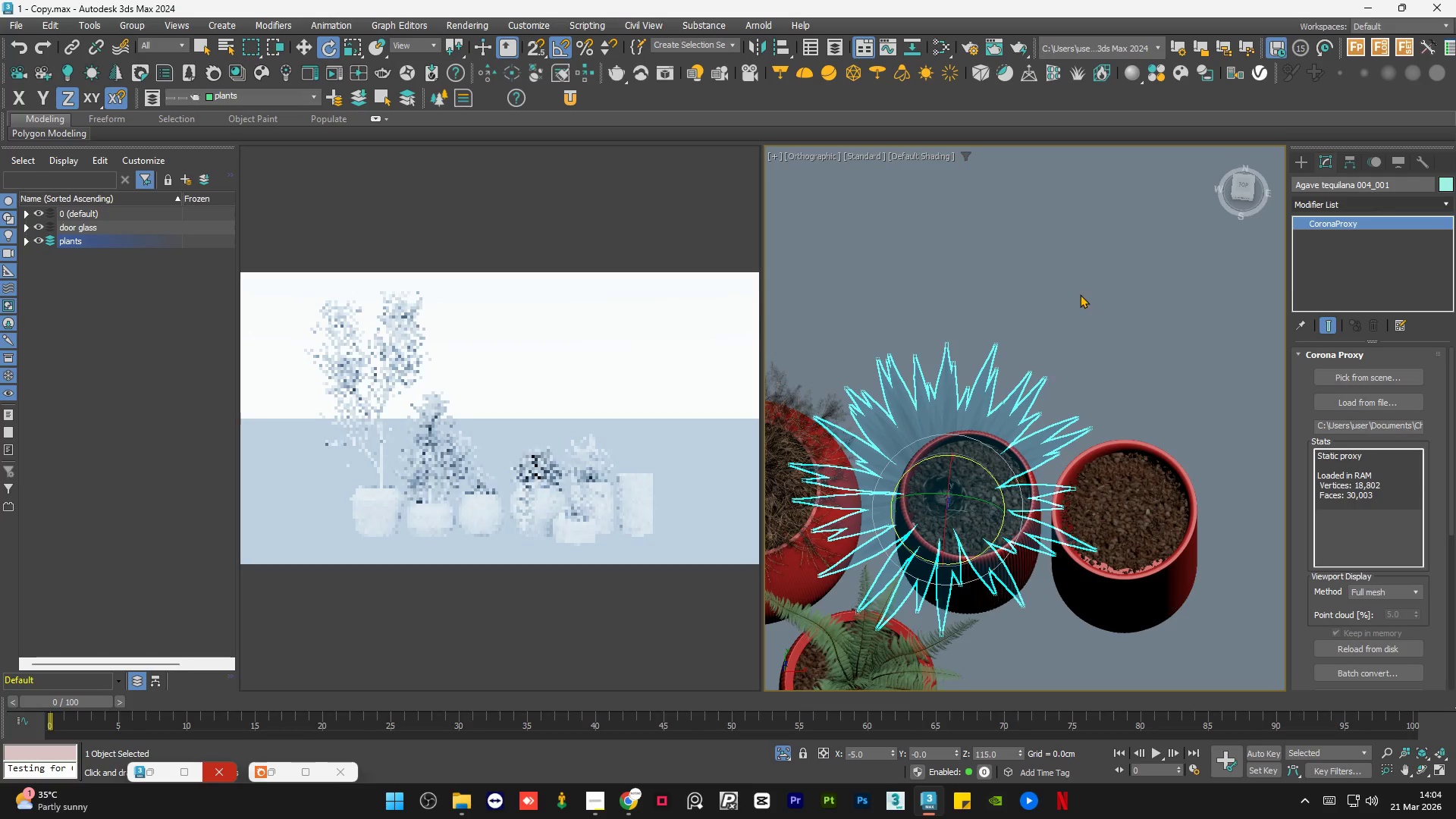 
left_click([1080, 292])
 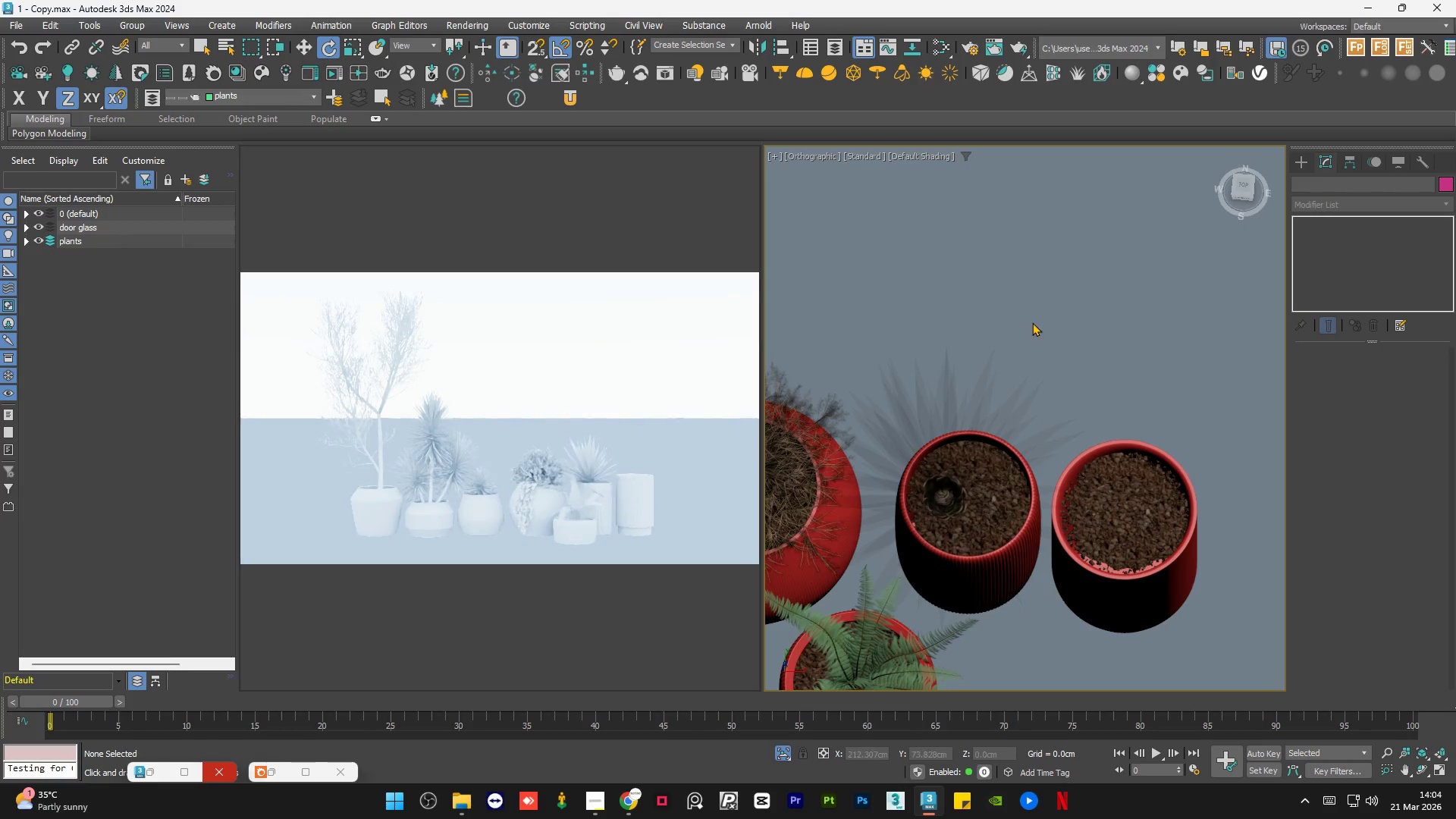 
scroll: coordinate [1024, 330], scroll_direction: down, amount: 1.0
 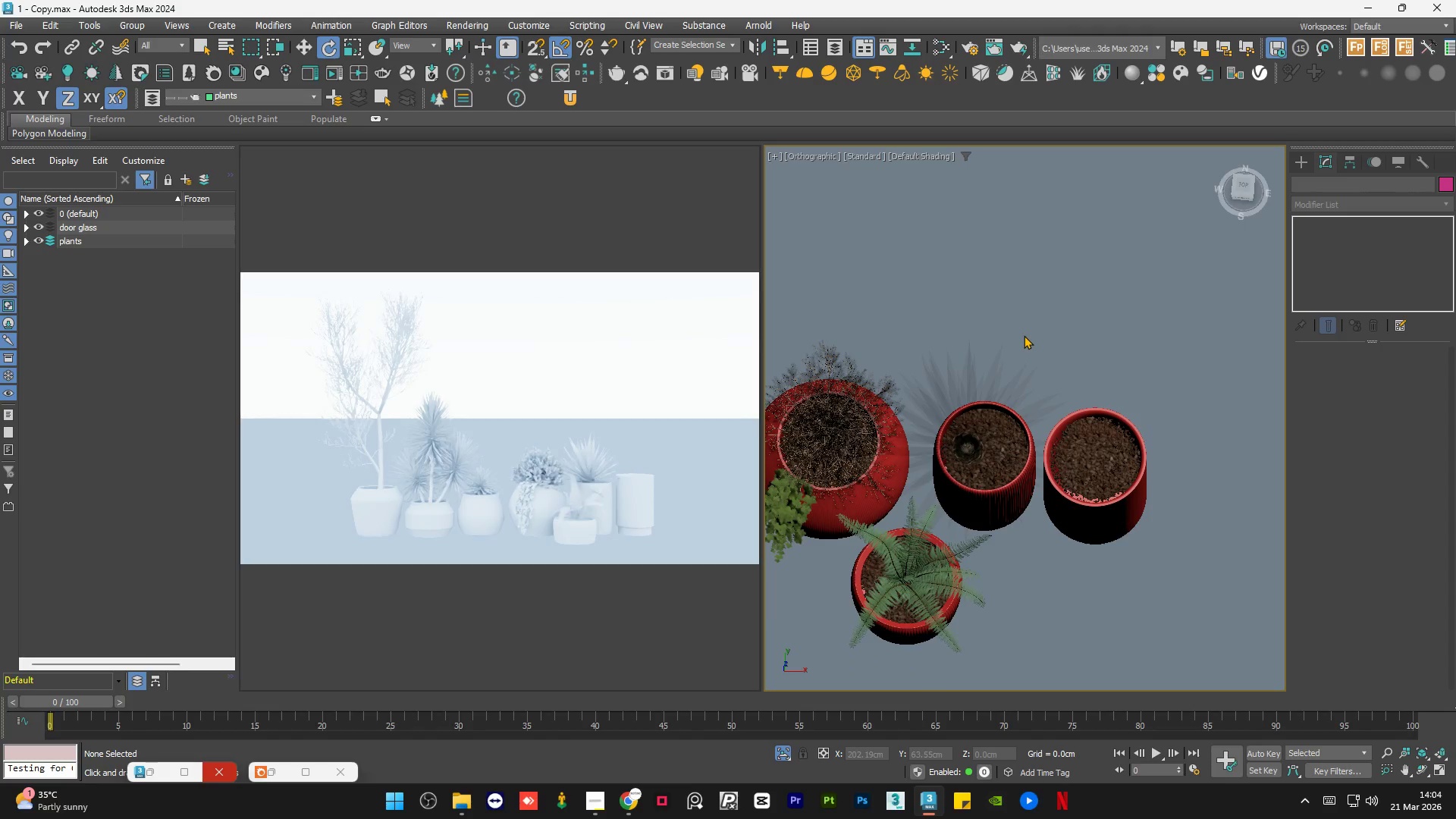 
hold_key(key=AltLeft, duration=1.3)
 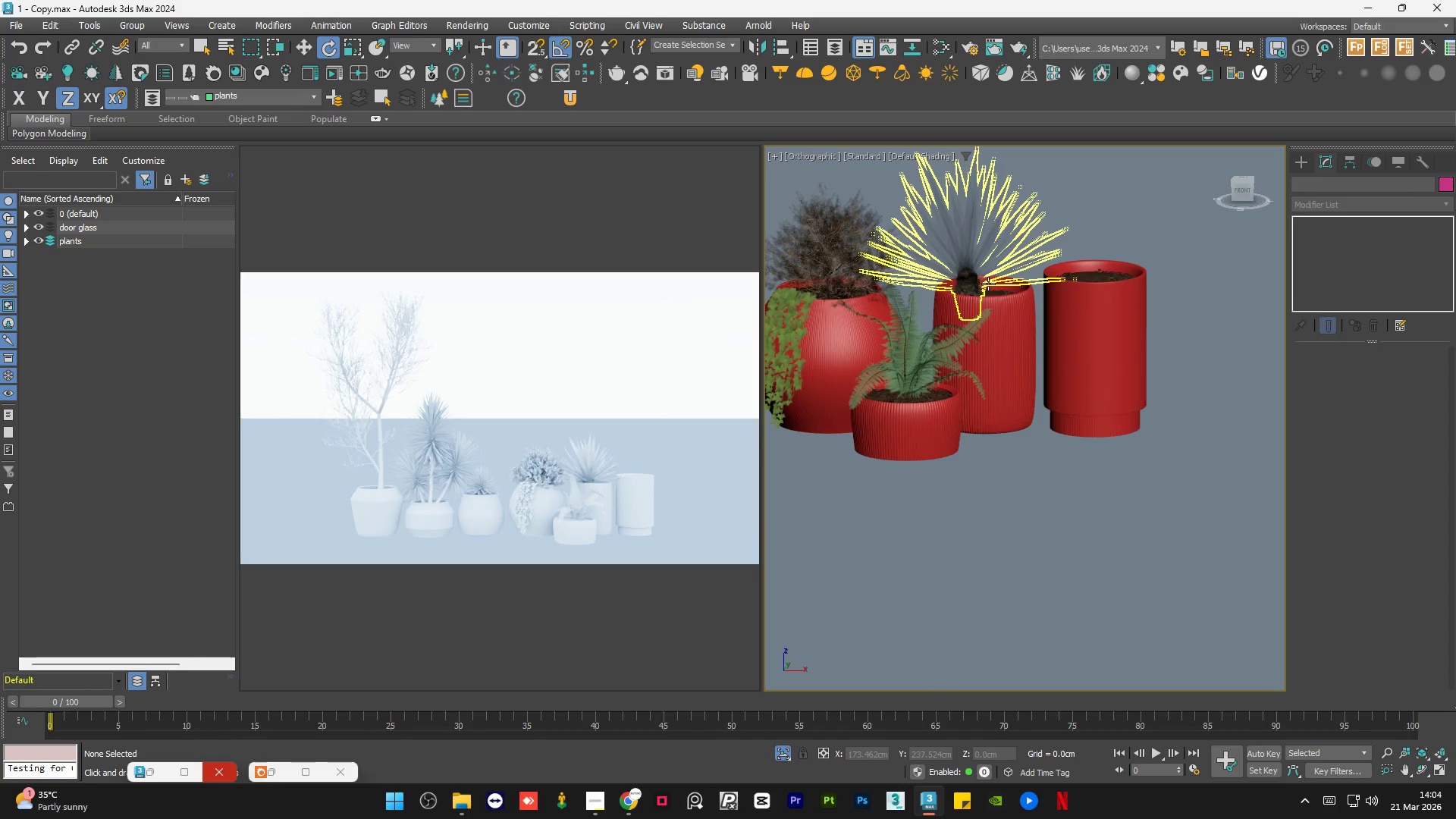 
key(Control+Z)
 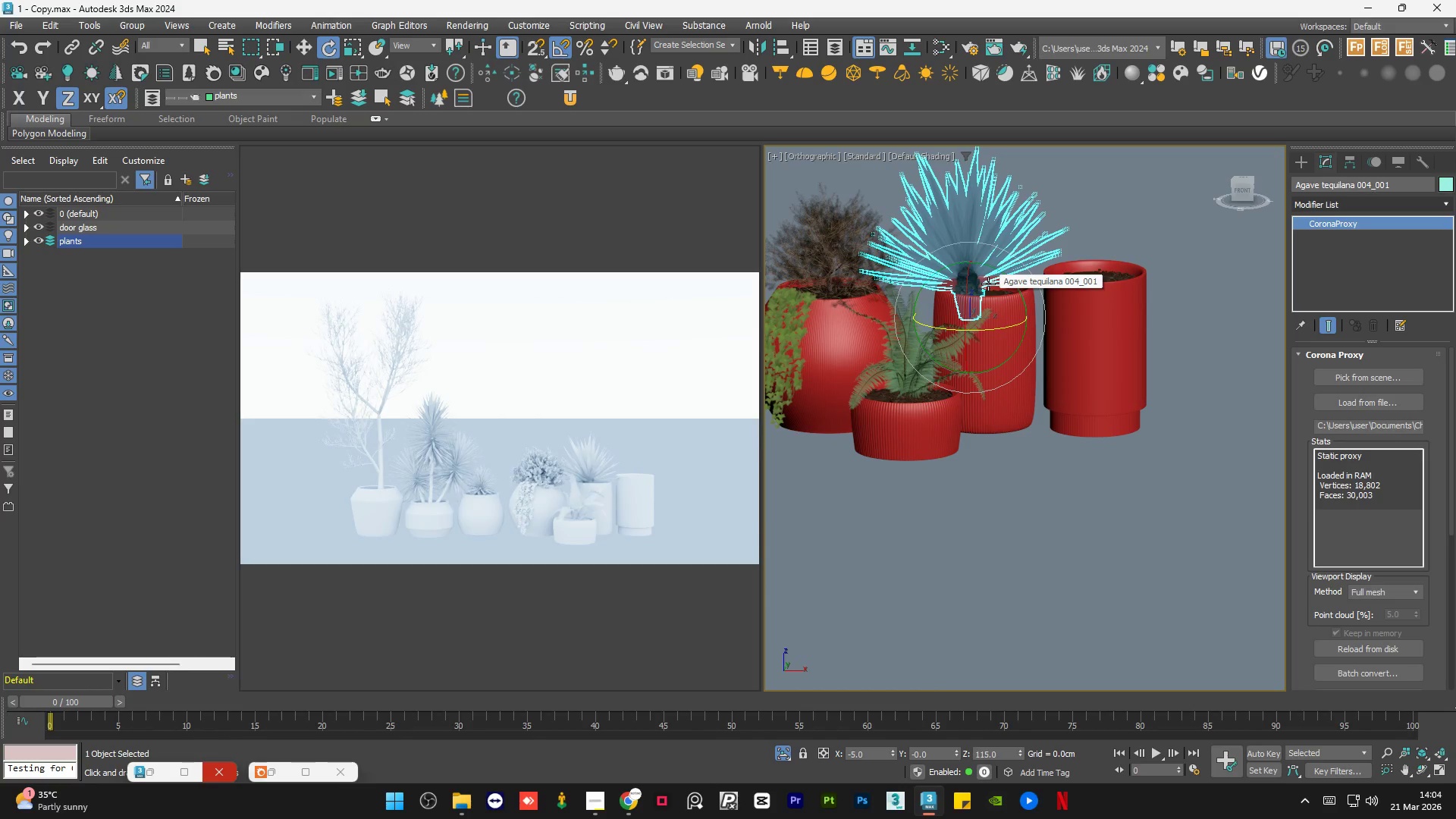 
key(Control+Z)
 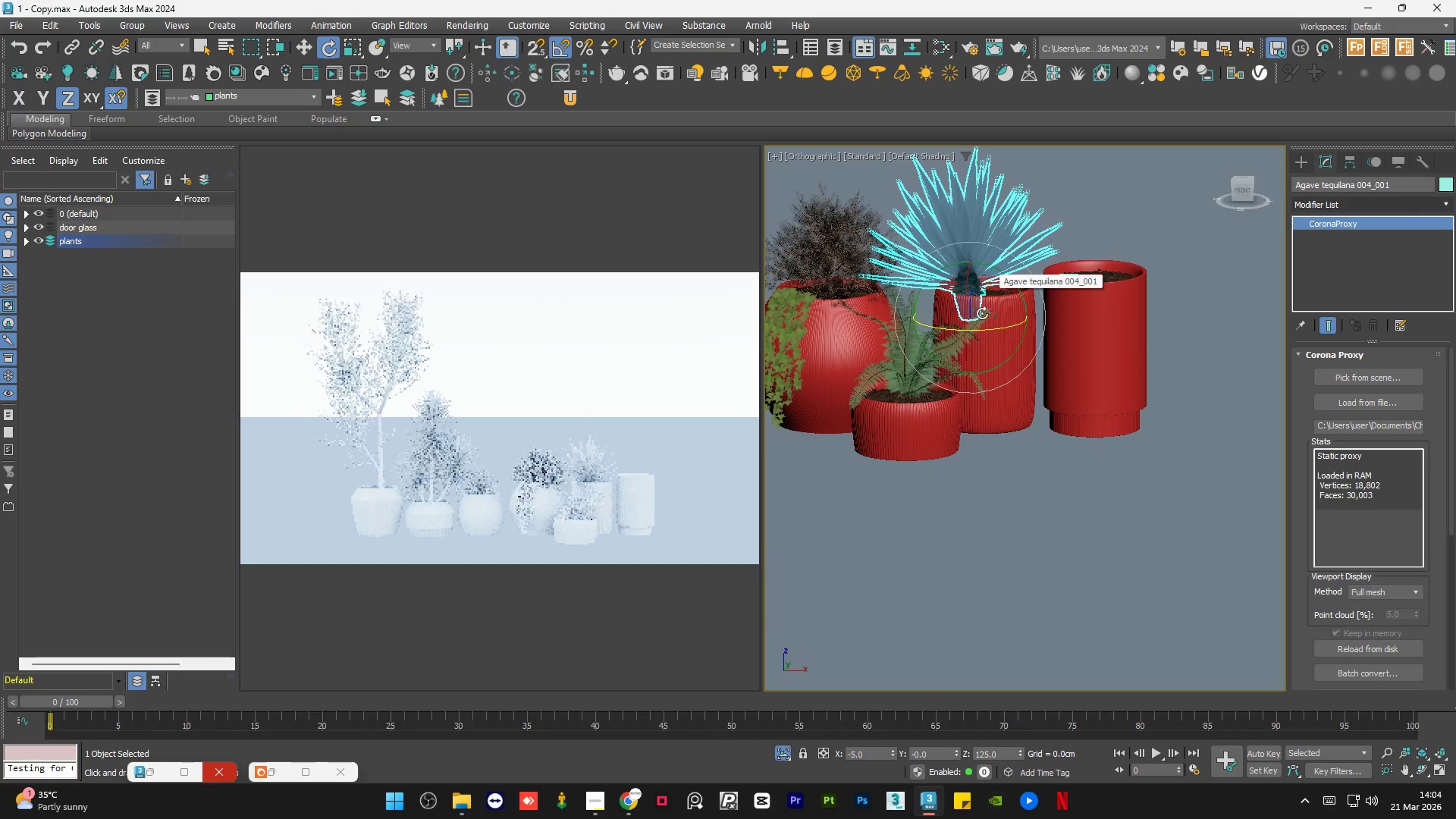 
key(Control+Z)
 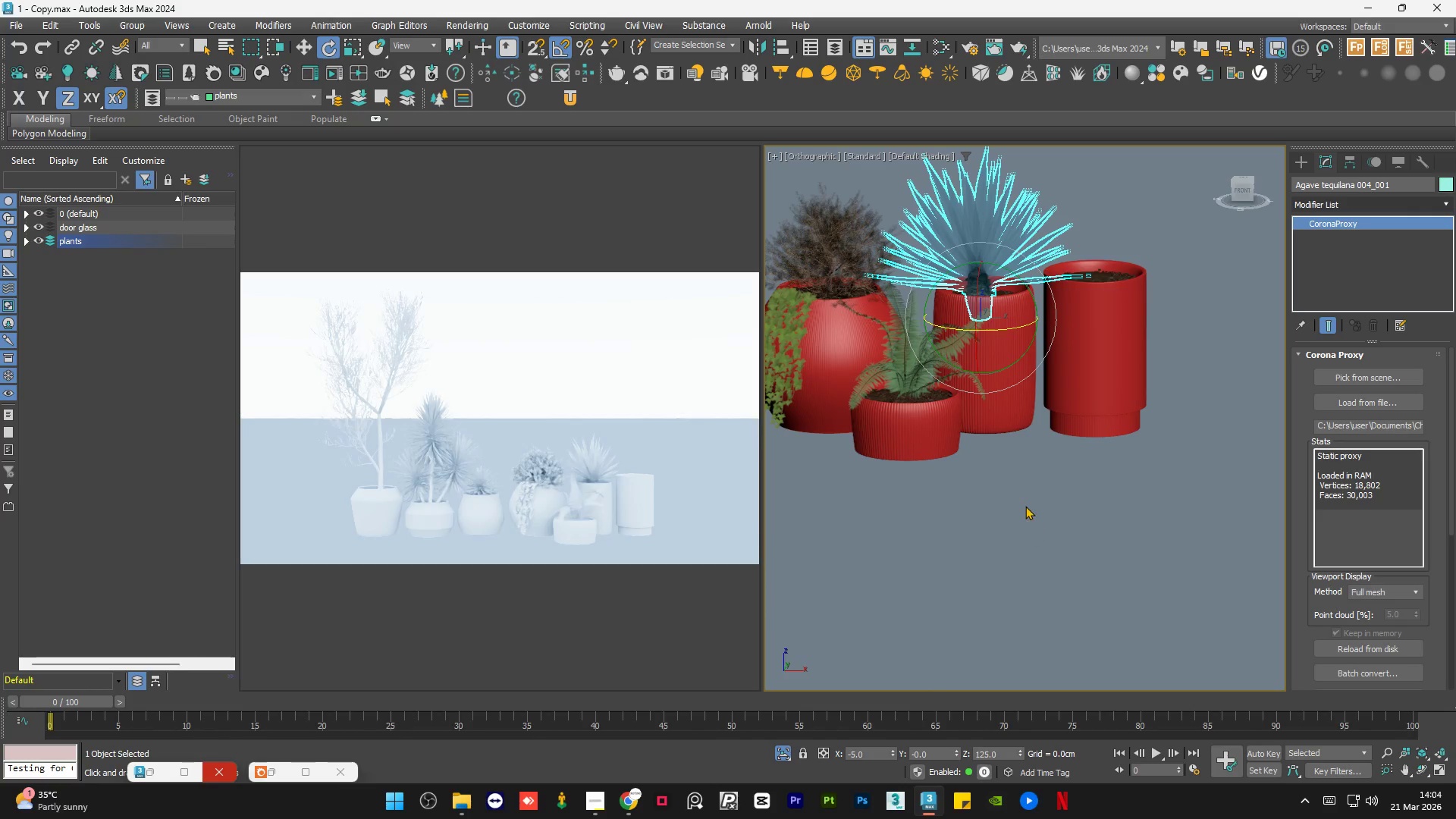 
left_click([1024, 501])
 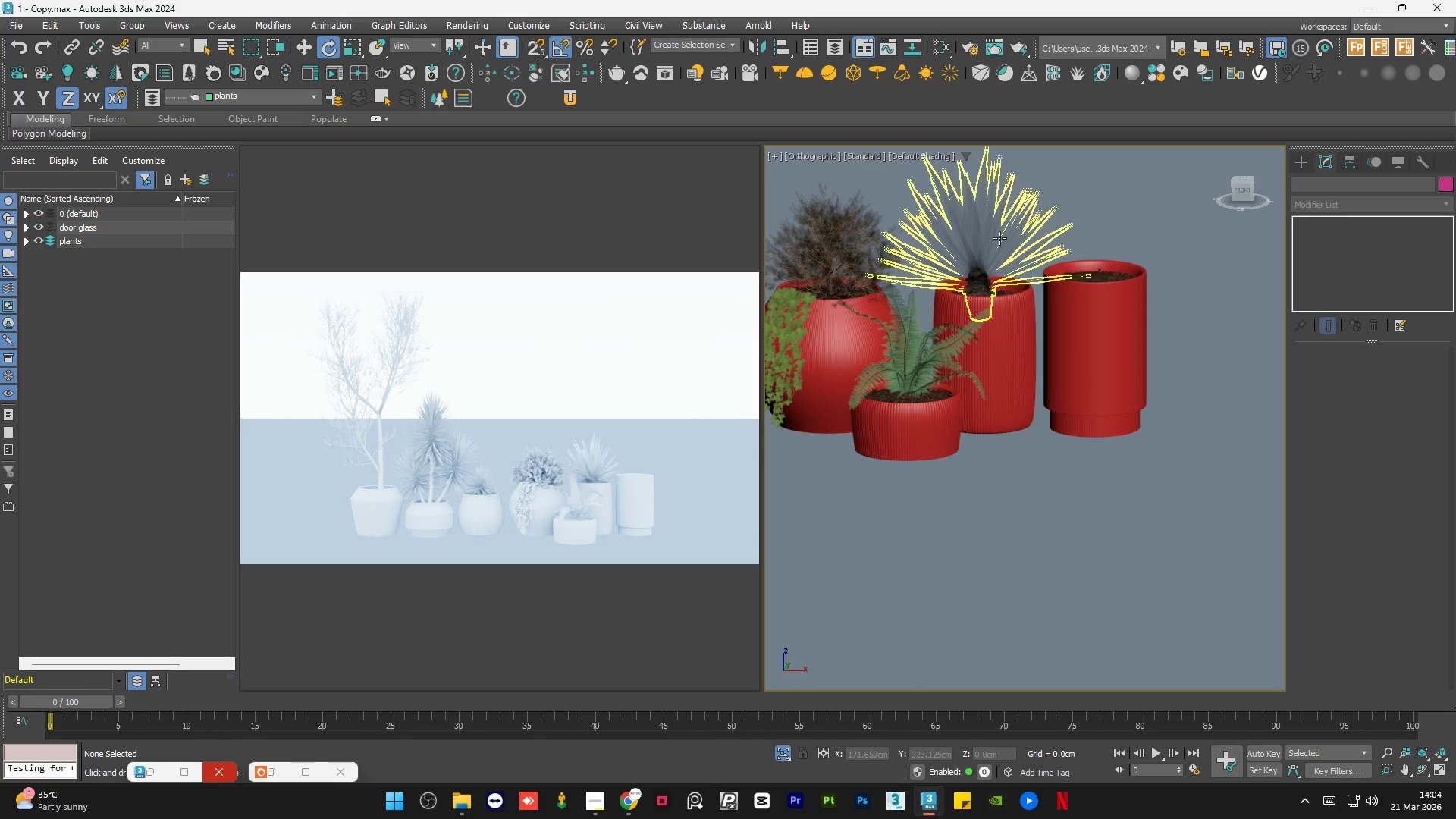 
left_click([993, 244])
 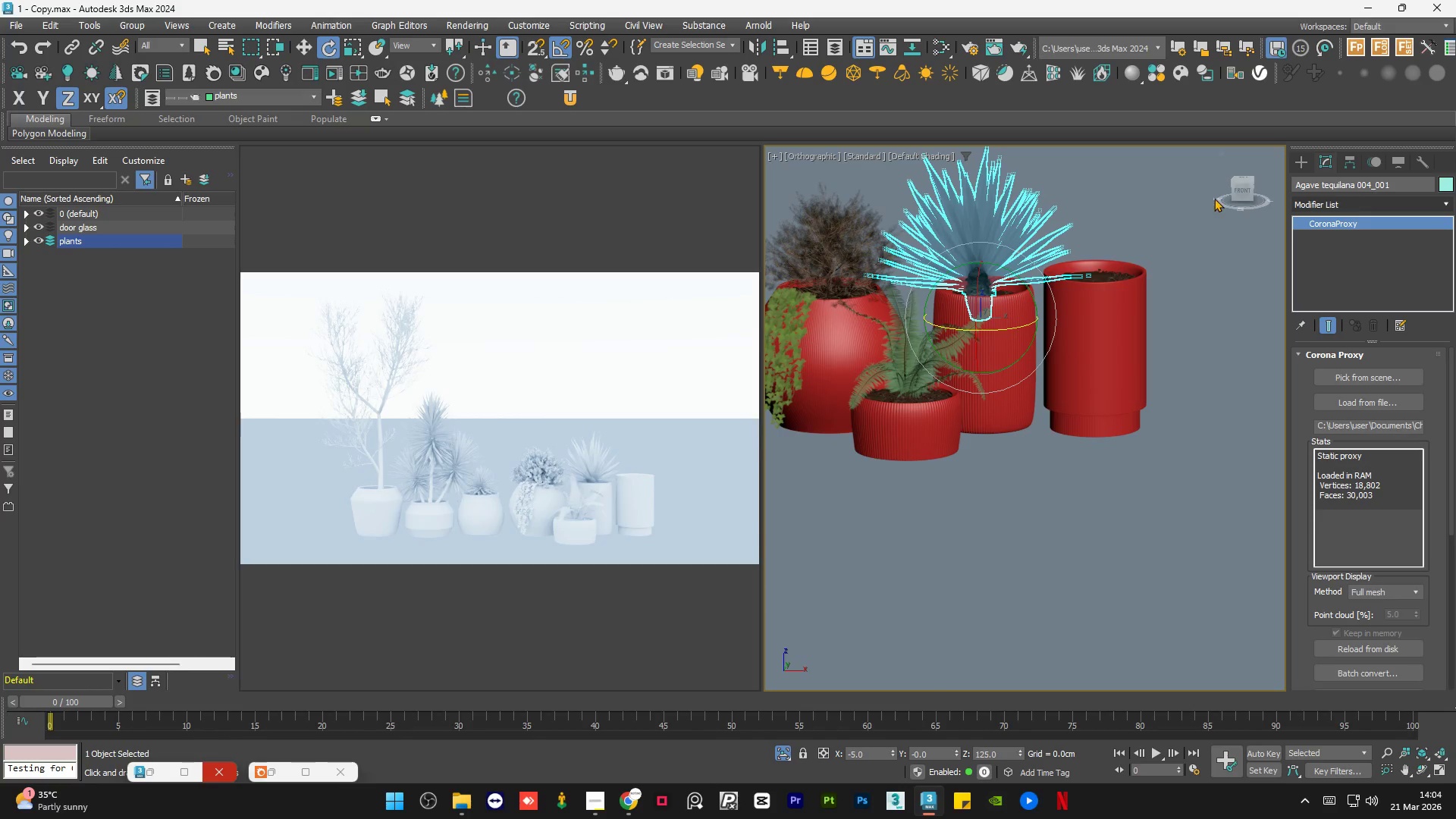 
left_click([1236, 192])
 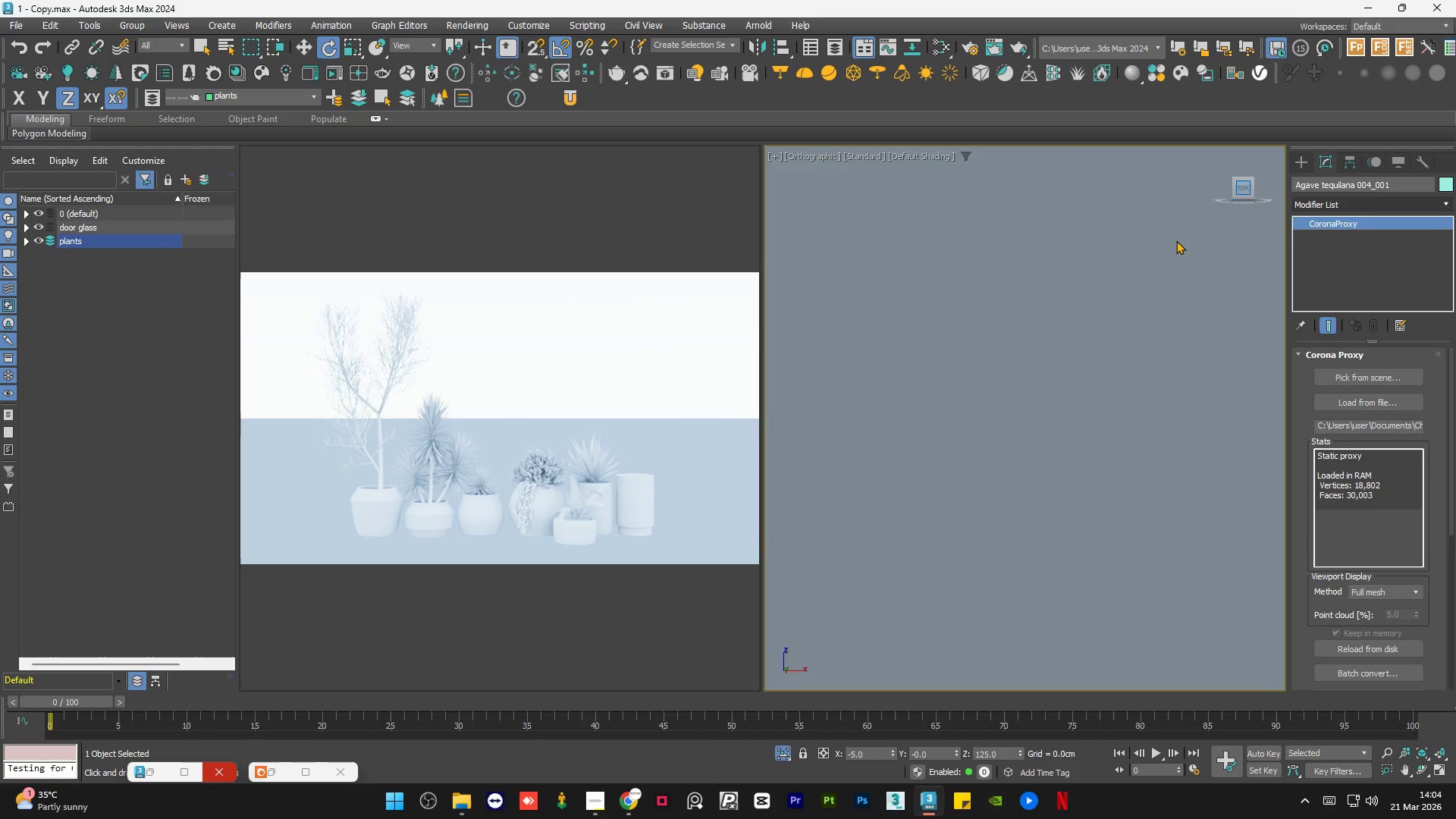 
key(Alt+AltLeft)
 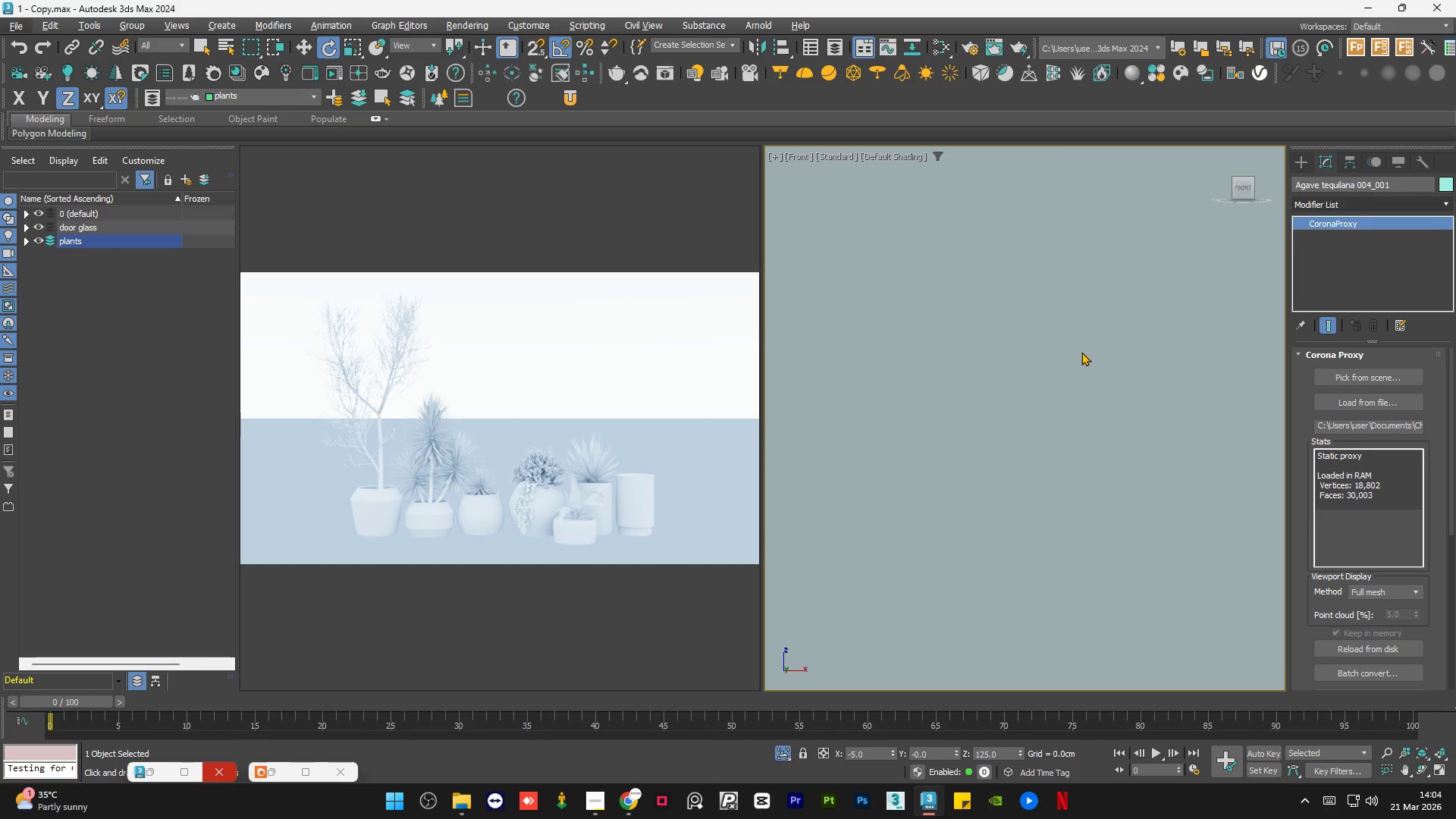 
key(Alt+AltLeft)
 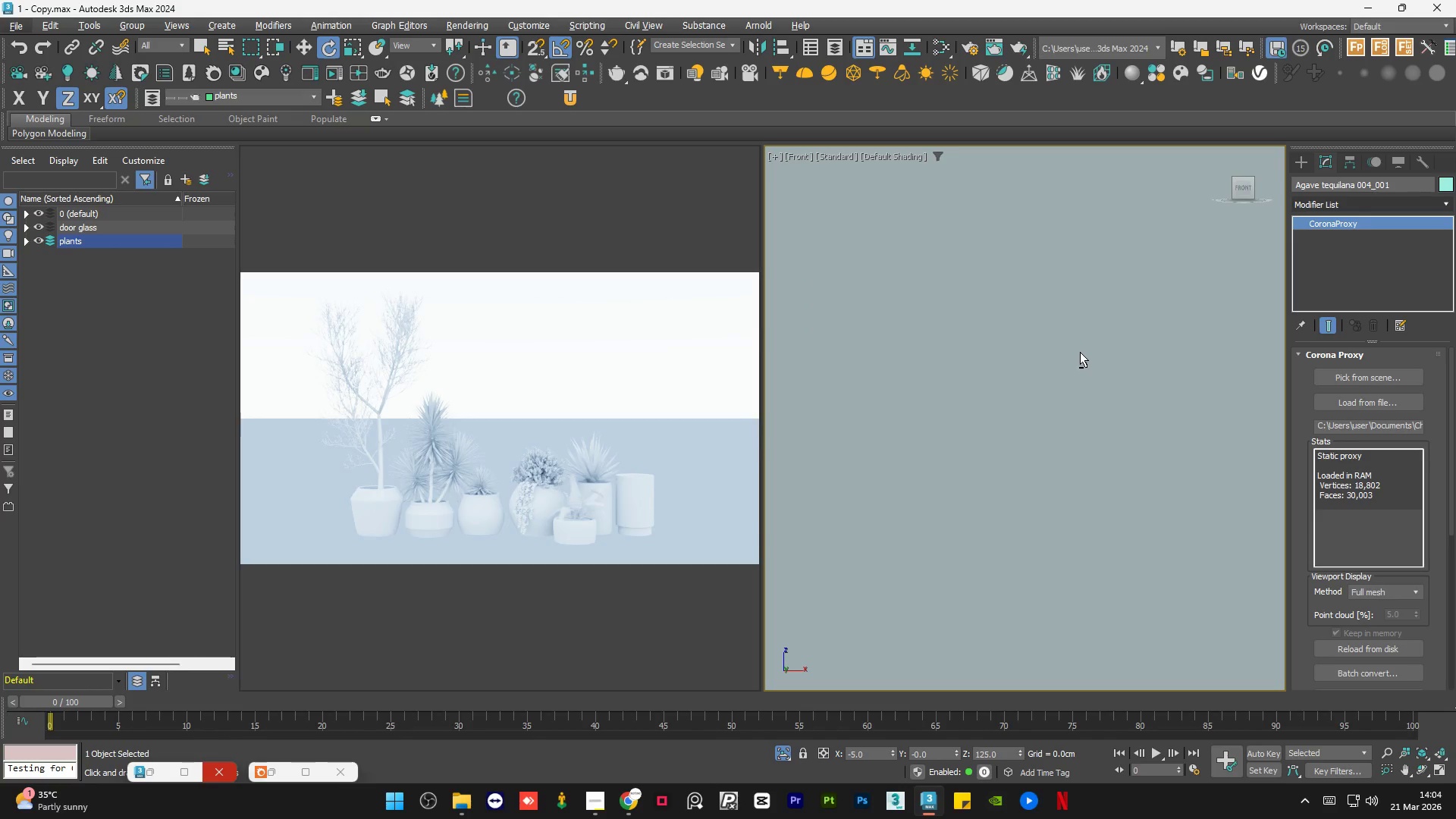 
key(Z)
 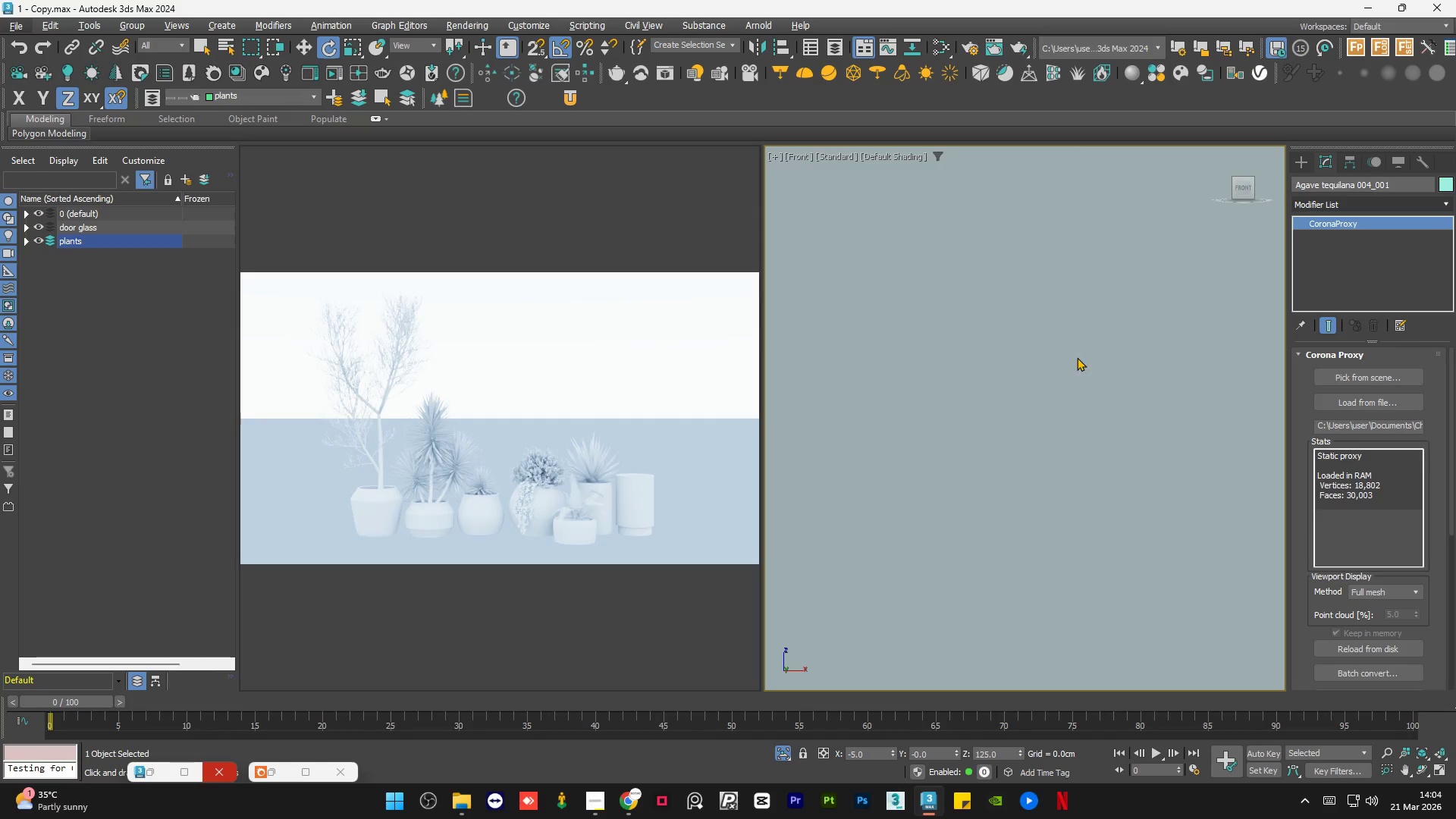 
key(Z)
 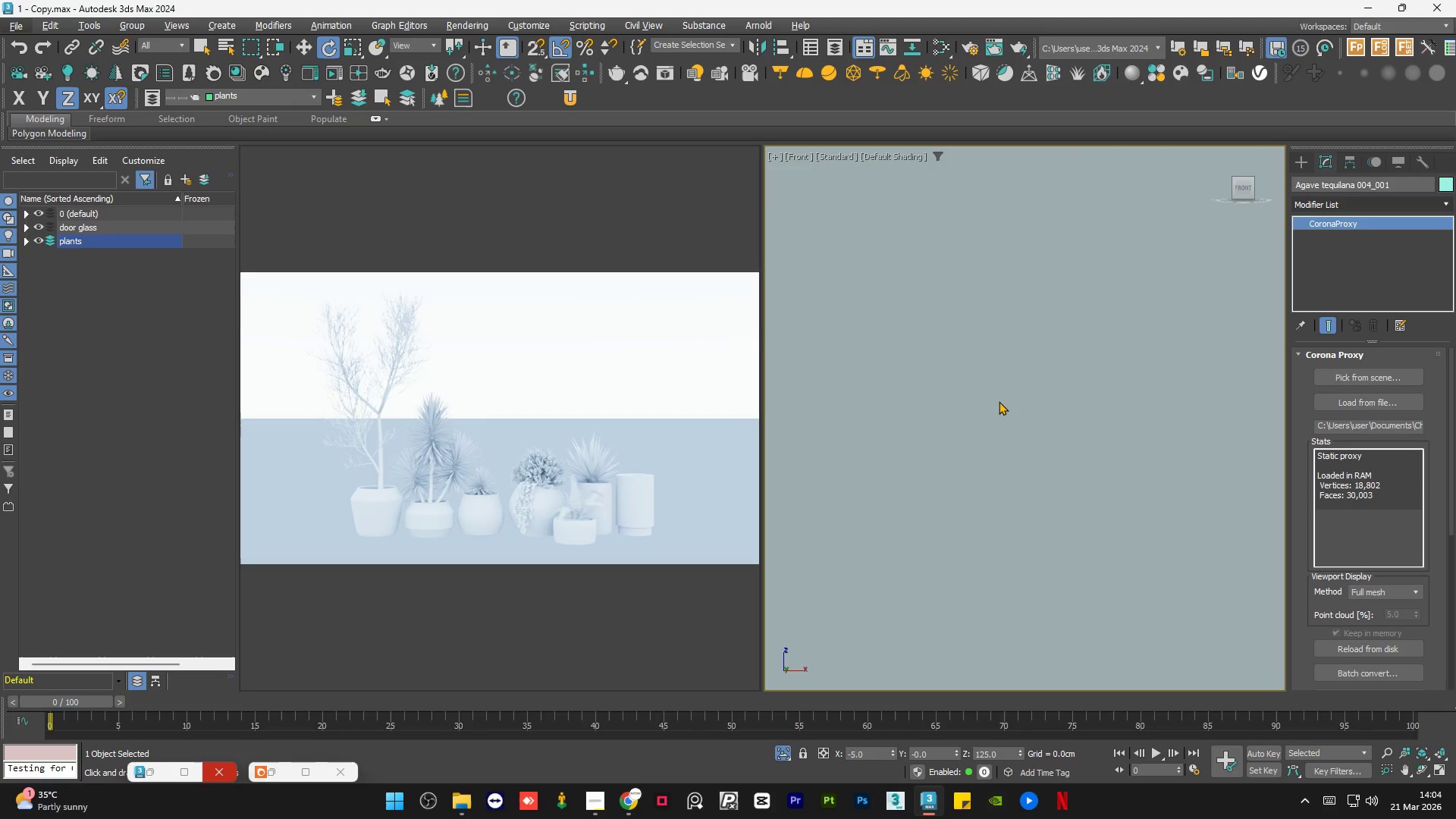 
left_click([989, 410])
 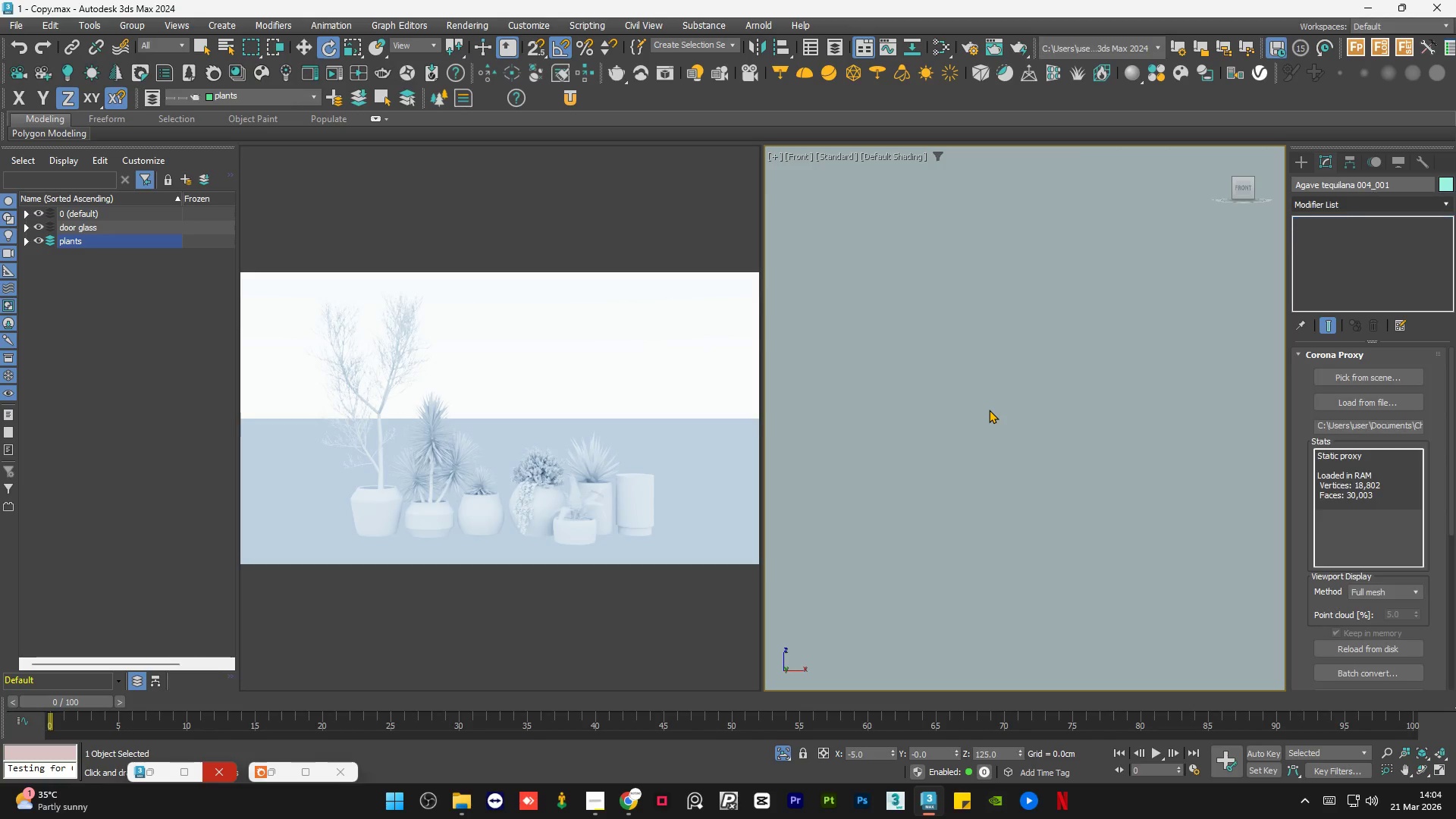 
key(Z)
 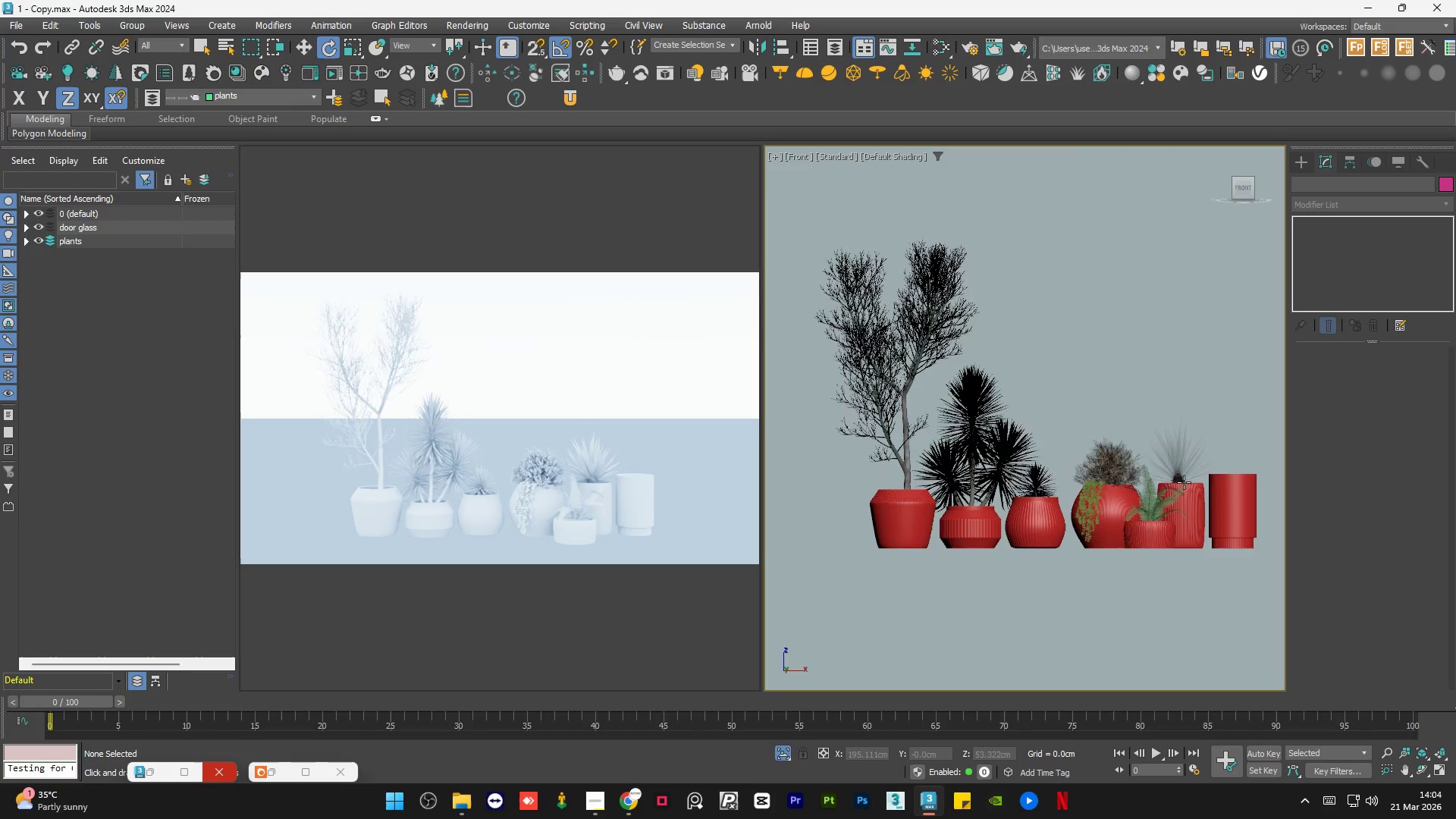 
scroll: coordinate [998, 403], scroll_direction: down, amount: 2.0
 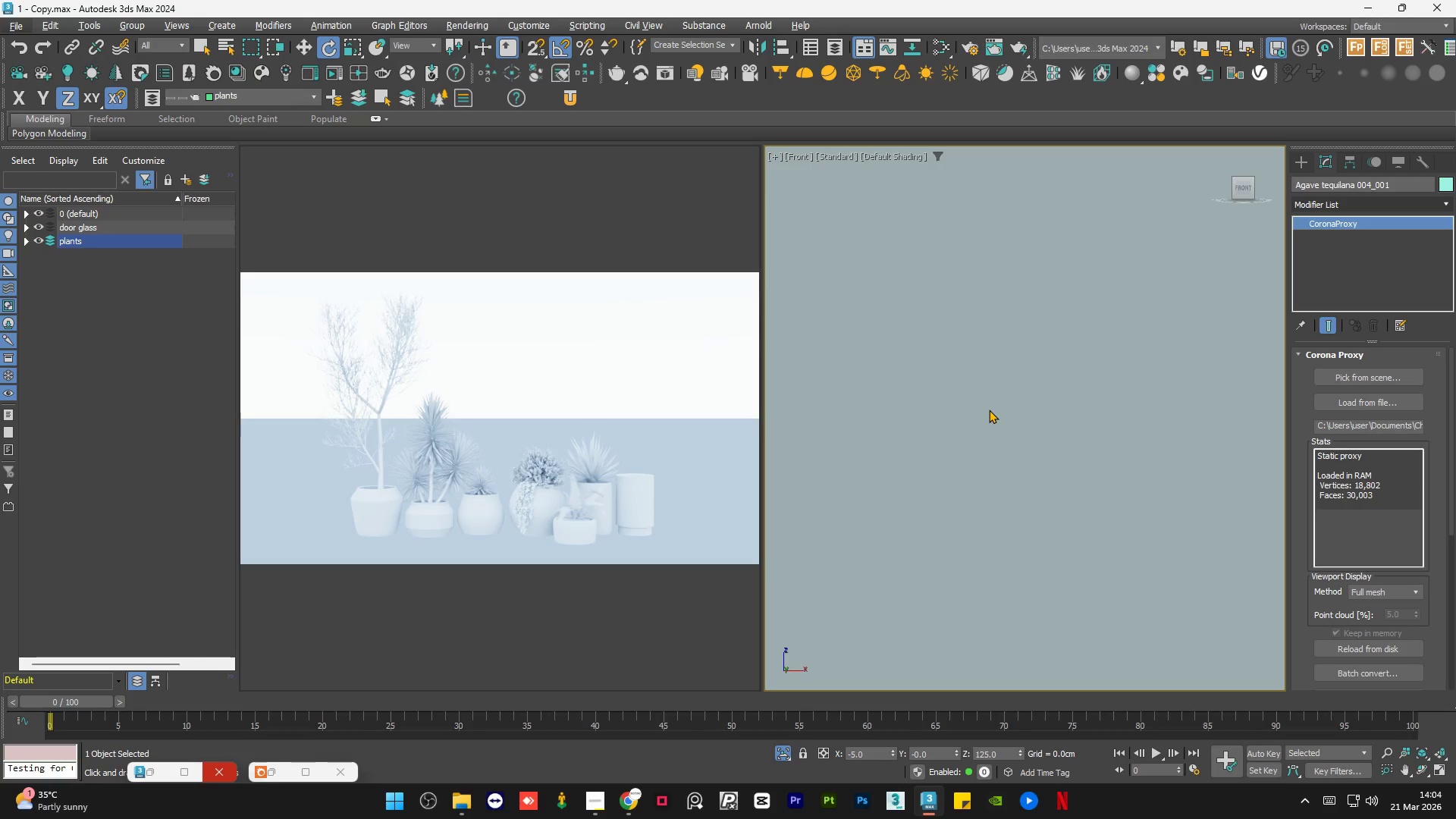 
key(W)
 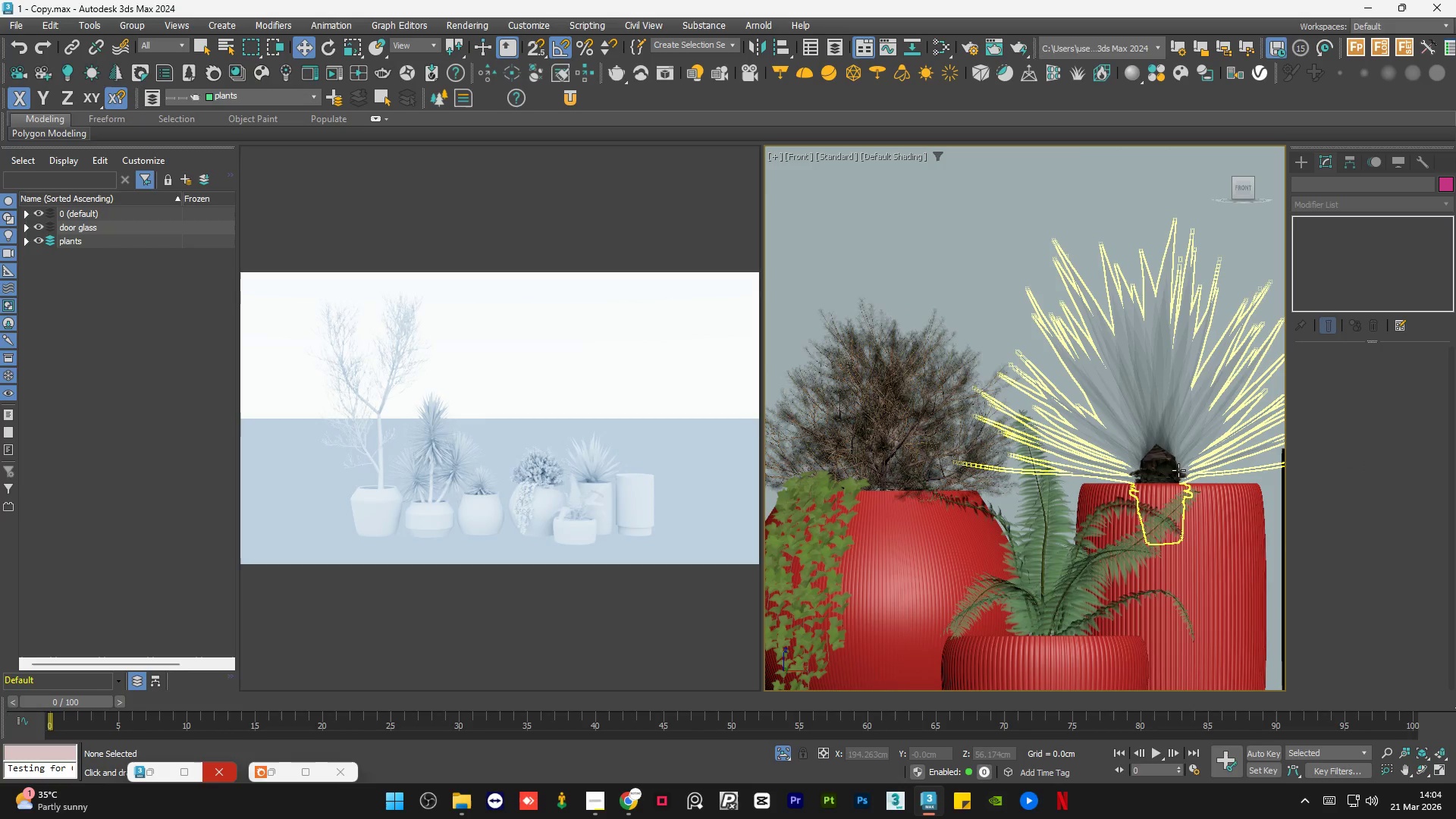 
scroll: coordinate [1184, 482], scroll_direction: up, amount: 4.0
 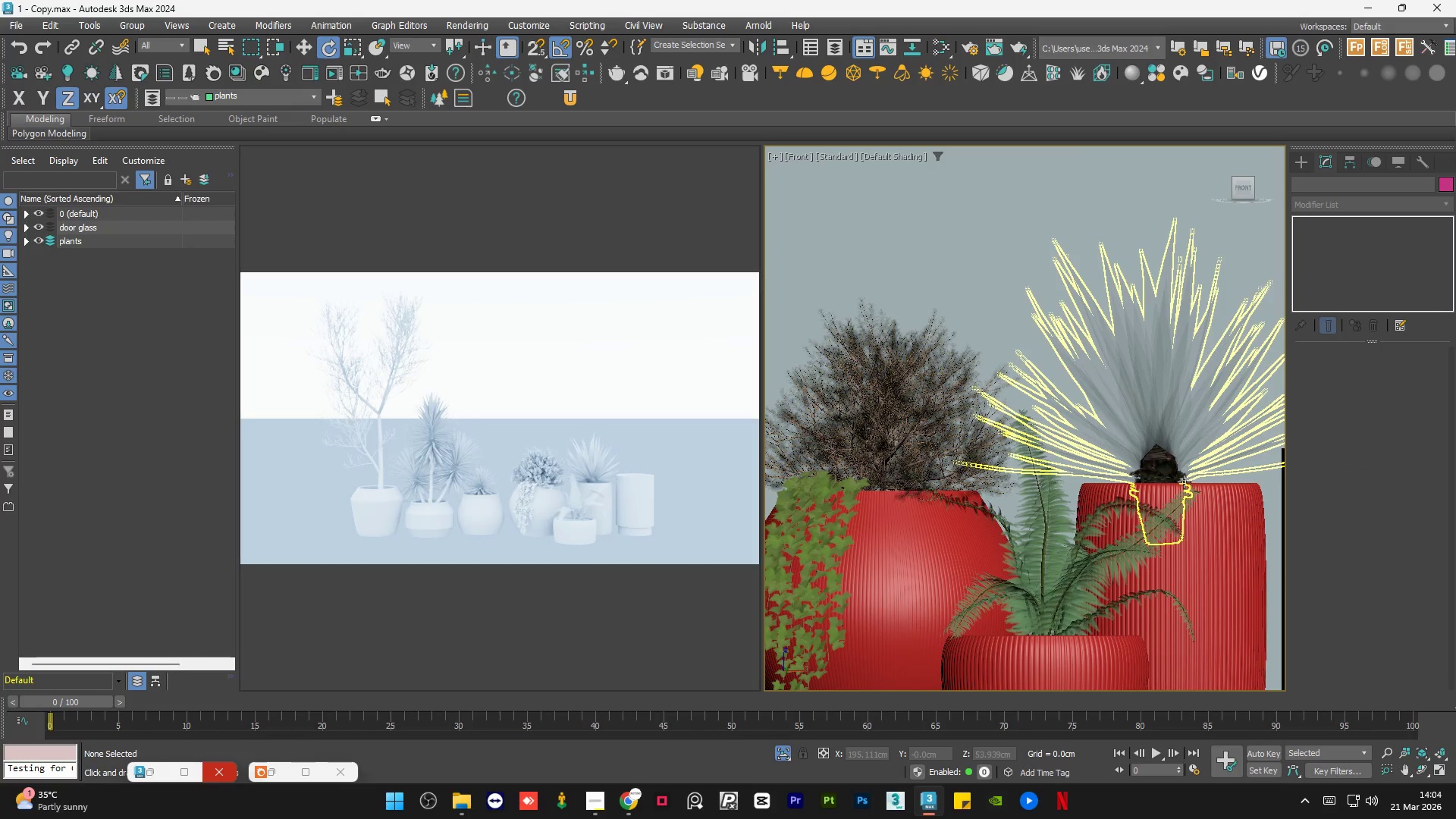 
left_click([1178, 470])
 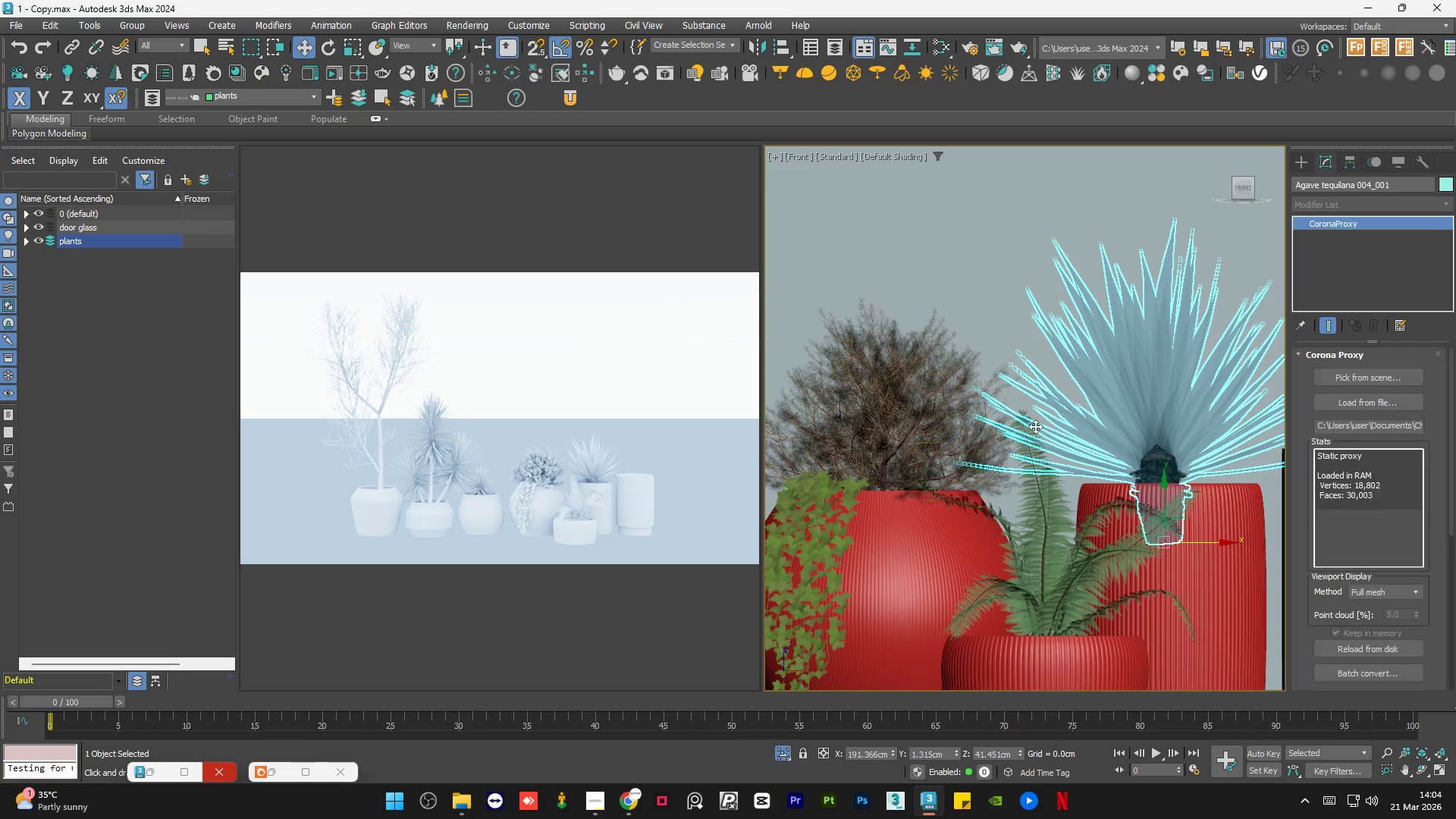 
scroll: coordinate [1118, 478], scroll_direction: down, amount: 1.0
 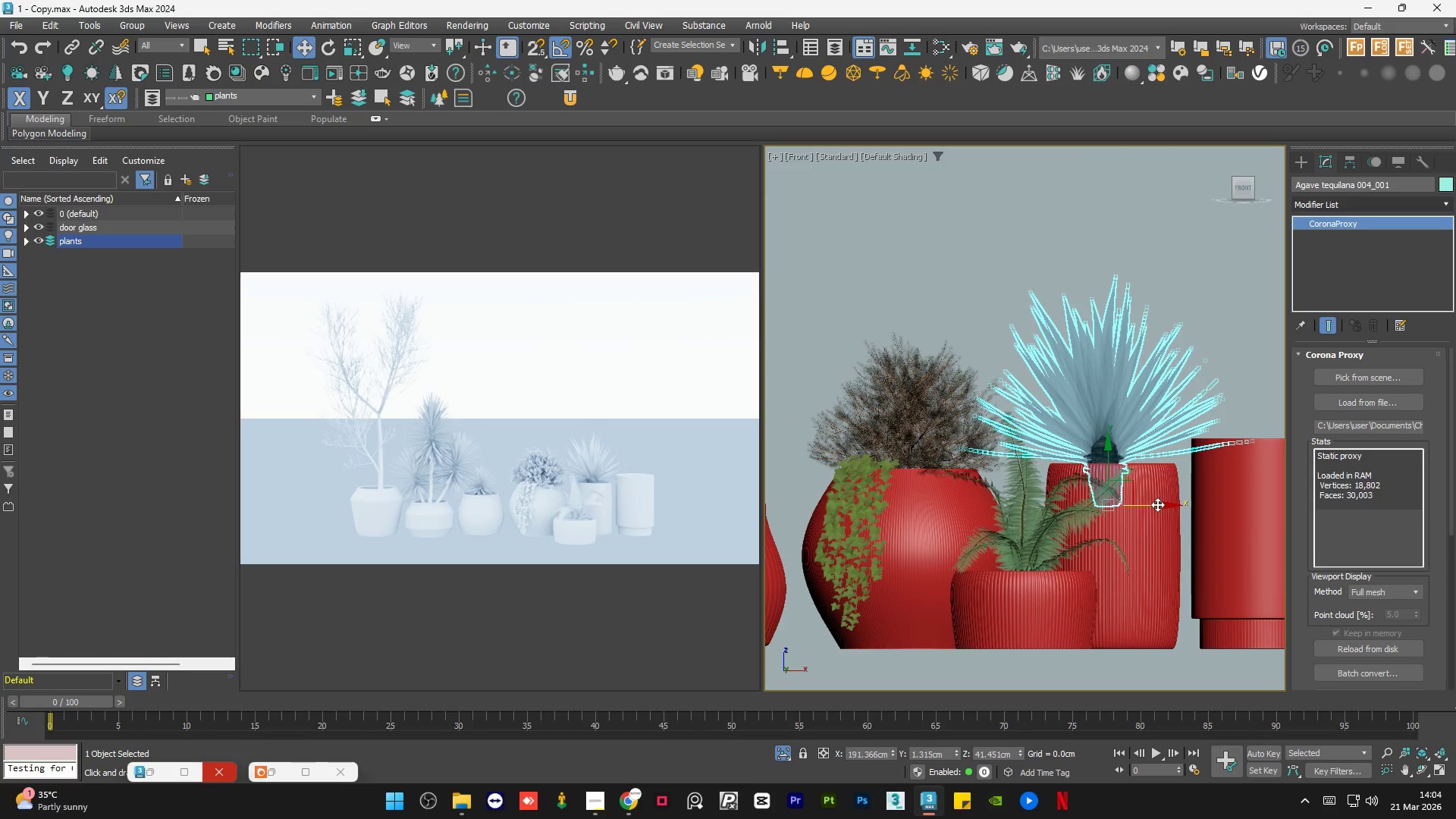 
left_click_drag(start_coordinate=[1156, 504], to_coordinate=[1163, 504])
 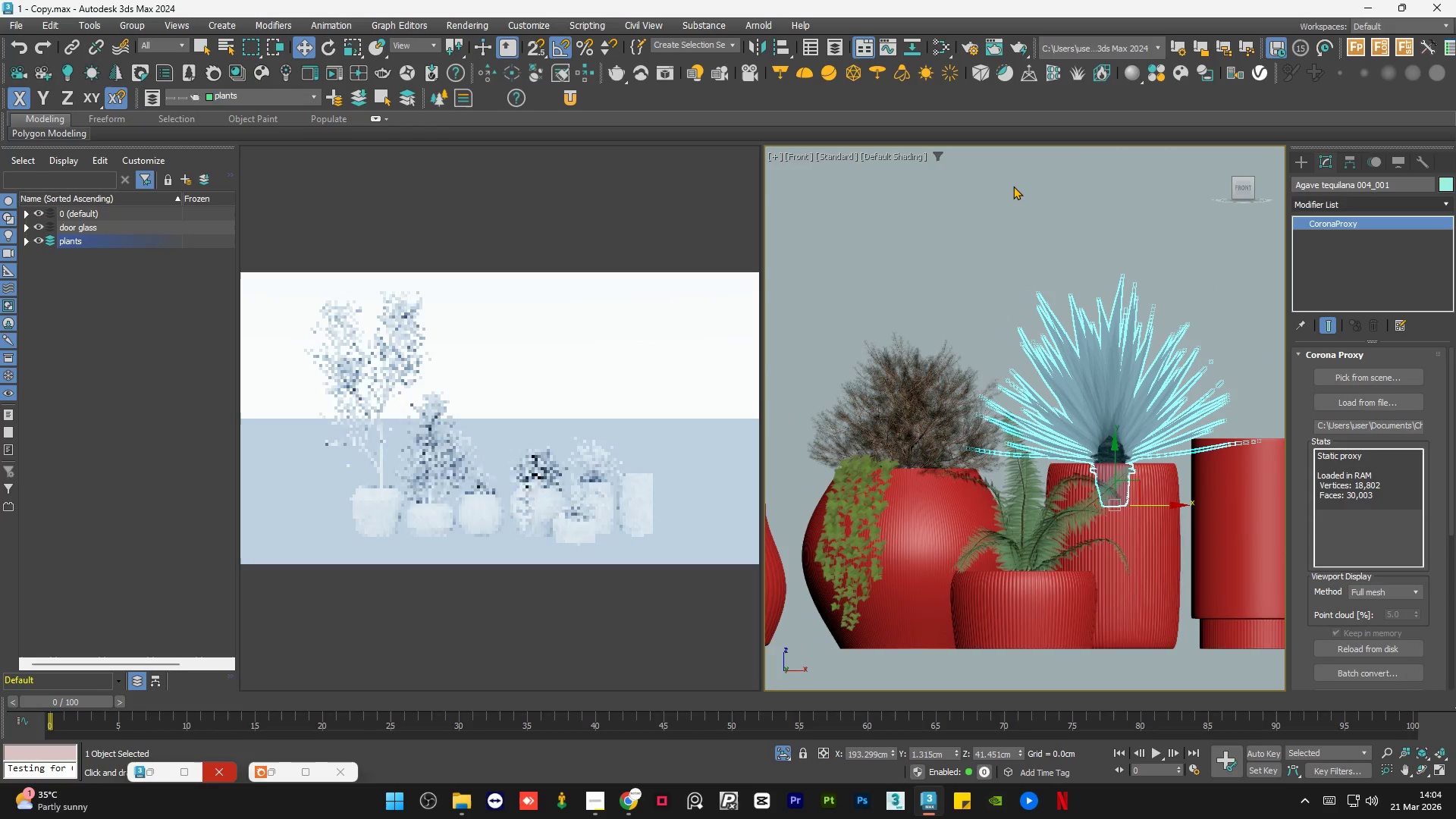 
left_click([1013, 185])
 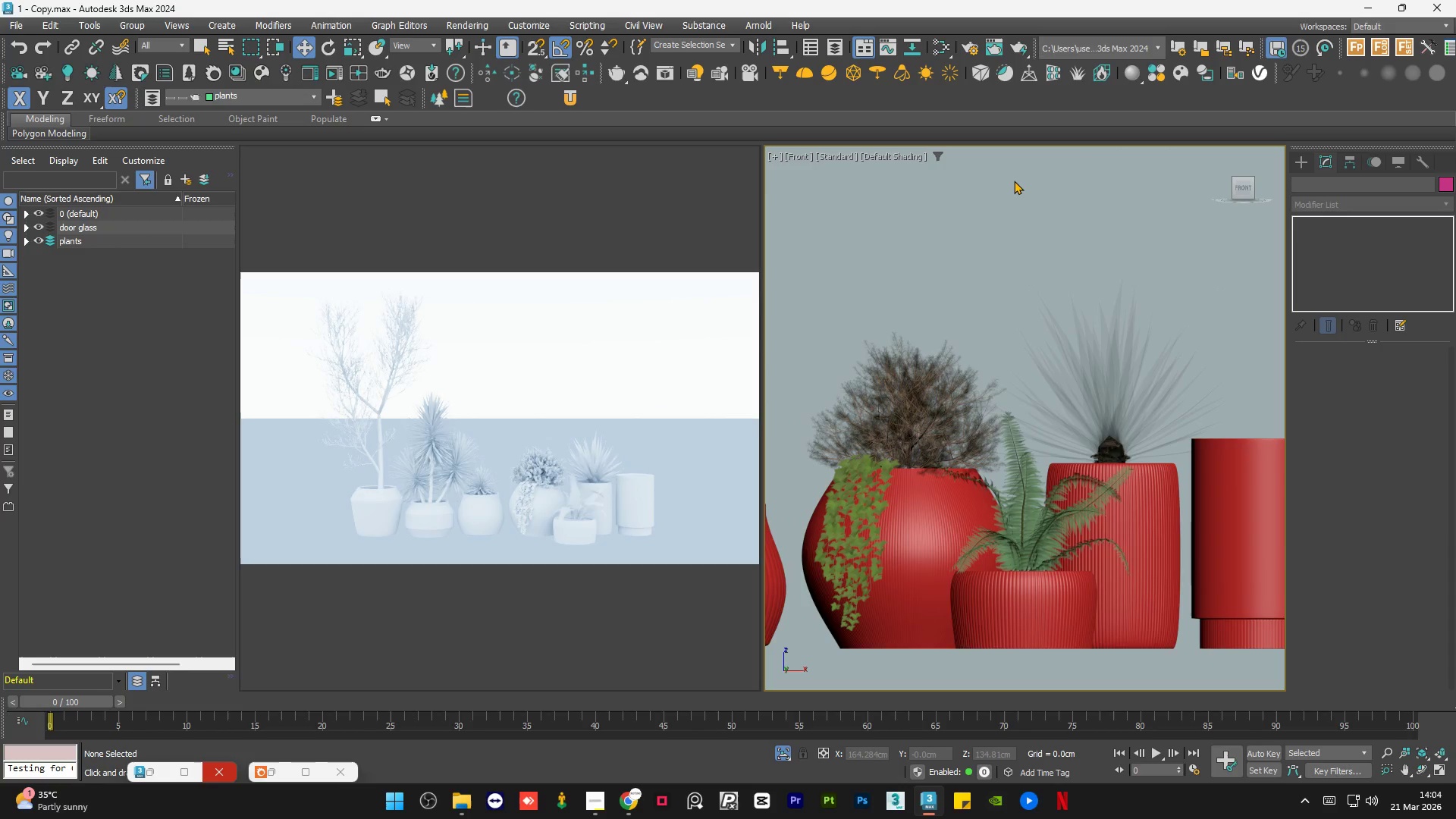 
wait(8.28)
 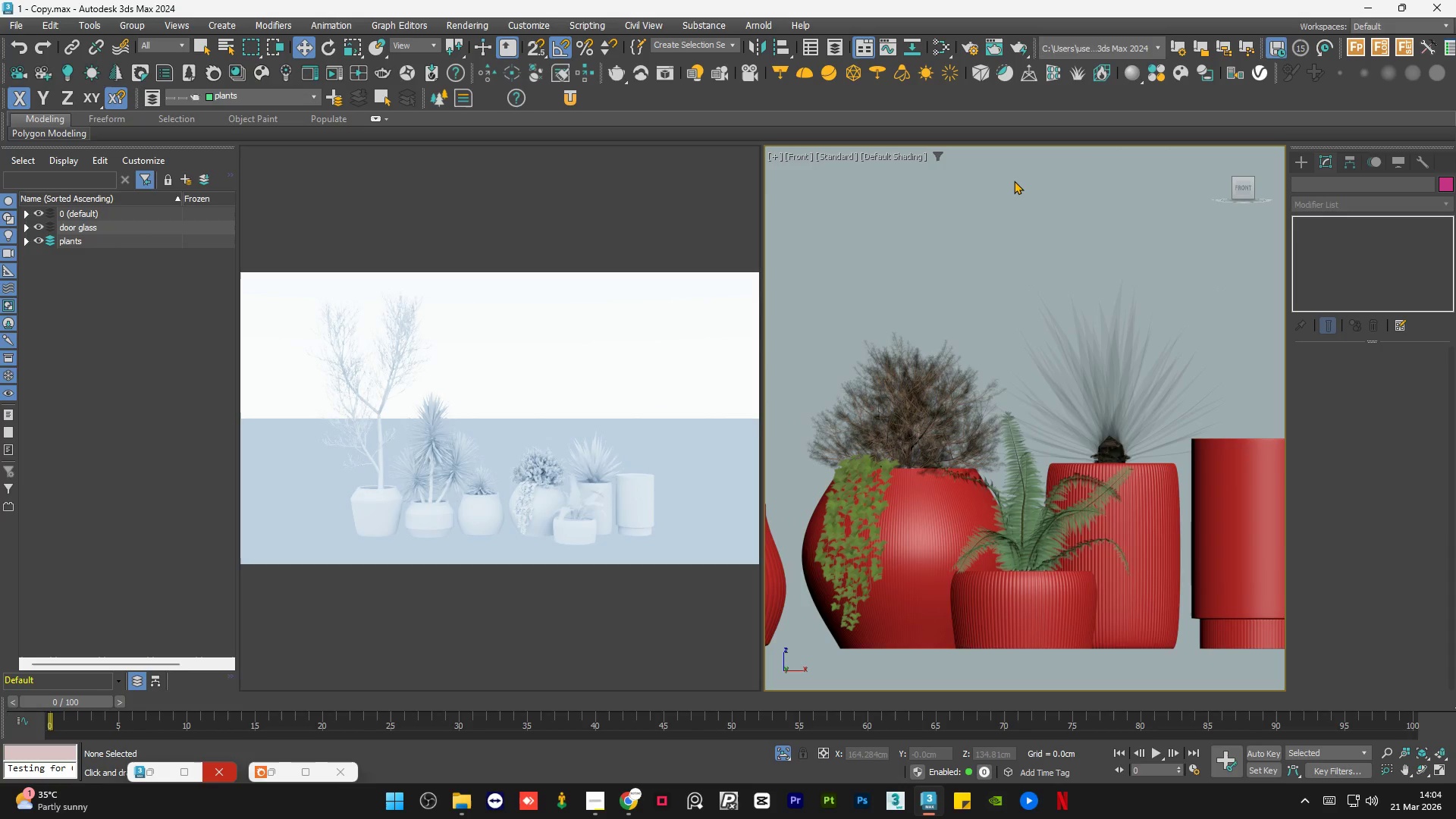 
scroll: coordinate [1022, 492], scroll_direction: down, amount: 3.0
 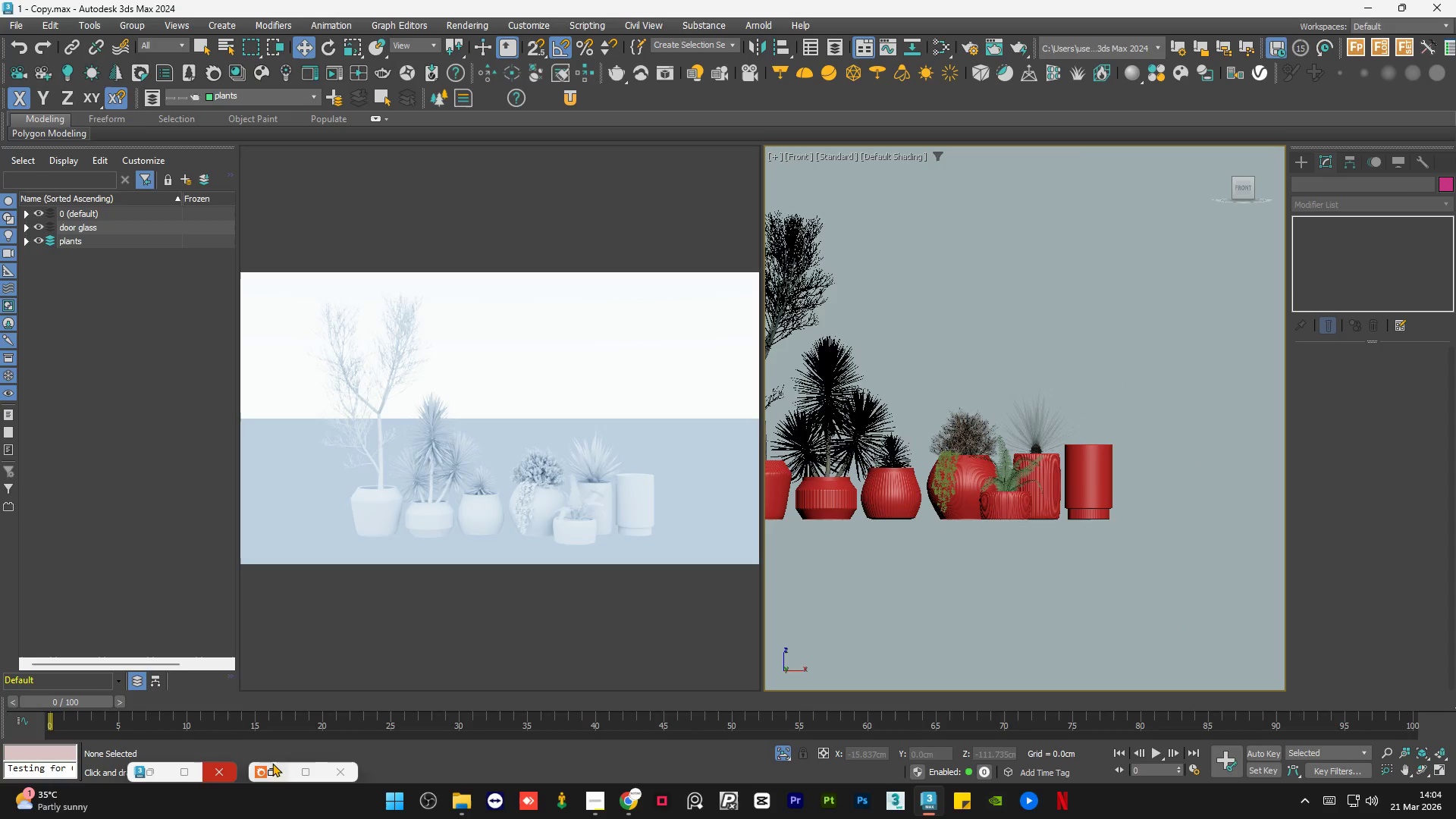 
left_click([276, 767])
 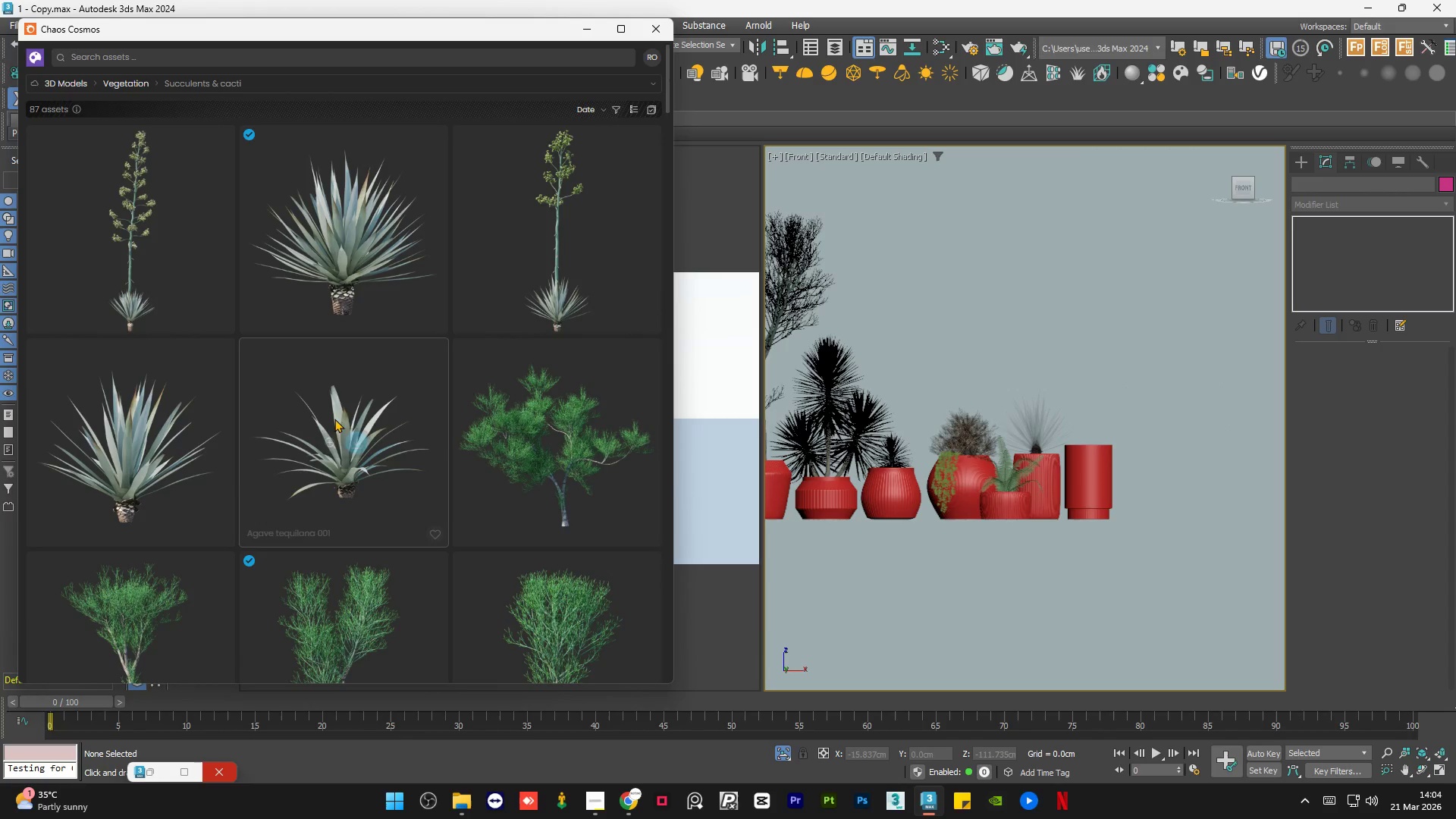 
scroll: coordinate [465, 394], scroll_direction: down, amount: 7.0
 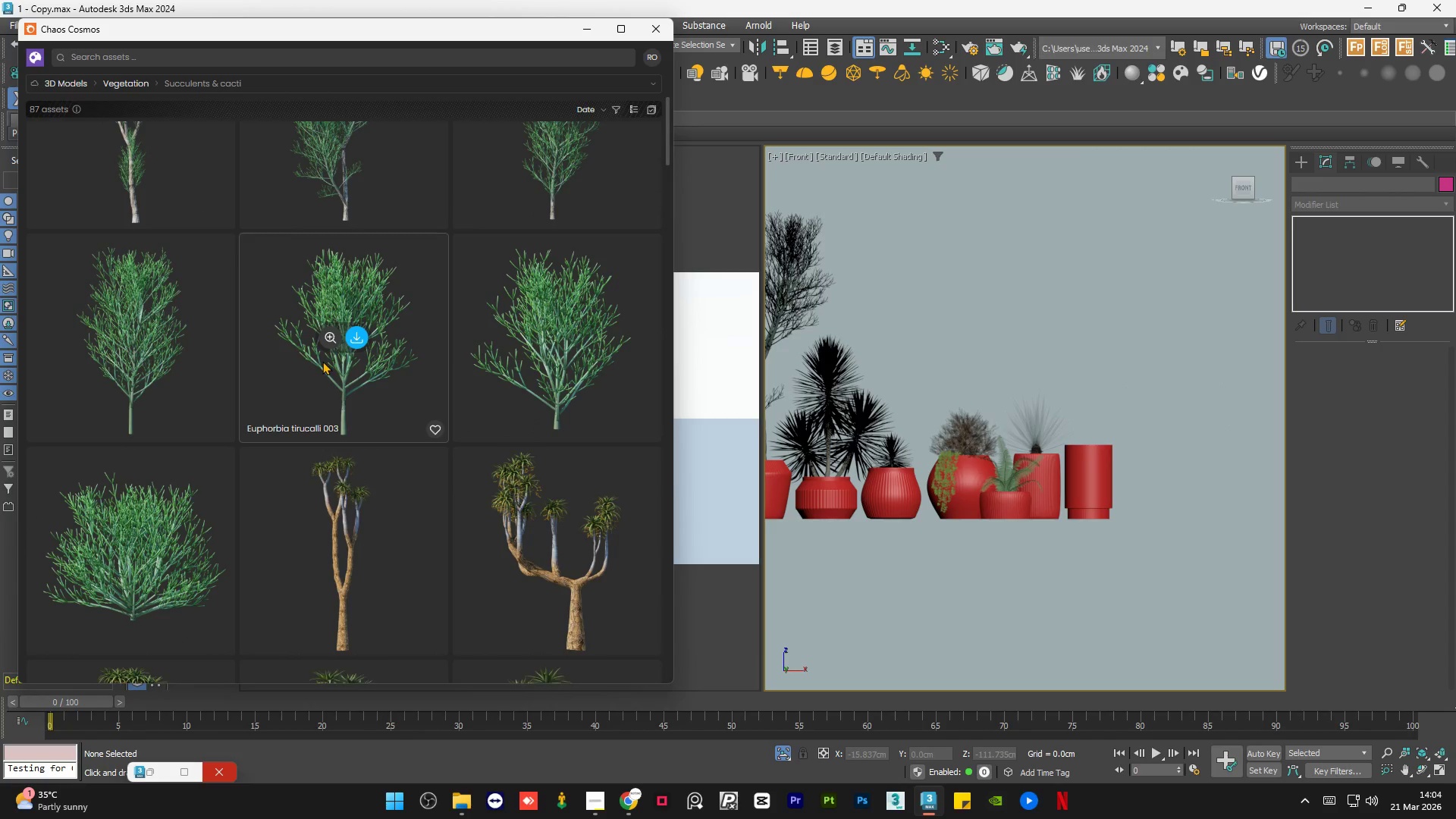 
scroll: coordinate [484, 350], scroll_direction: up, amount: 3.0
 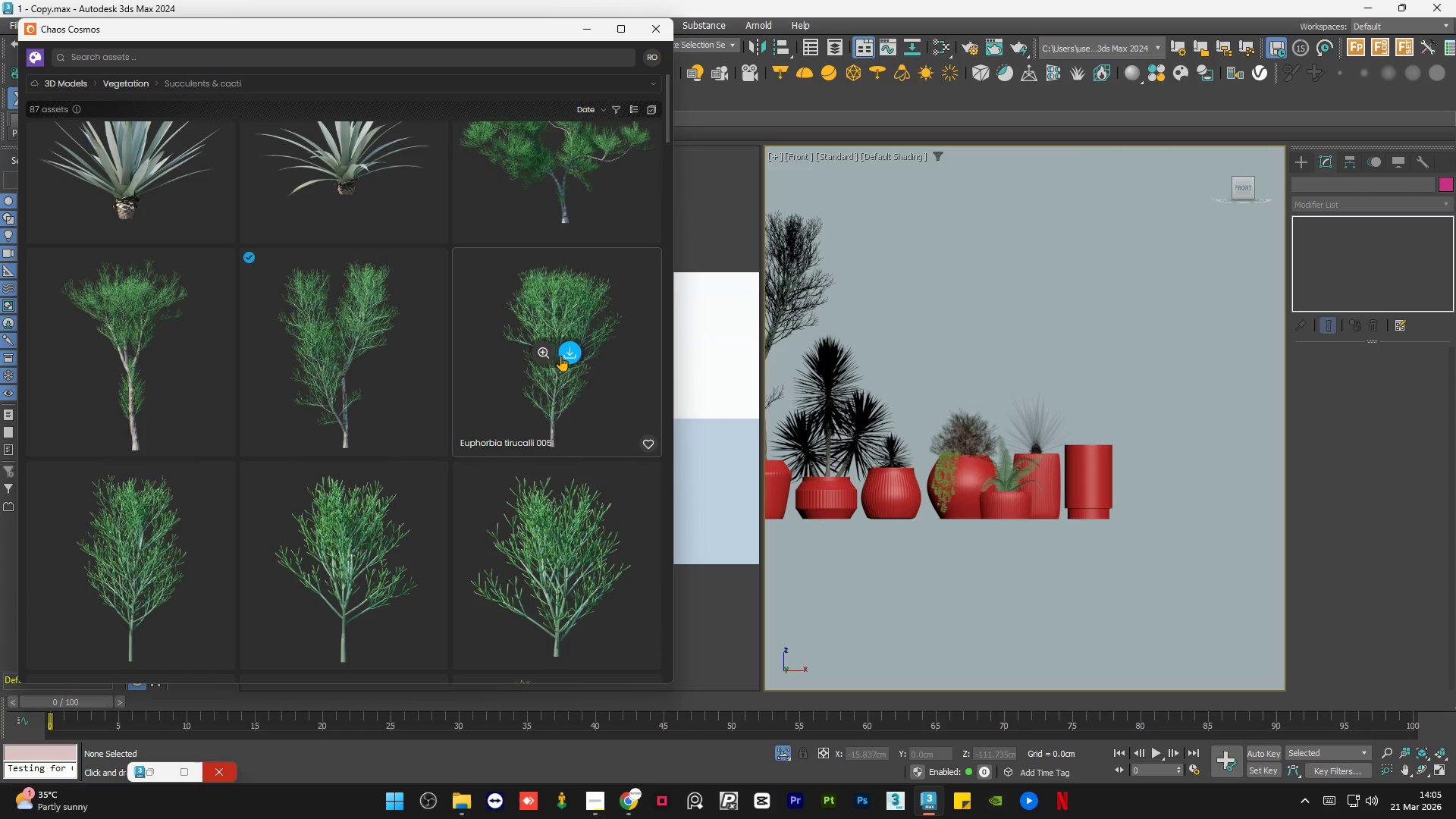 
left_click([563, 354])
 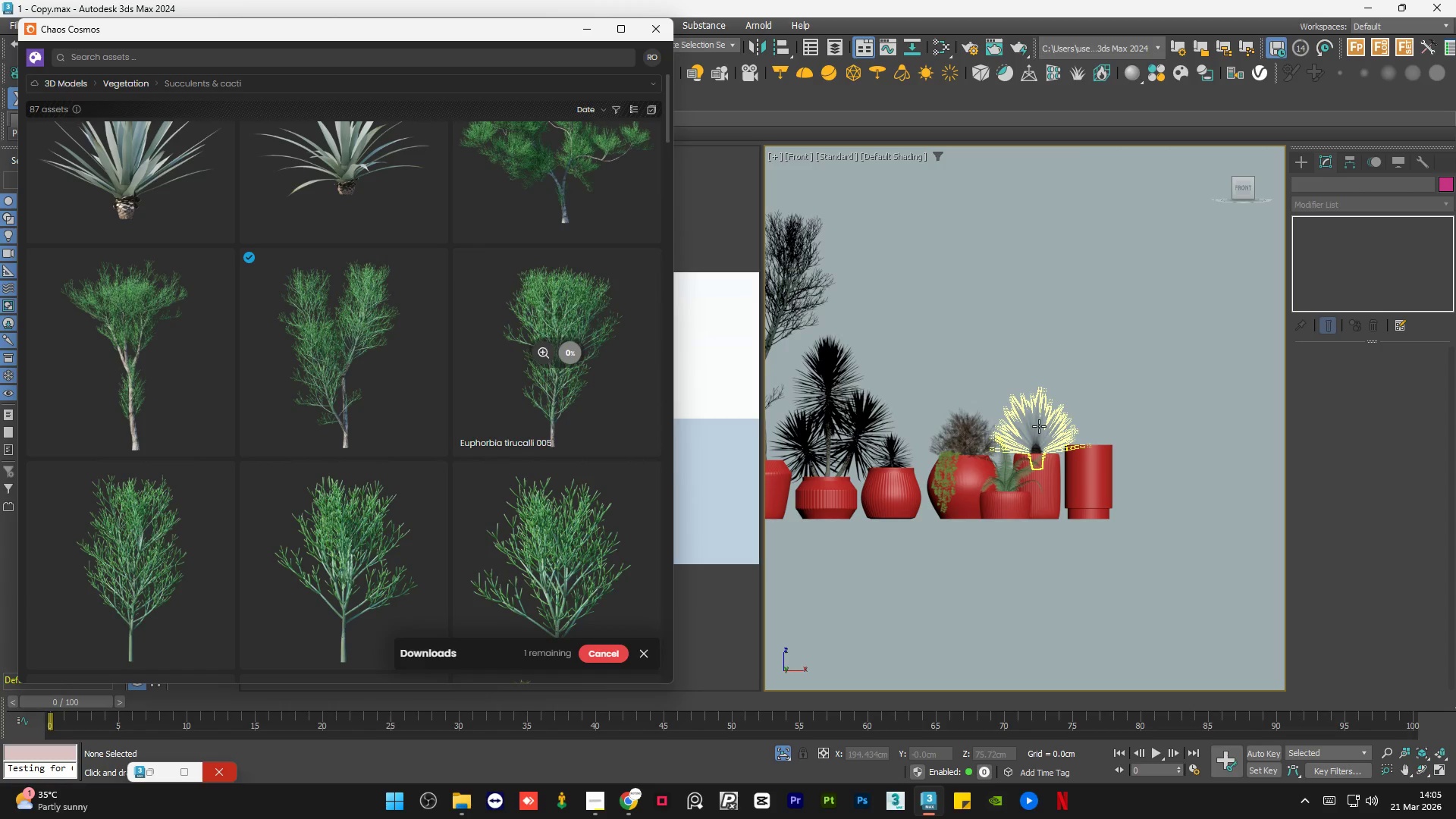 
mouse_move([551, 306])
 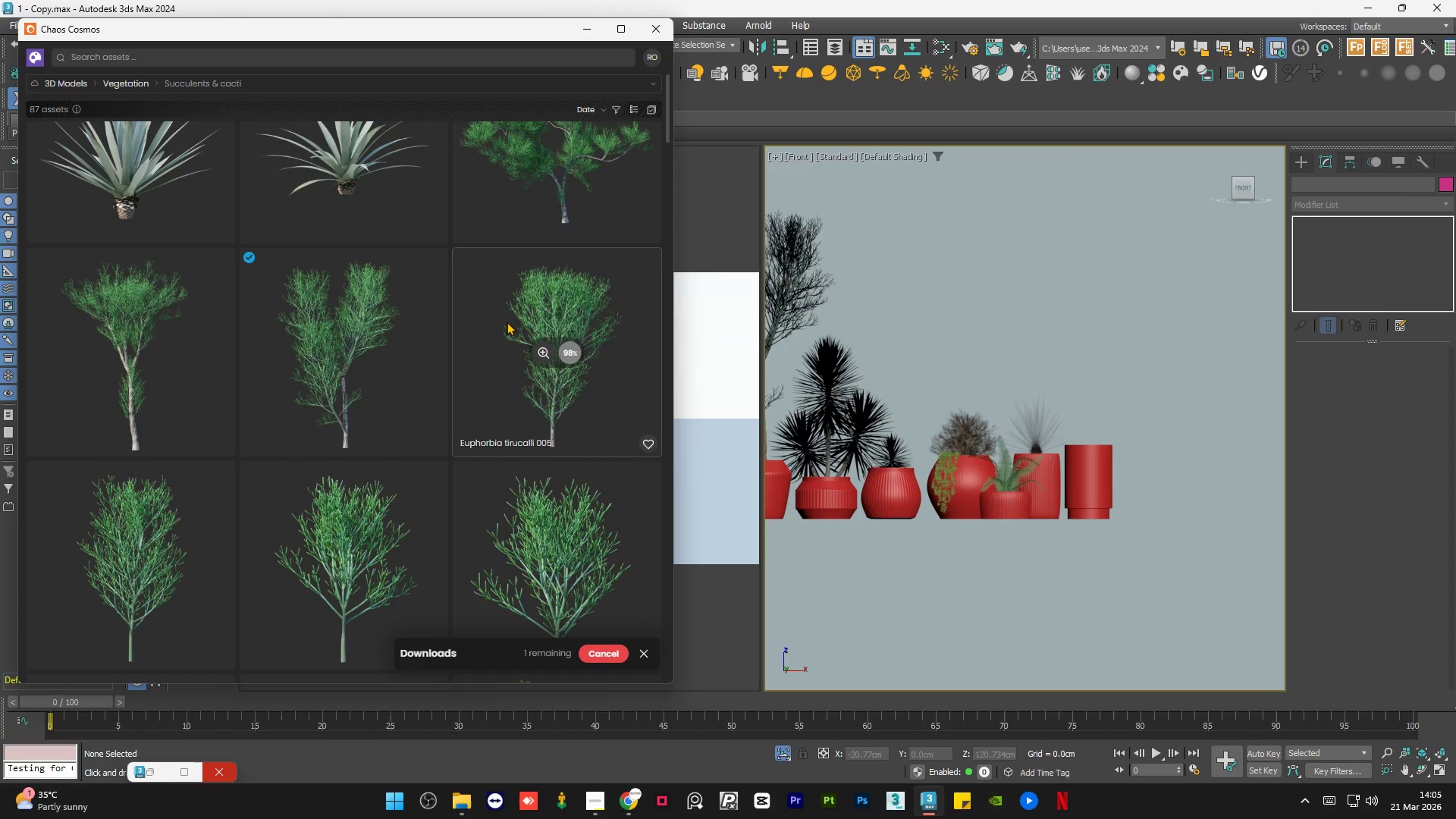 
left_click_drag(start_coordinate=[499, 313], to_coordinate=[1094, 400])
 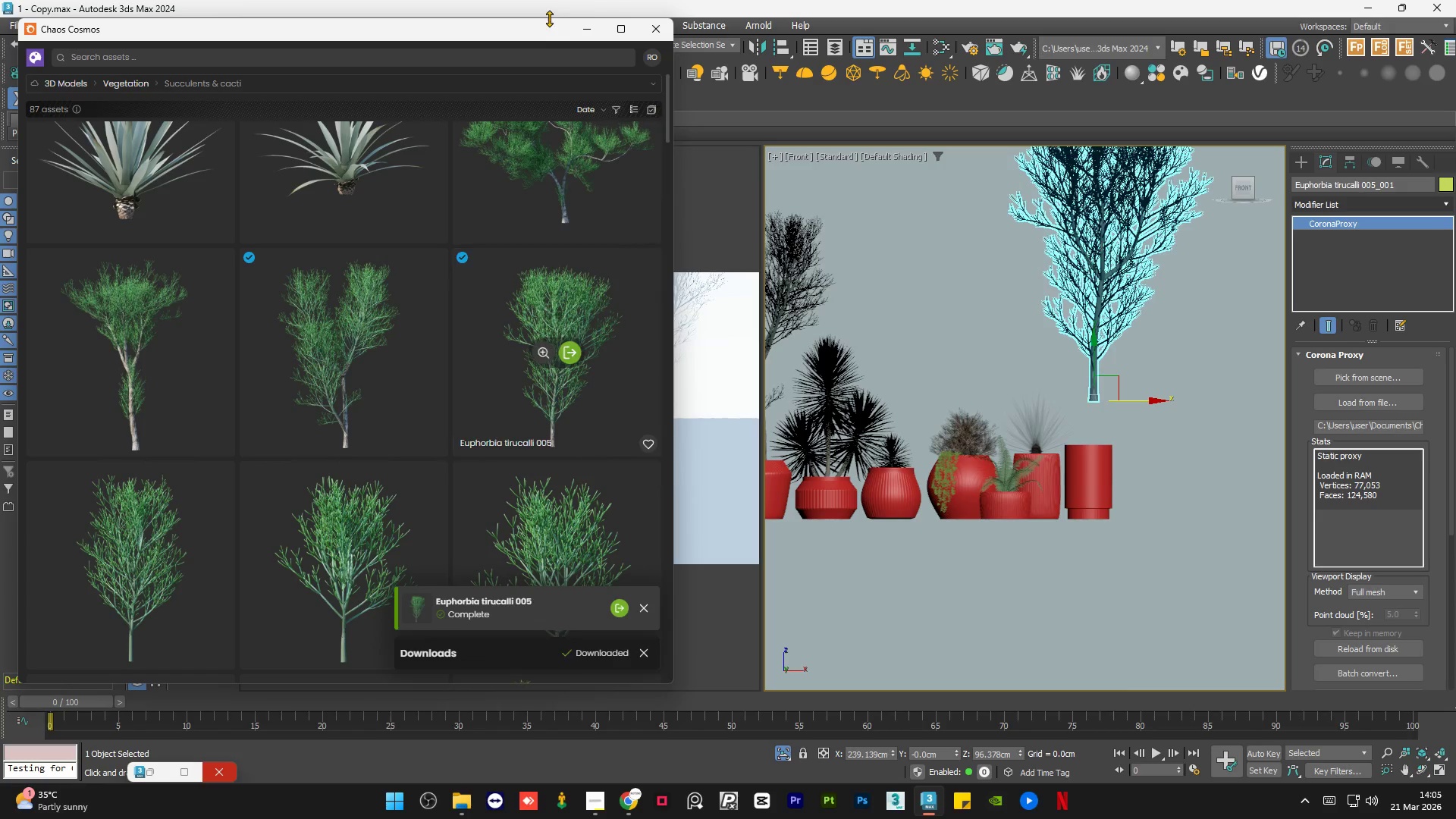 
left_click([579, 26])
 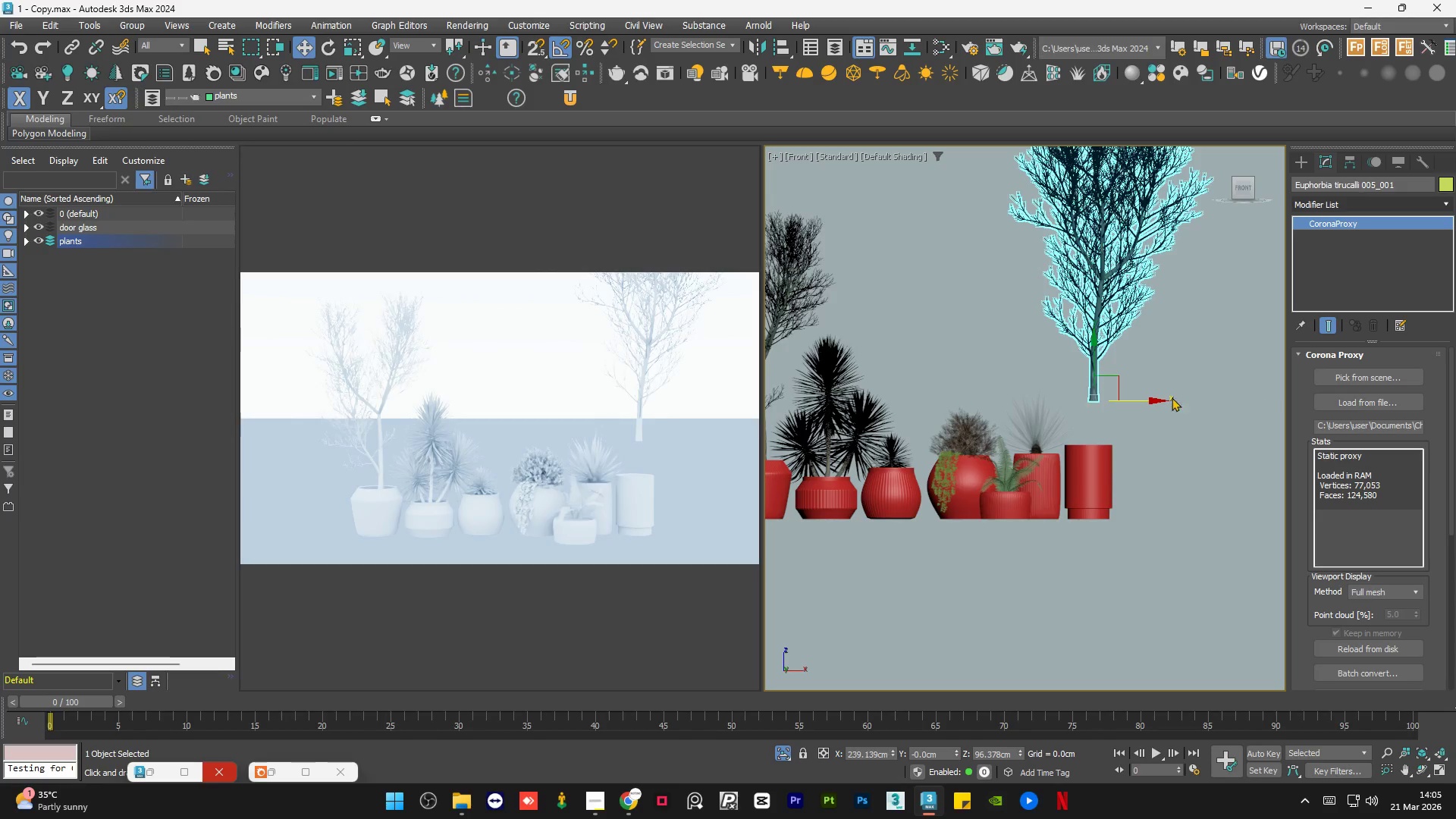 
scroll: coordinate [1116, 384], scroll_direction: up, amount: 2.0
 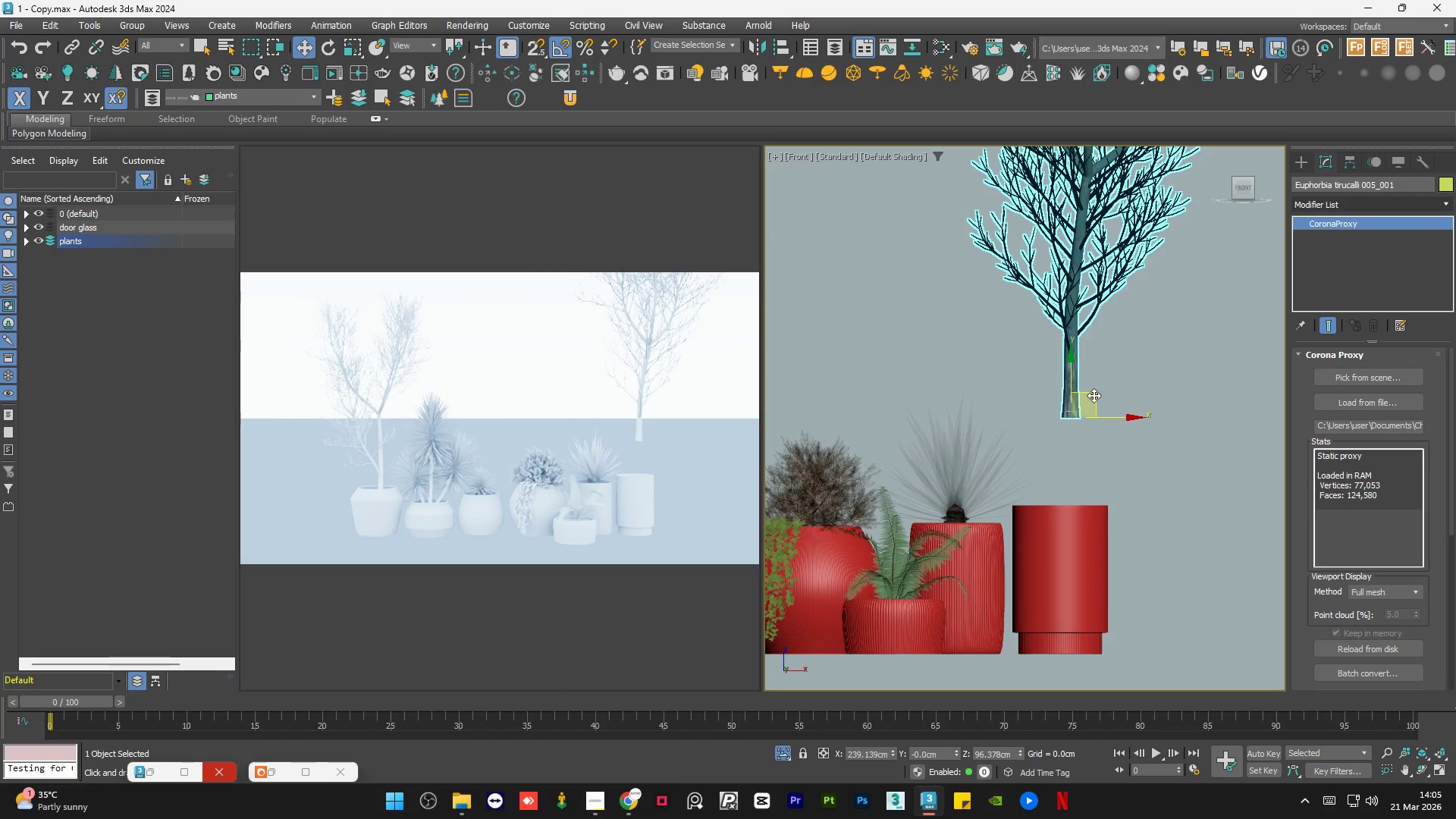 
left_click_drag(start_coordinate=[1094, 394], to_coordinate=[1084, 503])
 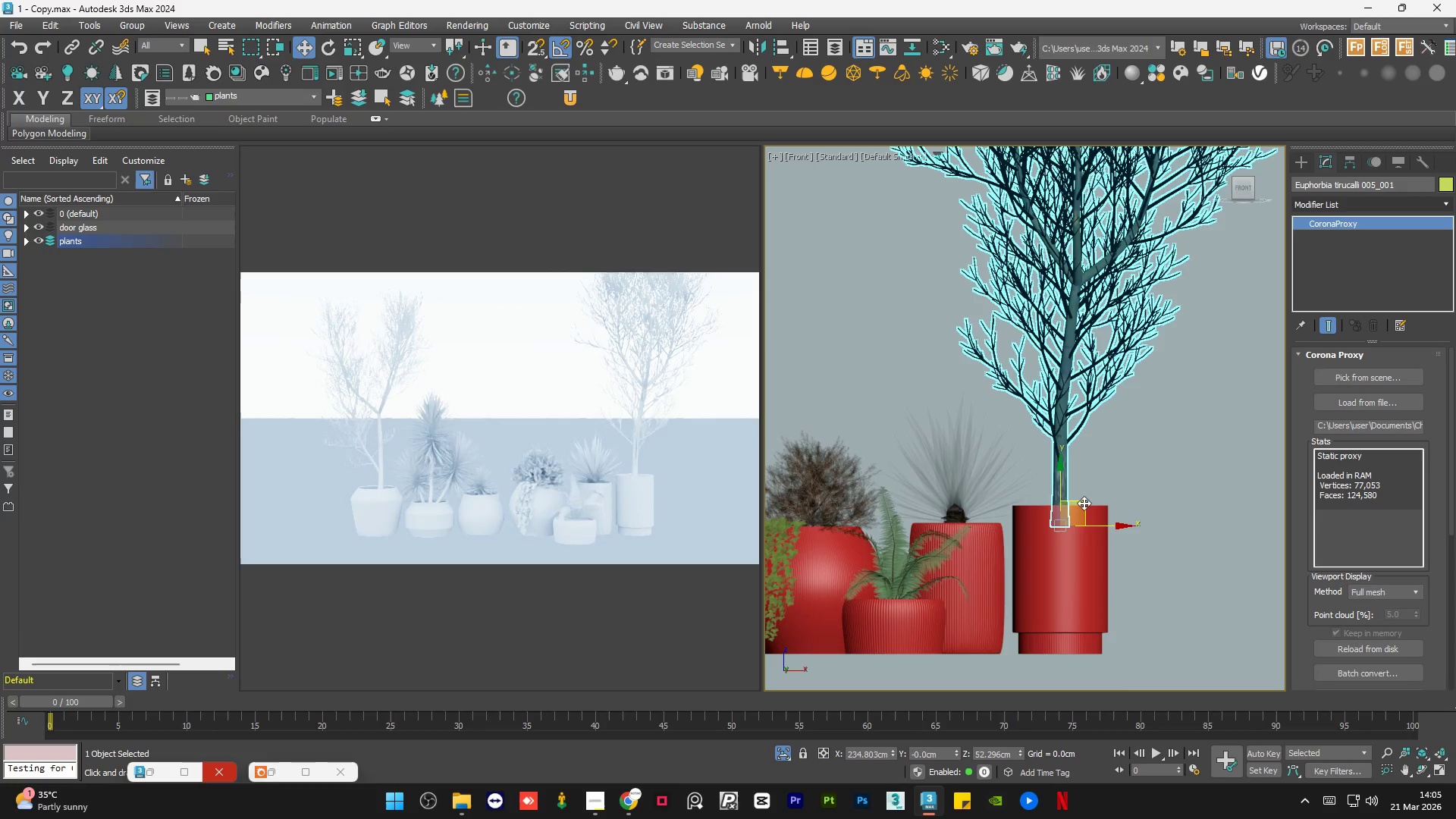 
key(R)
 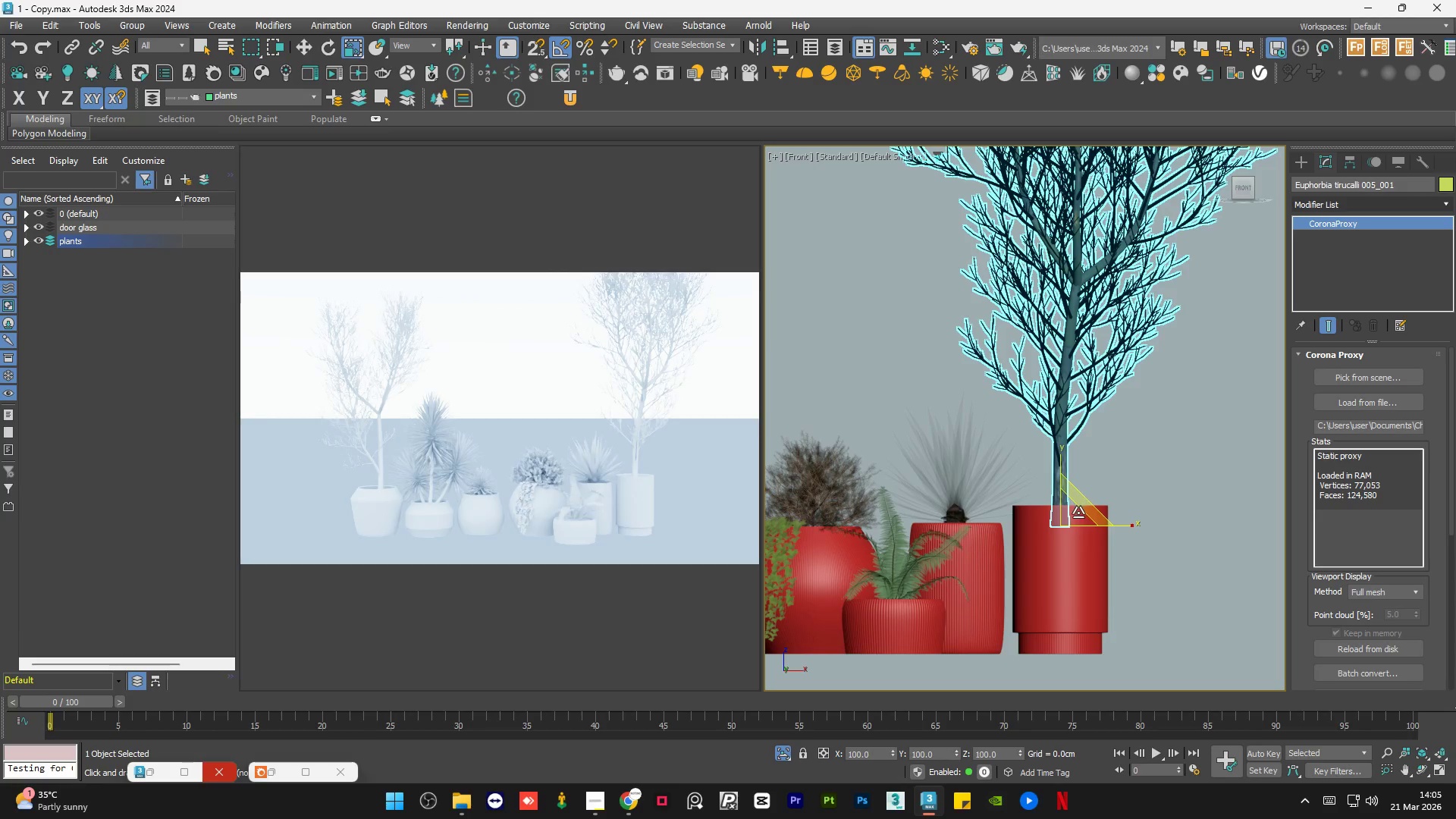 
left_click_drag(start_coordinate=[1073, 517], to_coordinate=[1073, 614])
 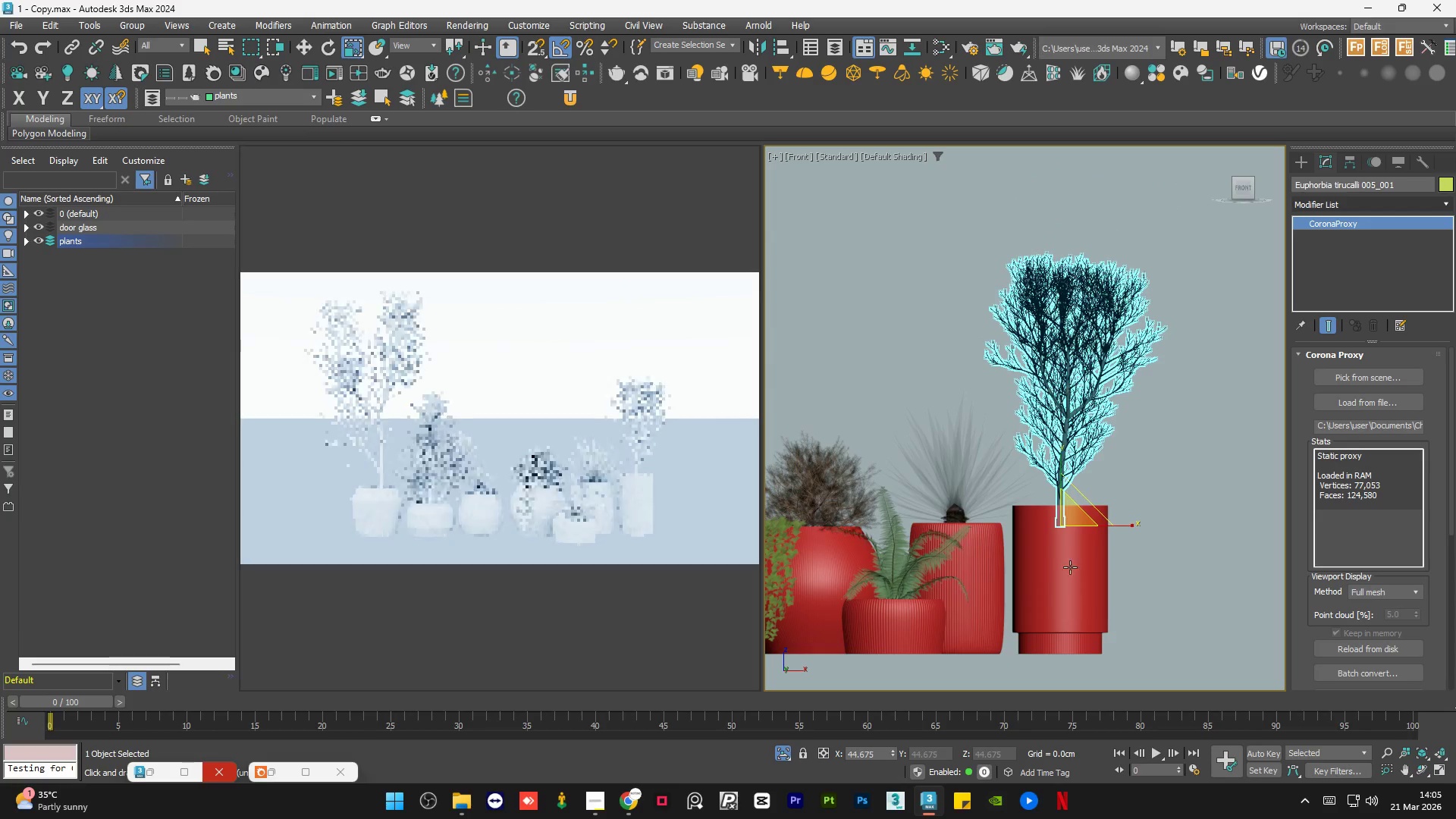 
type(wr)
 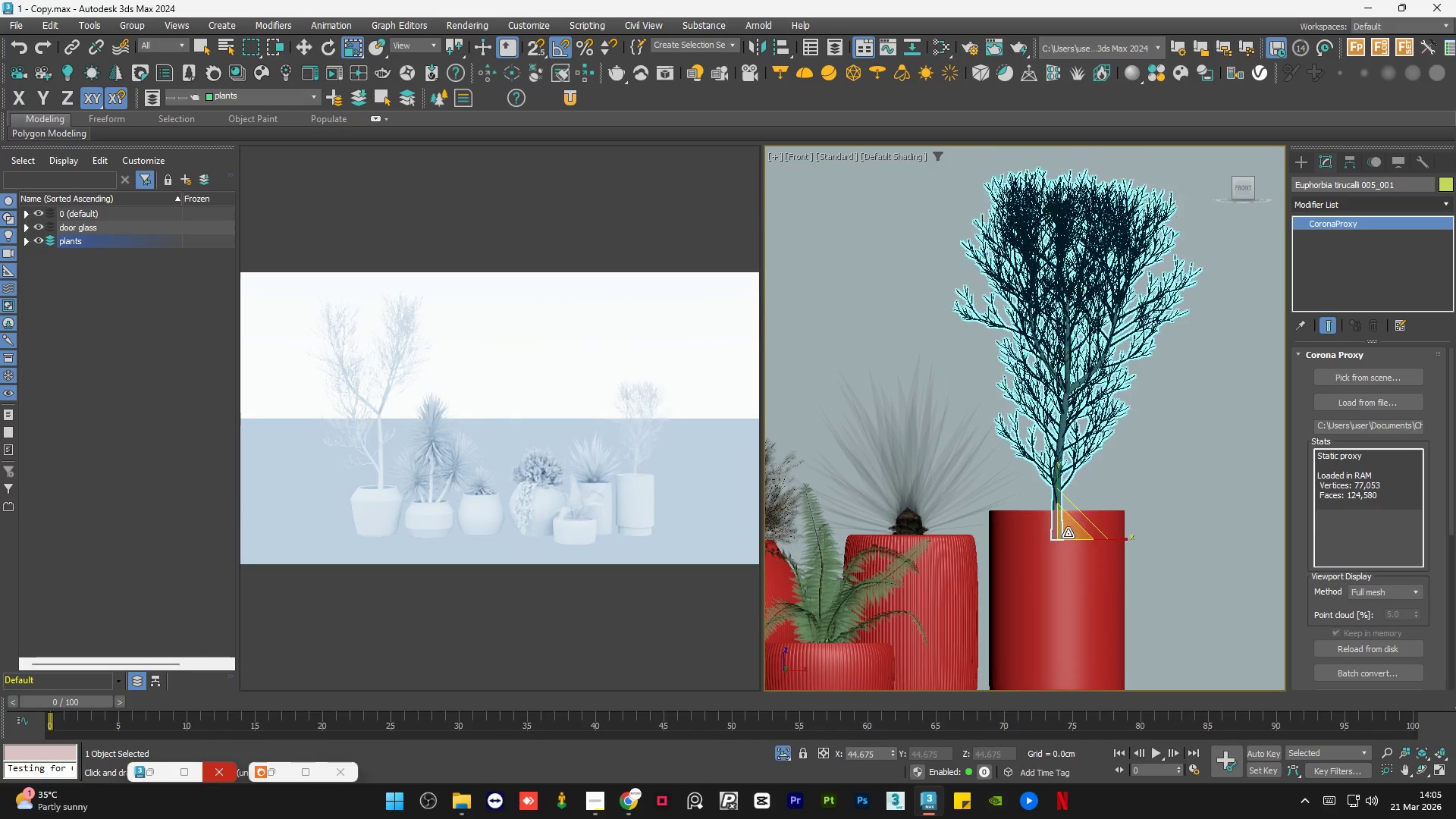 
scroll: coordinate [1068, 493], scroll_direction: up, amount: 1.0
 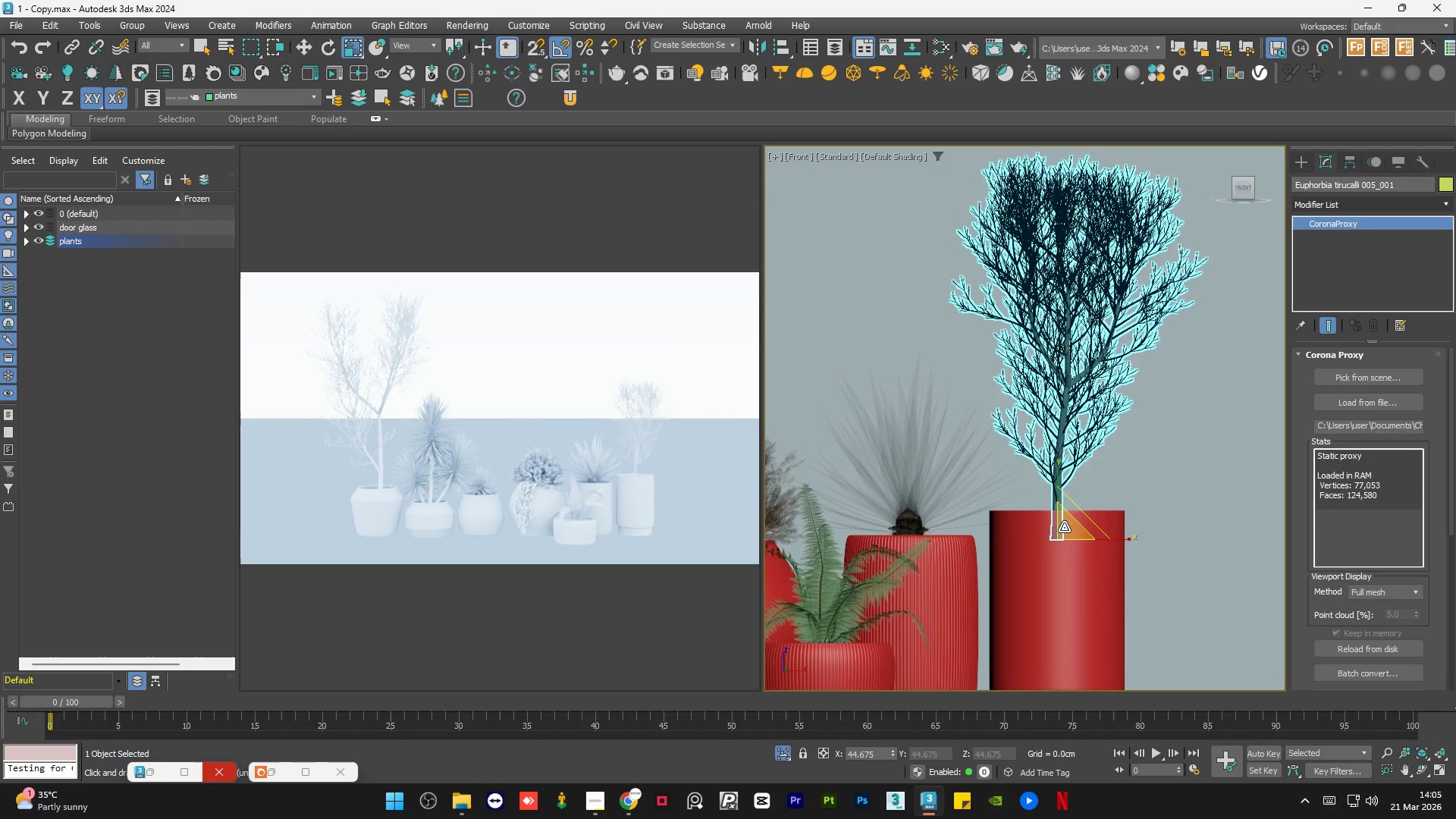 
left_click_drag(start_coordinate=[1066, 526], to_coordinate=[1077, 517])
 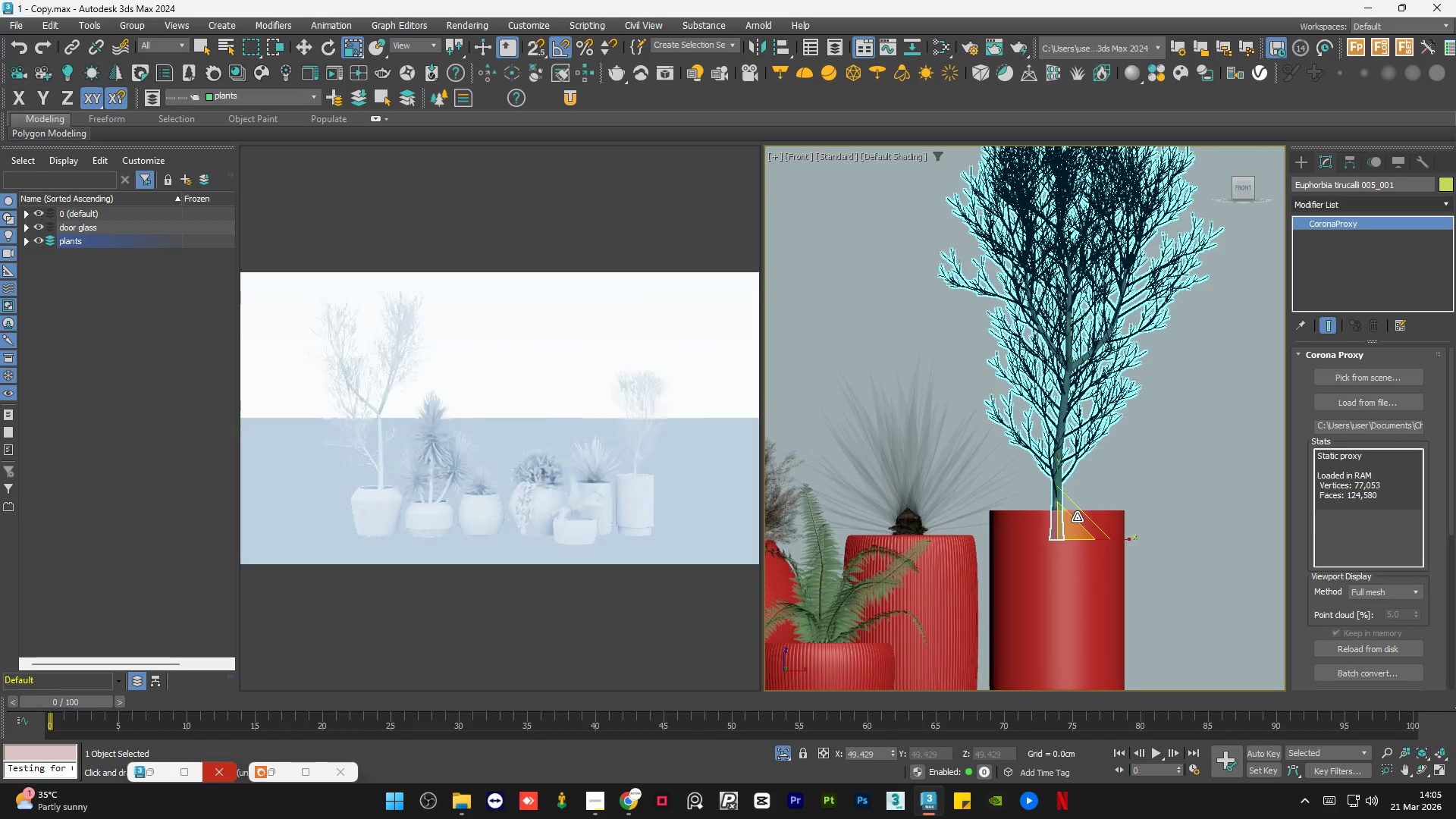 
key(W)
 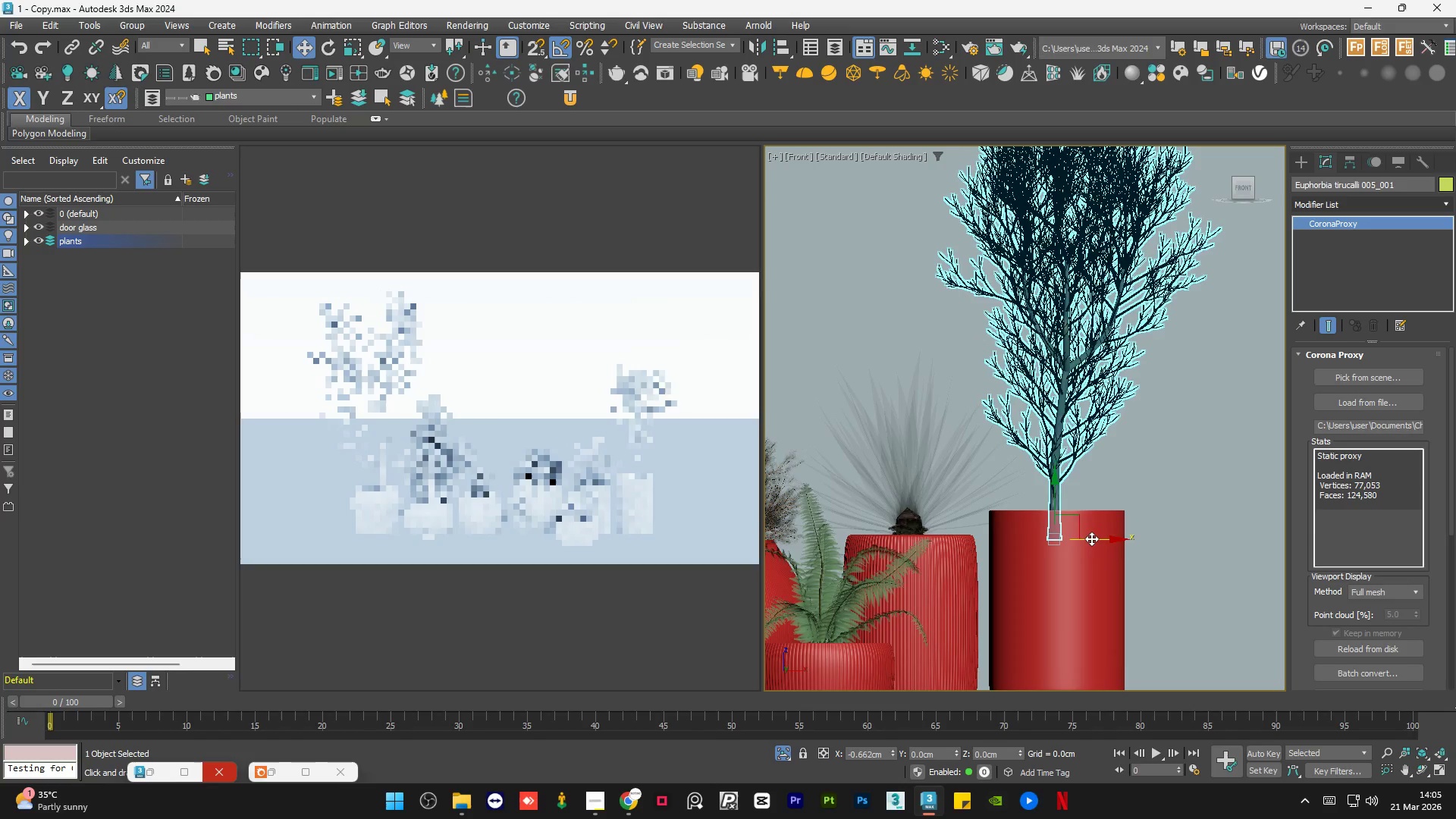 
hold_key(key=AltLeft, duration=1.23)
 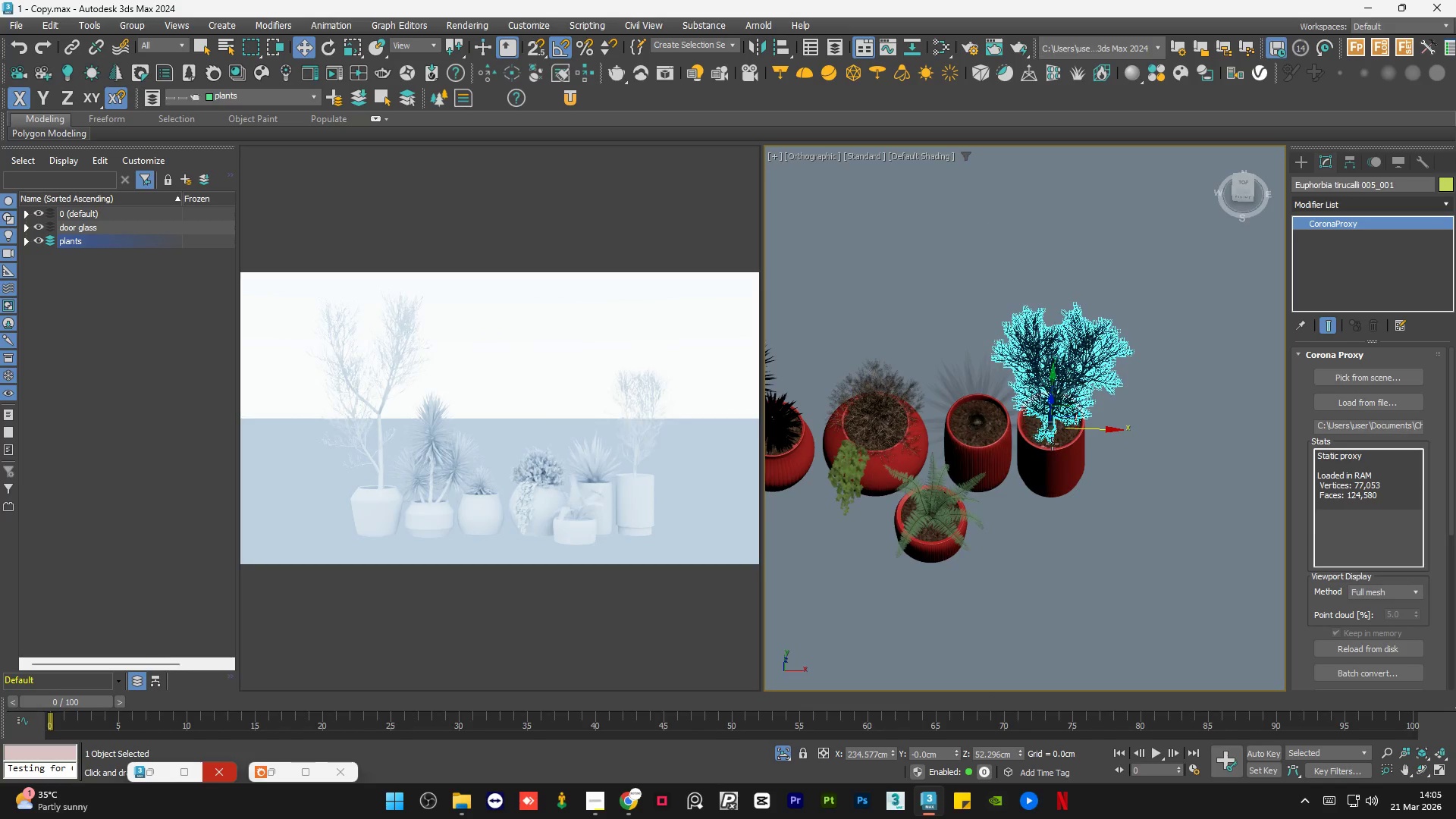 
scroll: coordinate [1043, 460], scroll_direction: down, amount: 2.0
 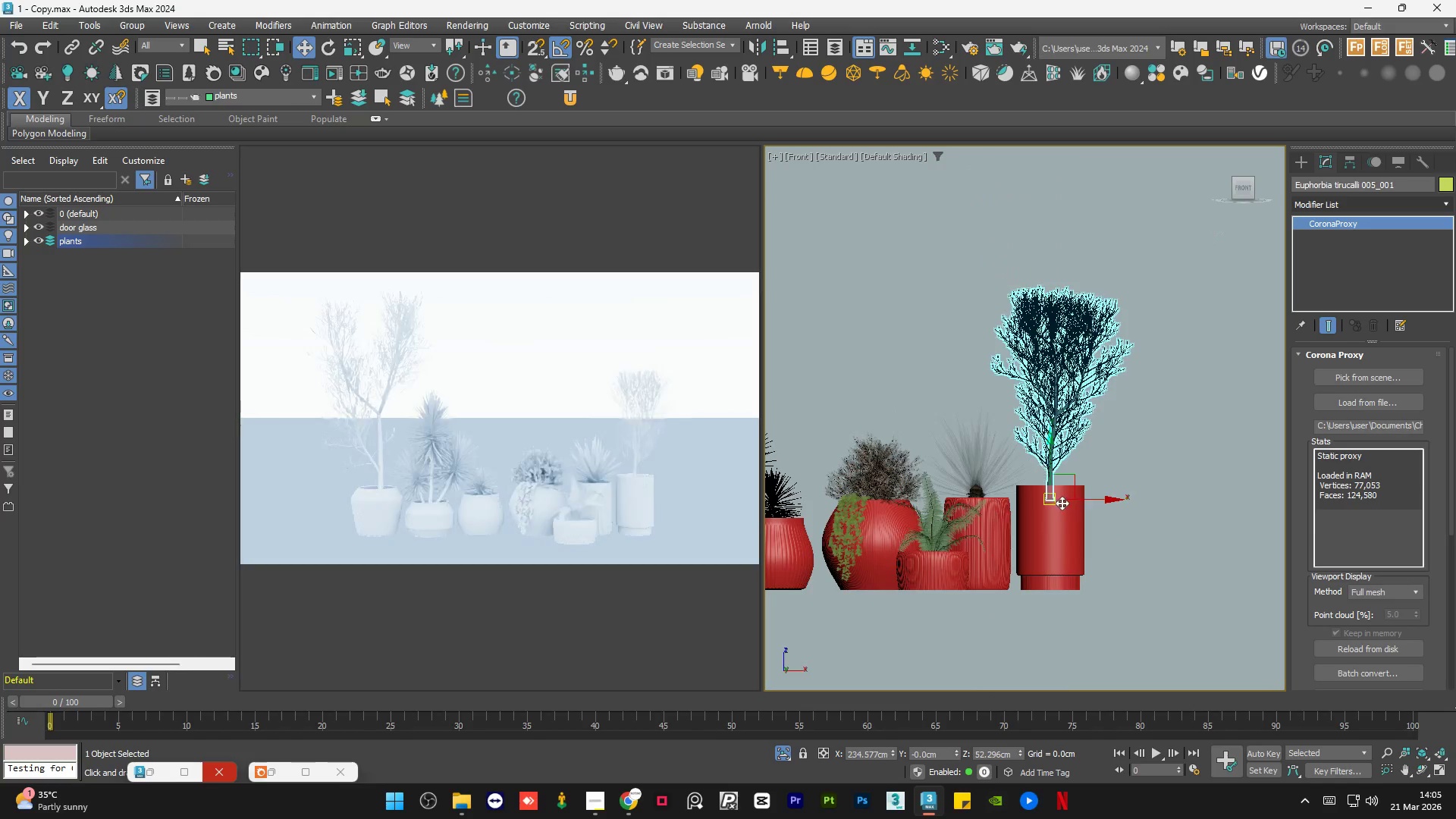 
hold_key(key=AltLeft, duration=1.5)
scroll: coordinate [1058, 441], scroll_direction: up, amount: 1.0
 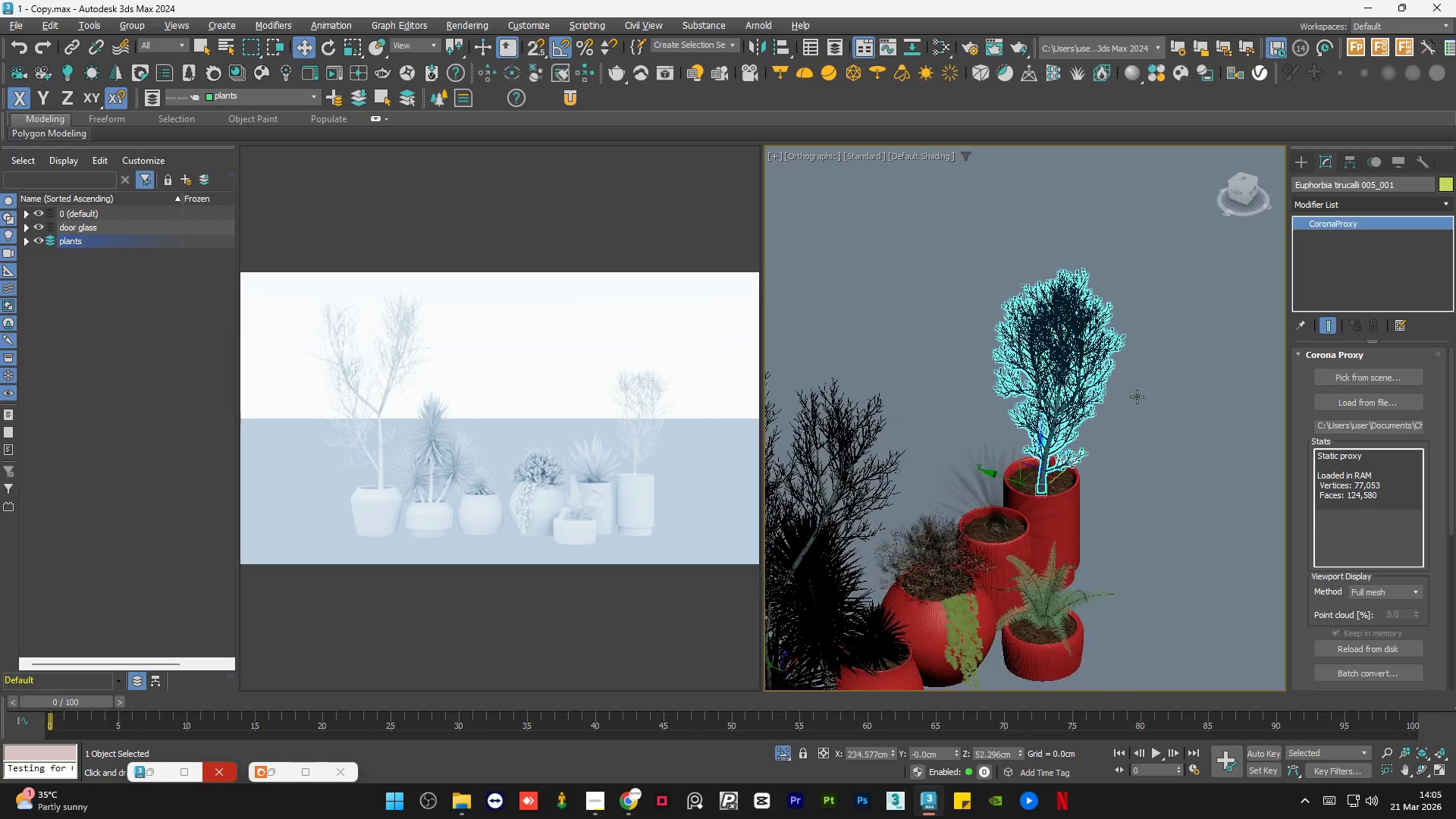 
key(Alt+AltLeft)
 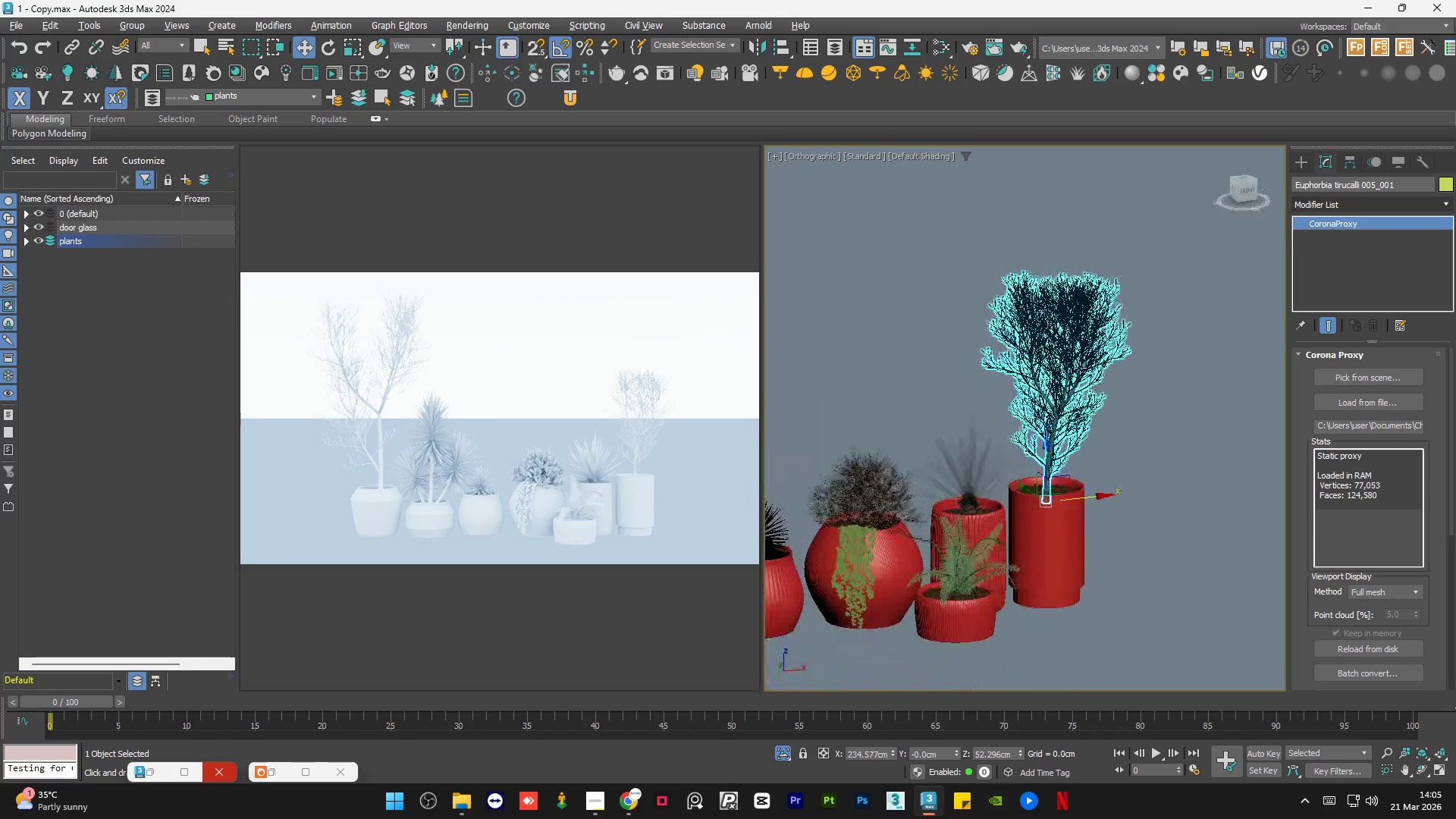 
key(Alt+AltLeft)
 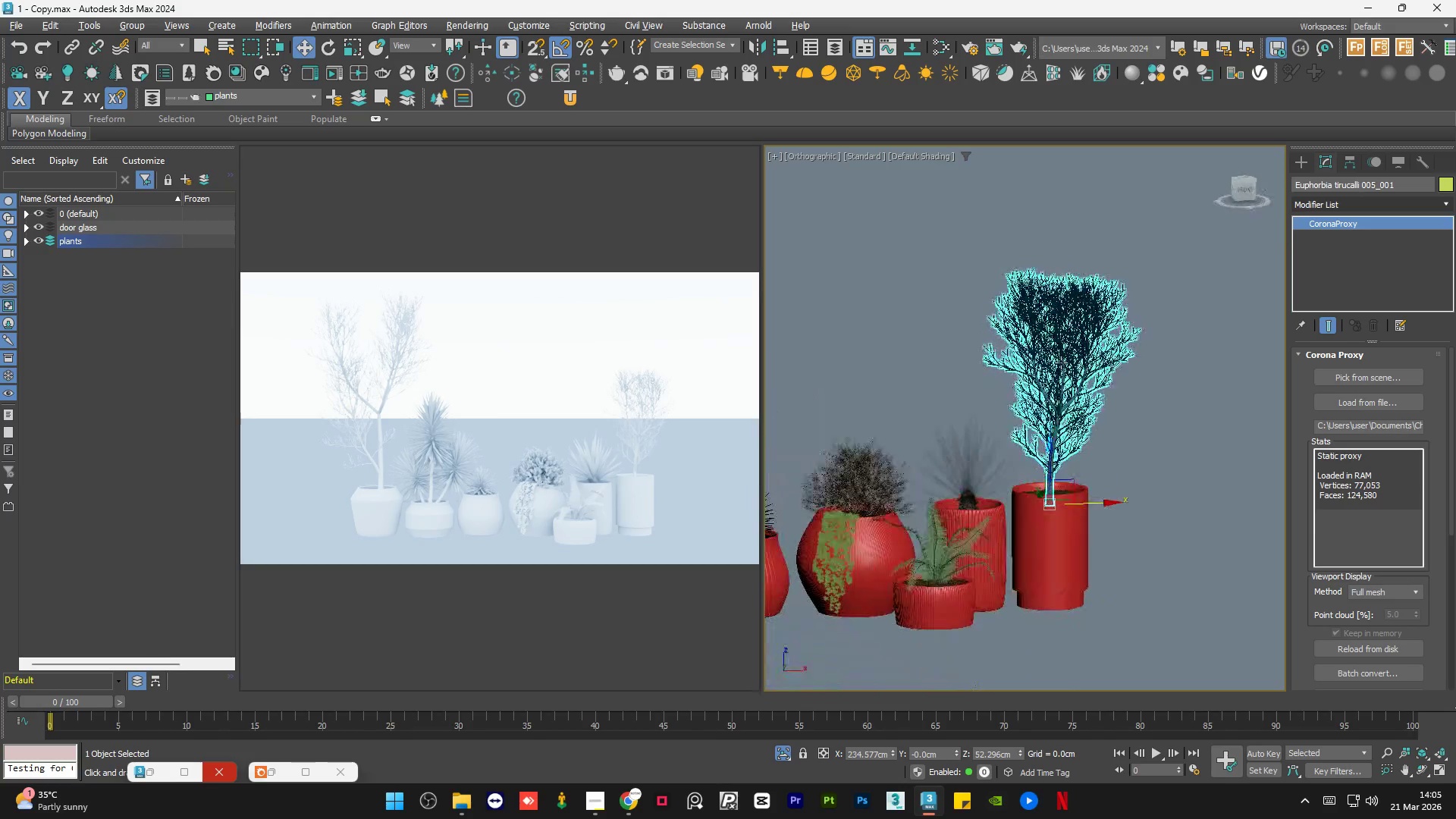 
key(Alt+AltLeft)
 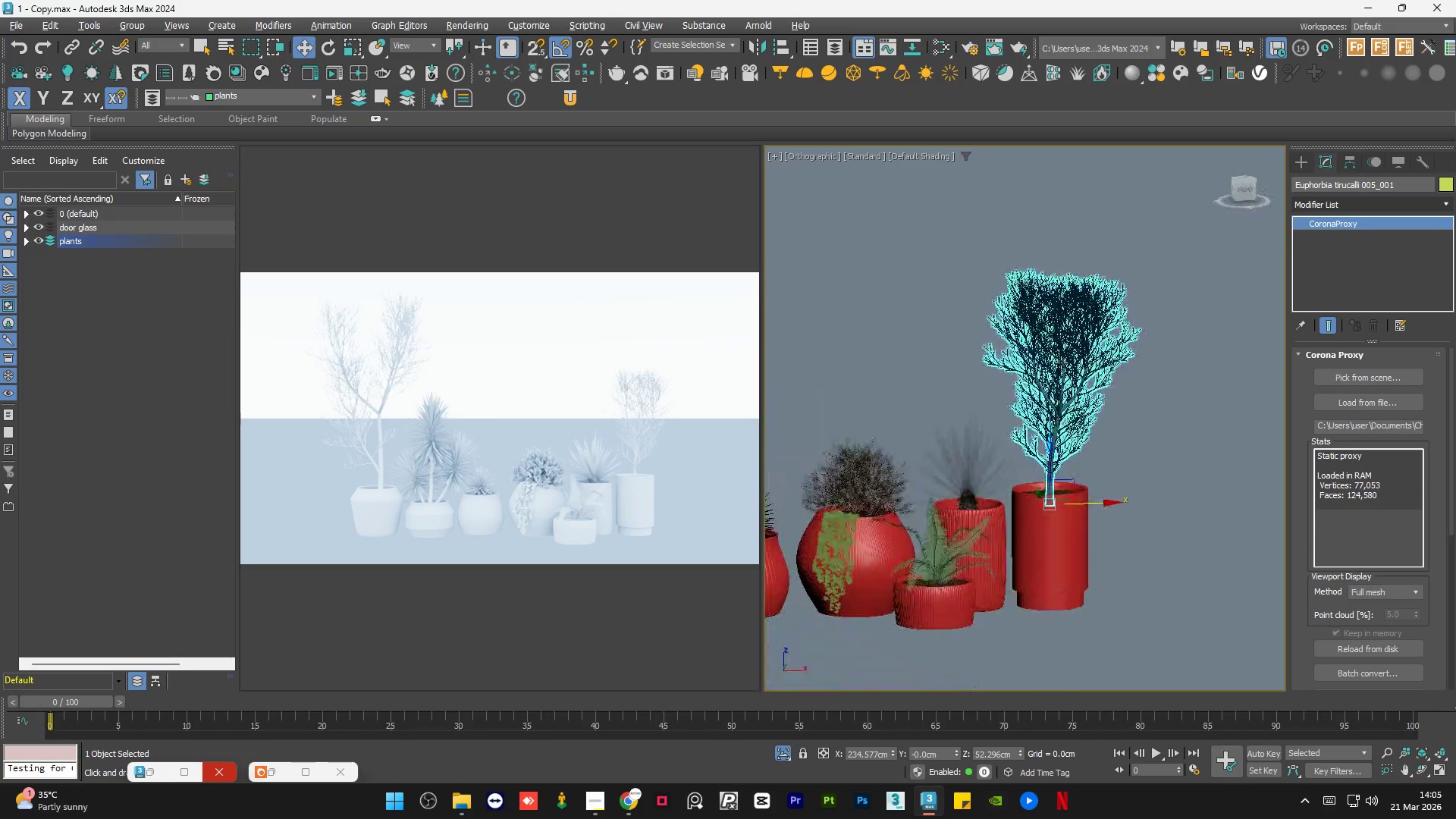 
key(Alt+AltLeft)
 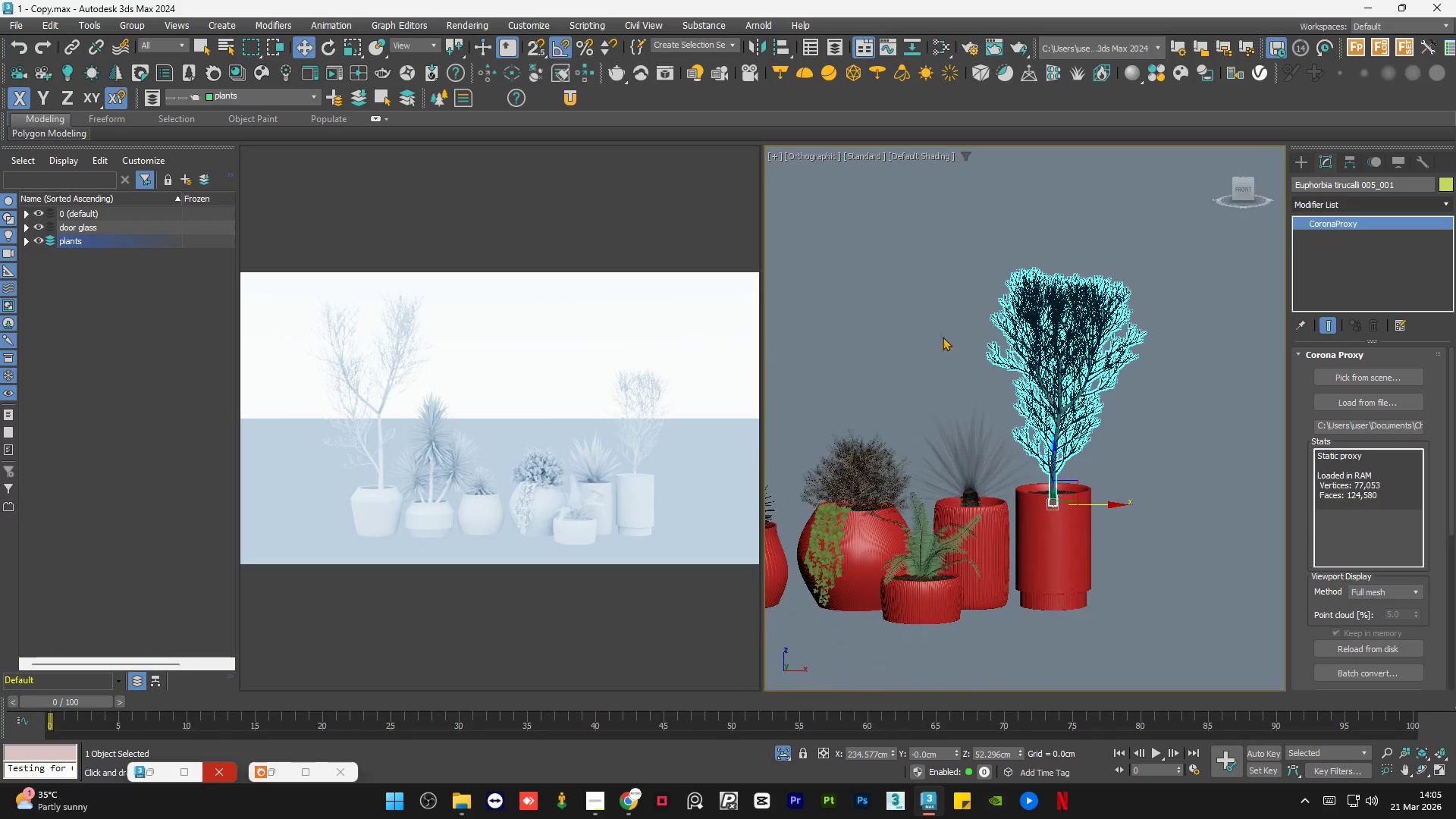 
left_click([900, 324])
 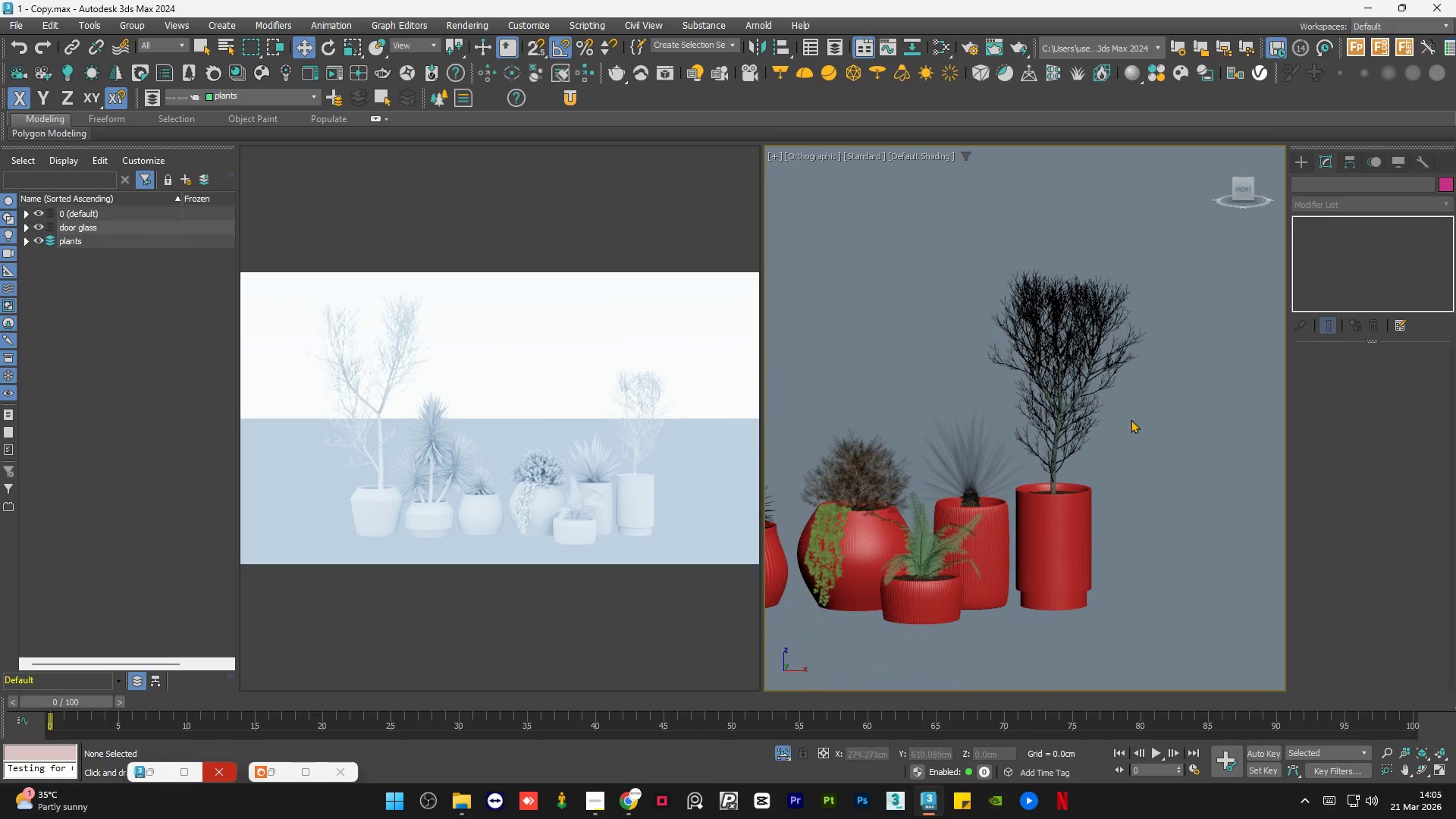 
scroll: coordinate [1135, 427], scroll_direction: down, amount: 3.0
 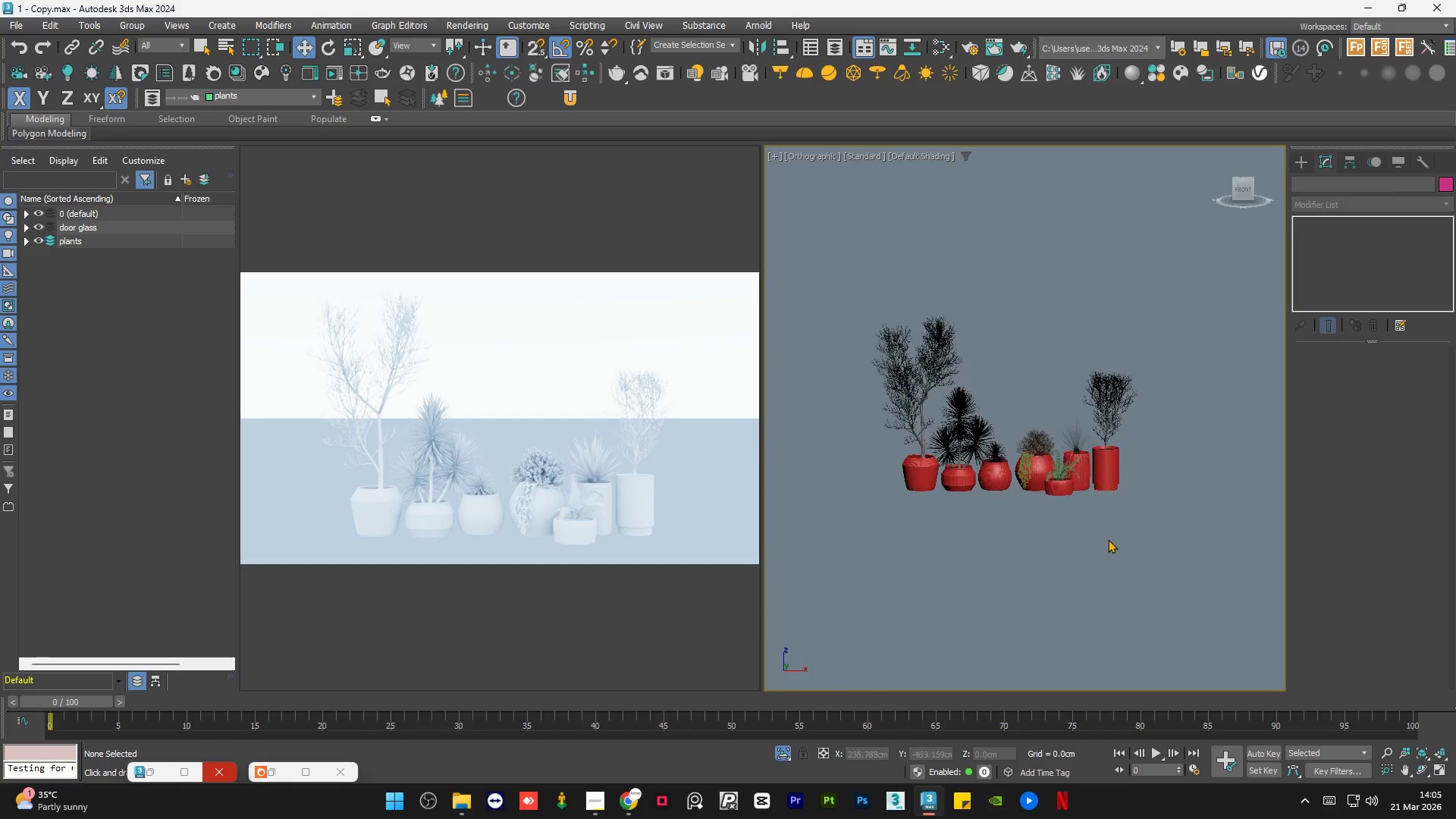 
key(Control+S)
 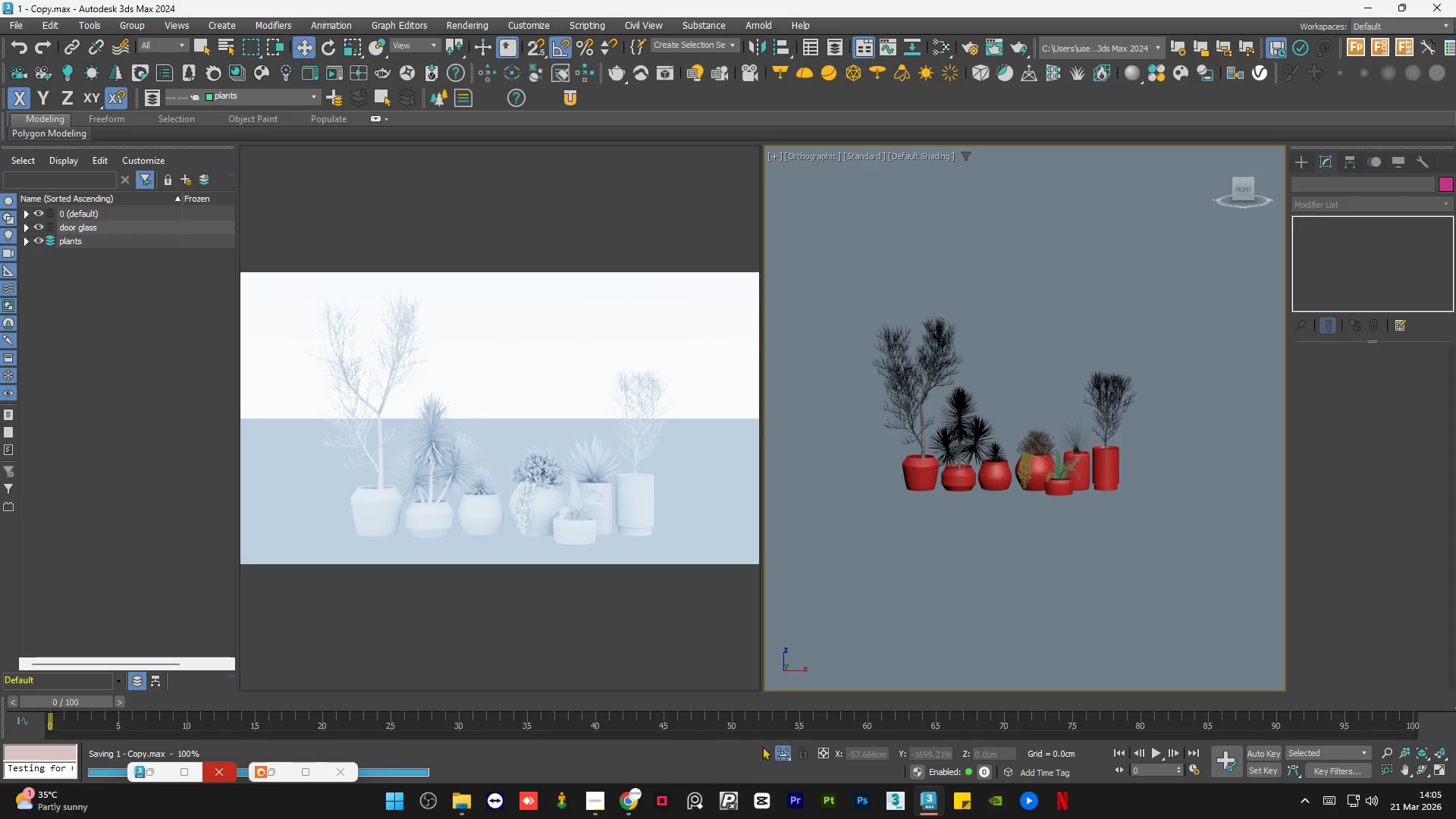 
left_click([777, 756])
 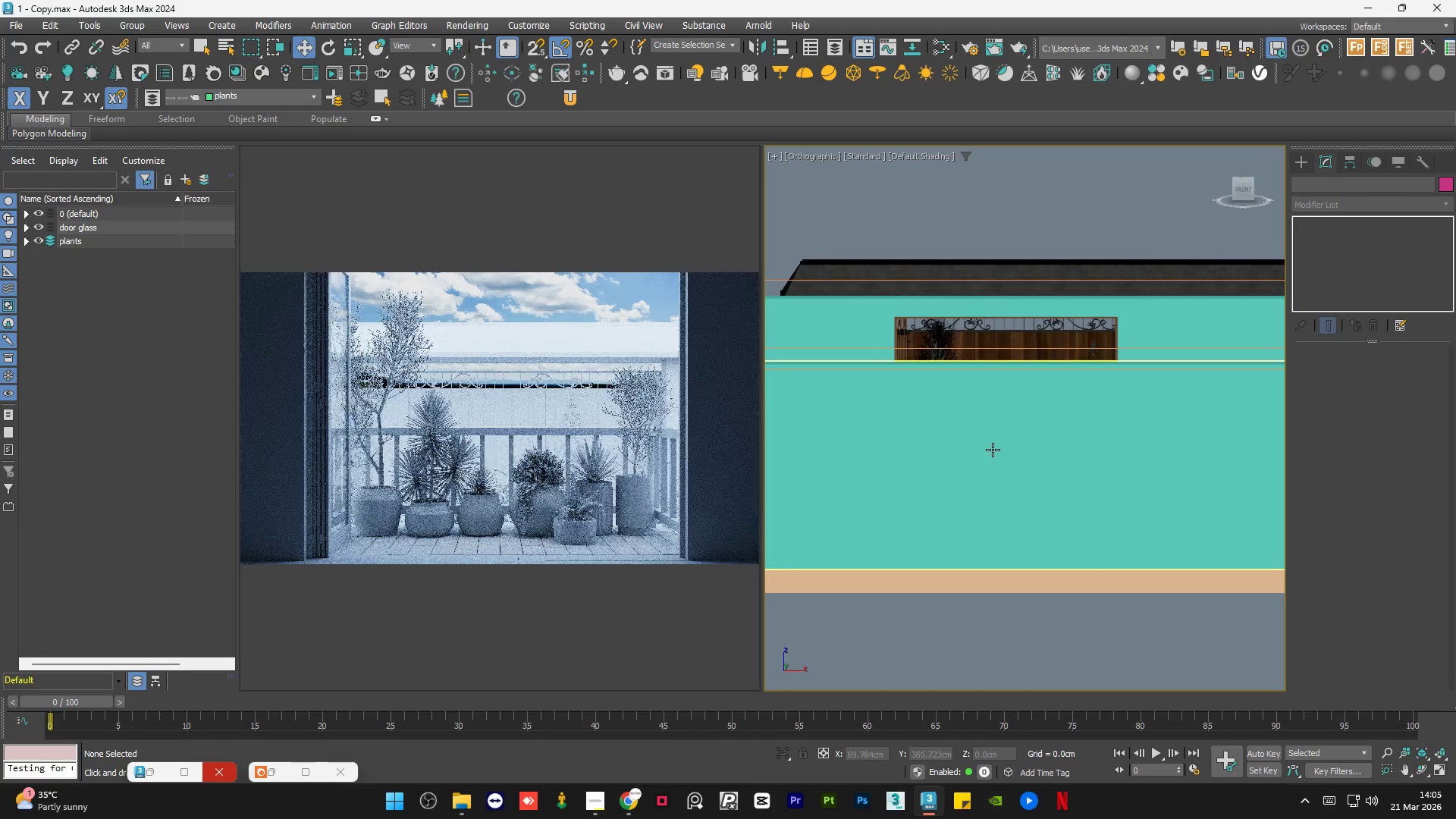 
hold_key(key=AltLeft, duration=0.95)
 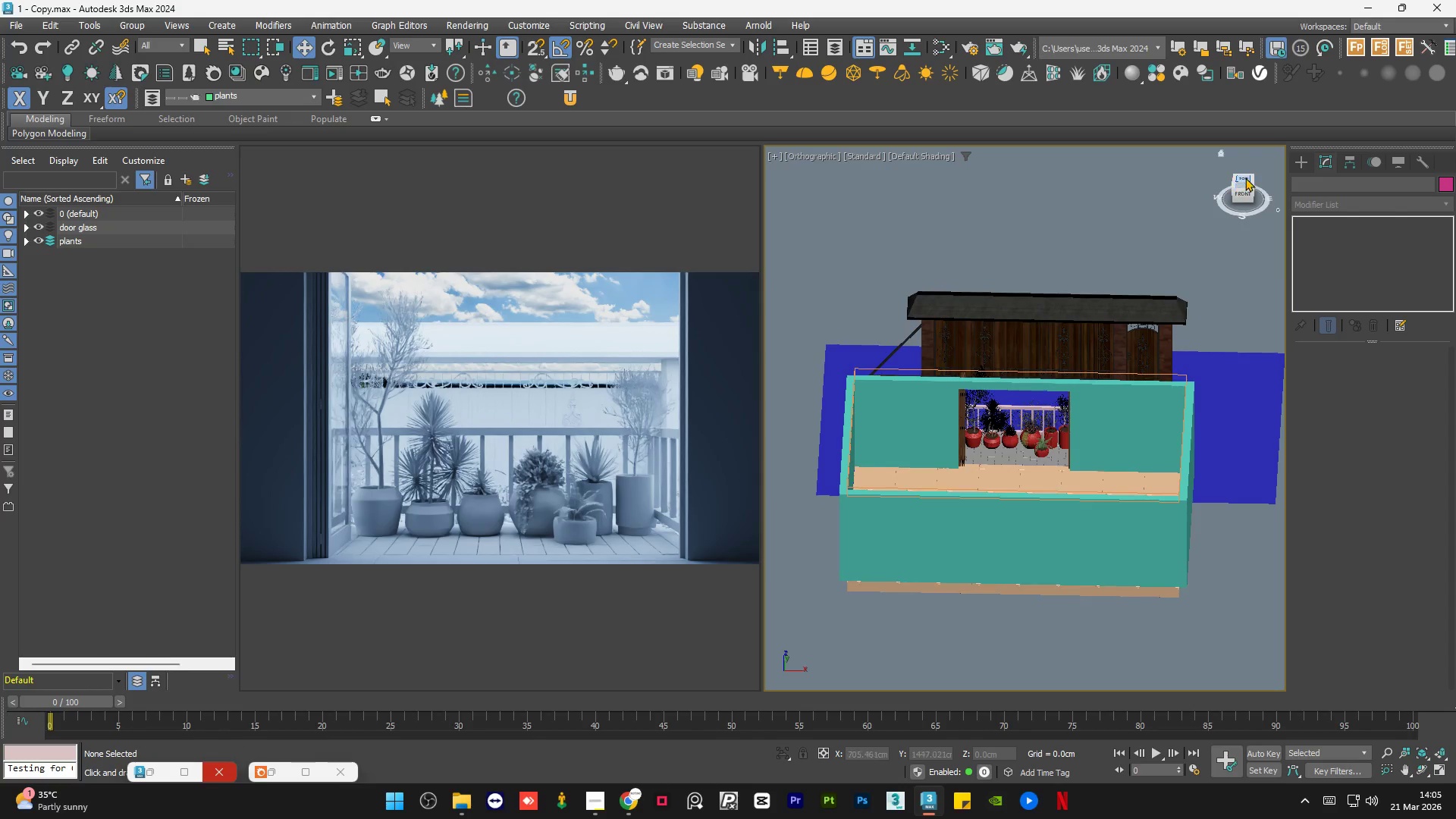 
scroll: coordinate [1021, 437], scroll_direction: down, amount: 2.0
 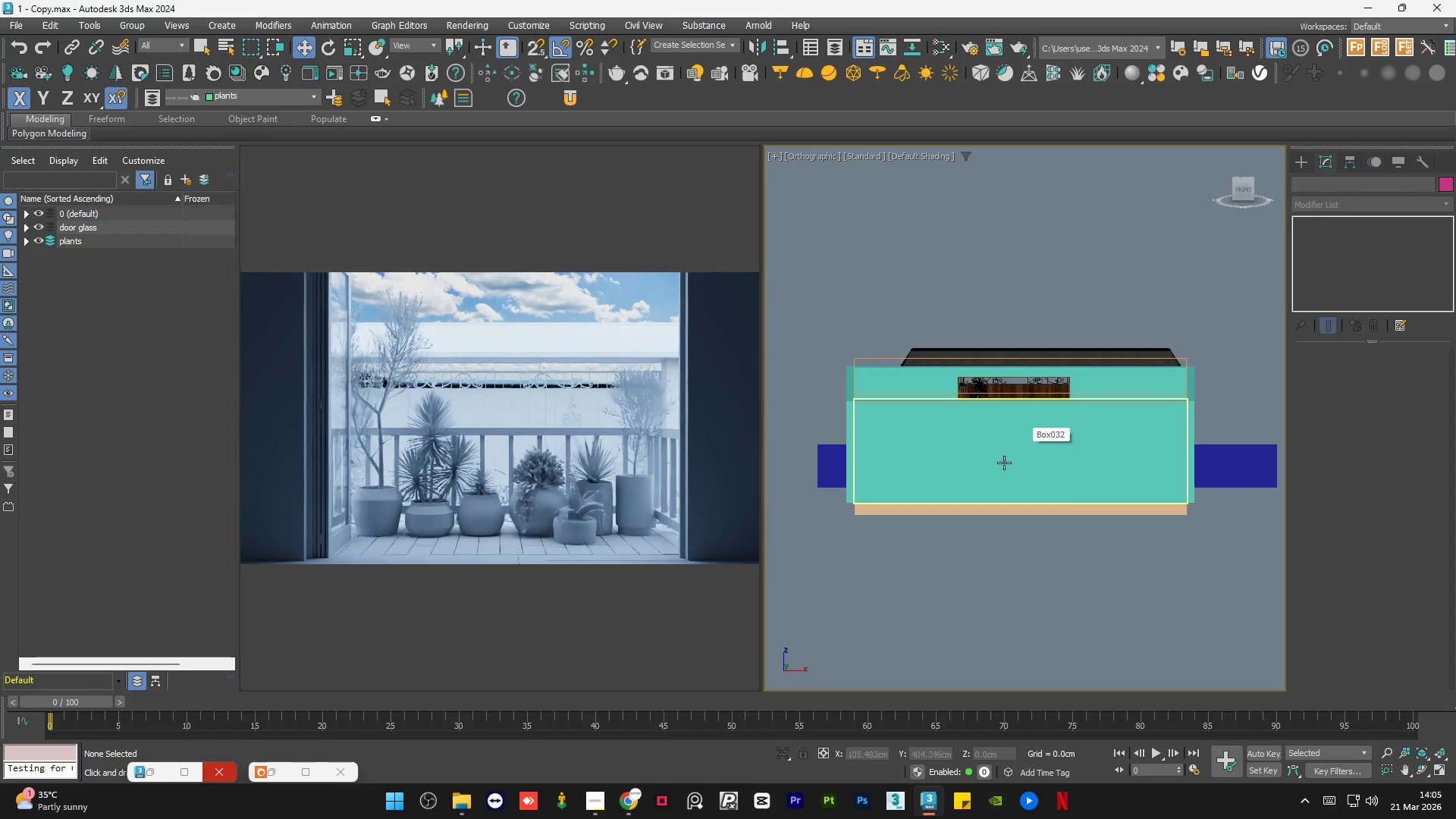 
left_click([1244, 181])
 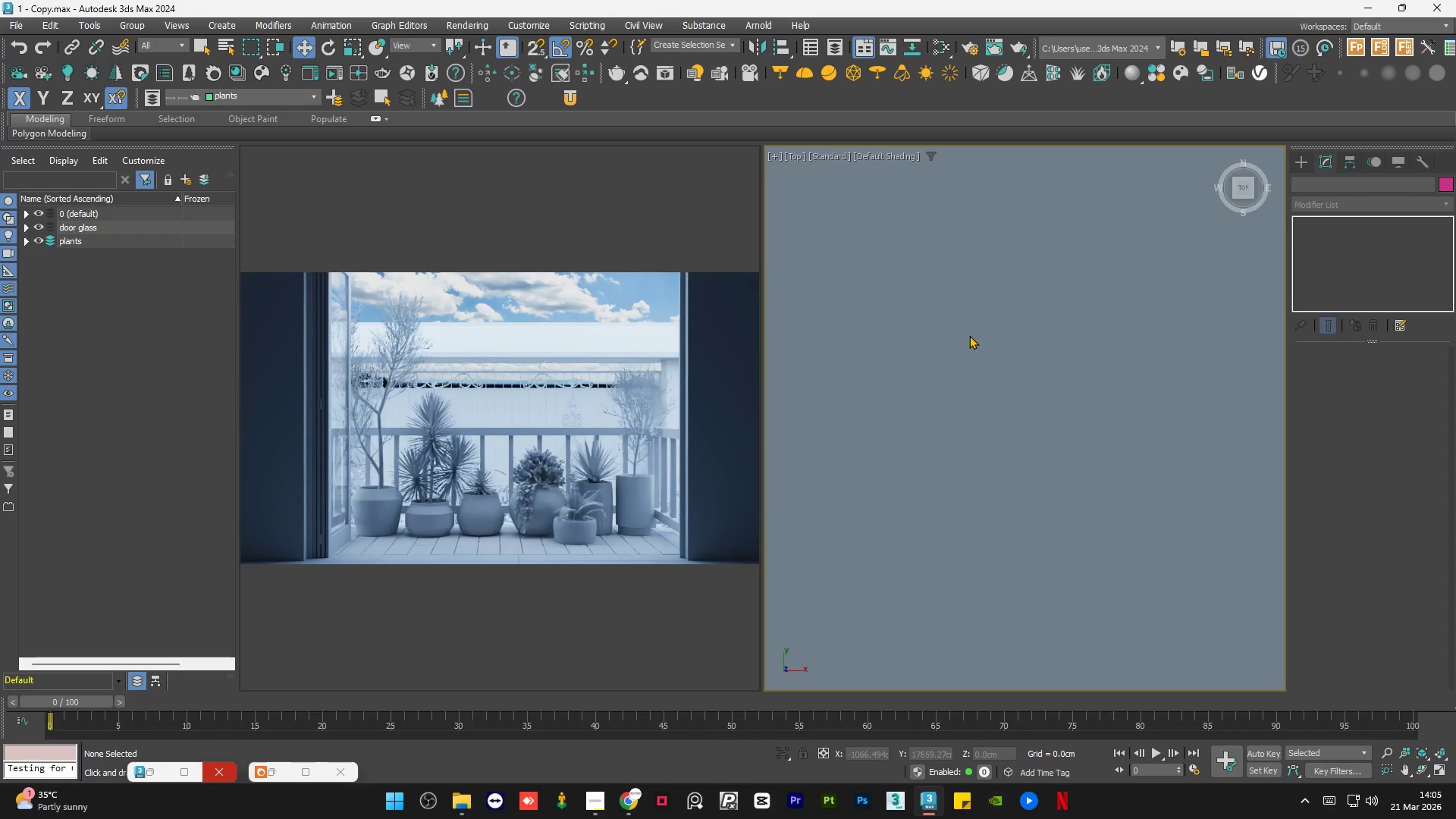 
key(Z)
 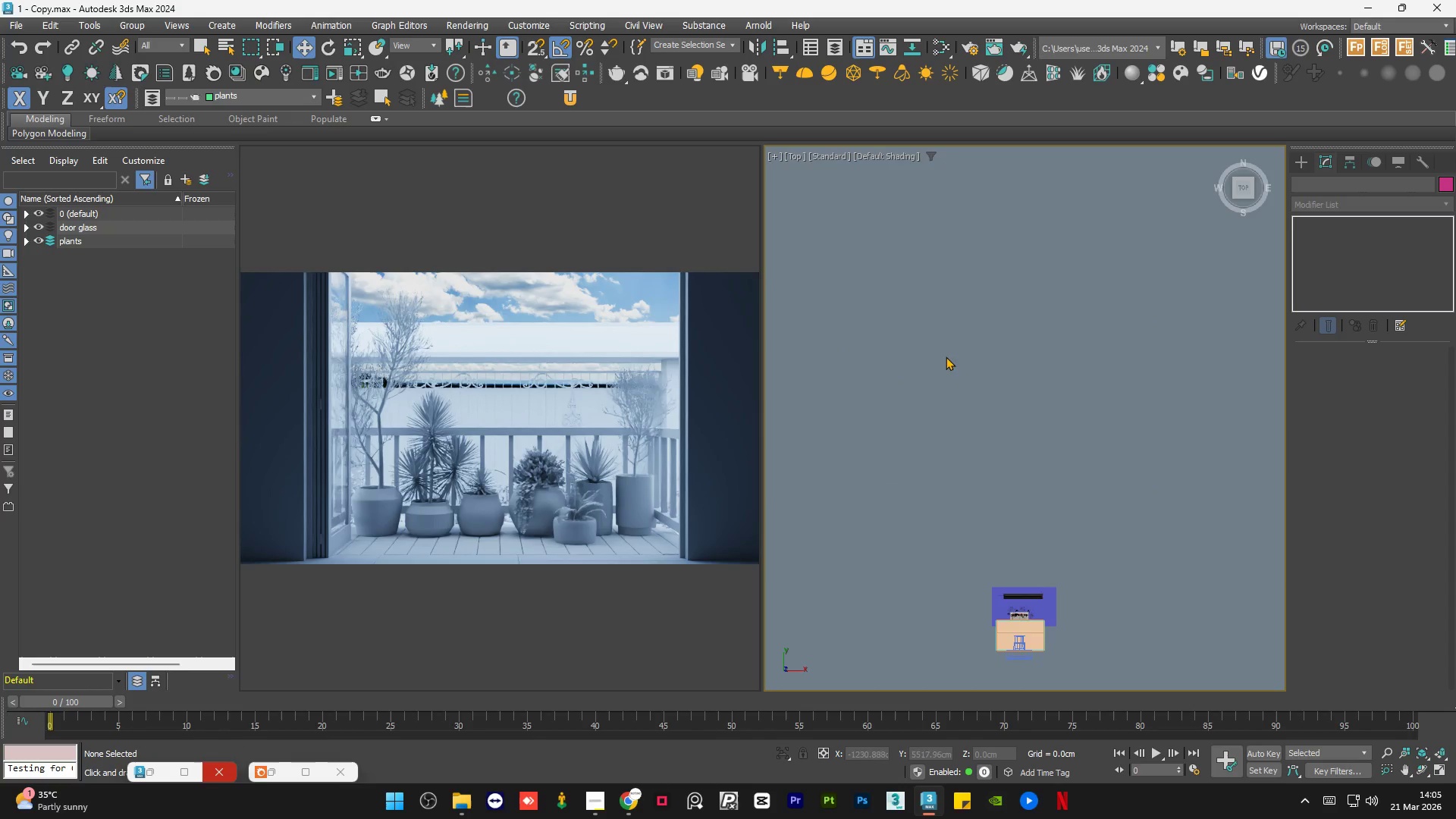 
scroll: coordinate [930, 370], scroll_direction: down, amount: 1.0
 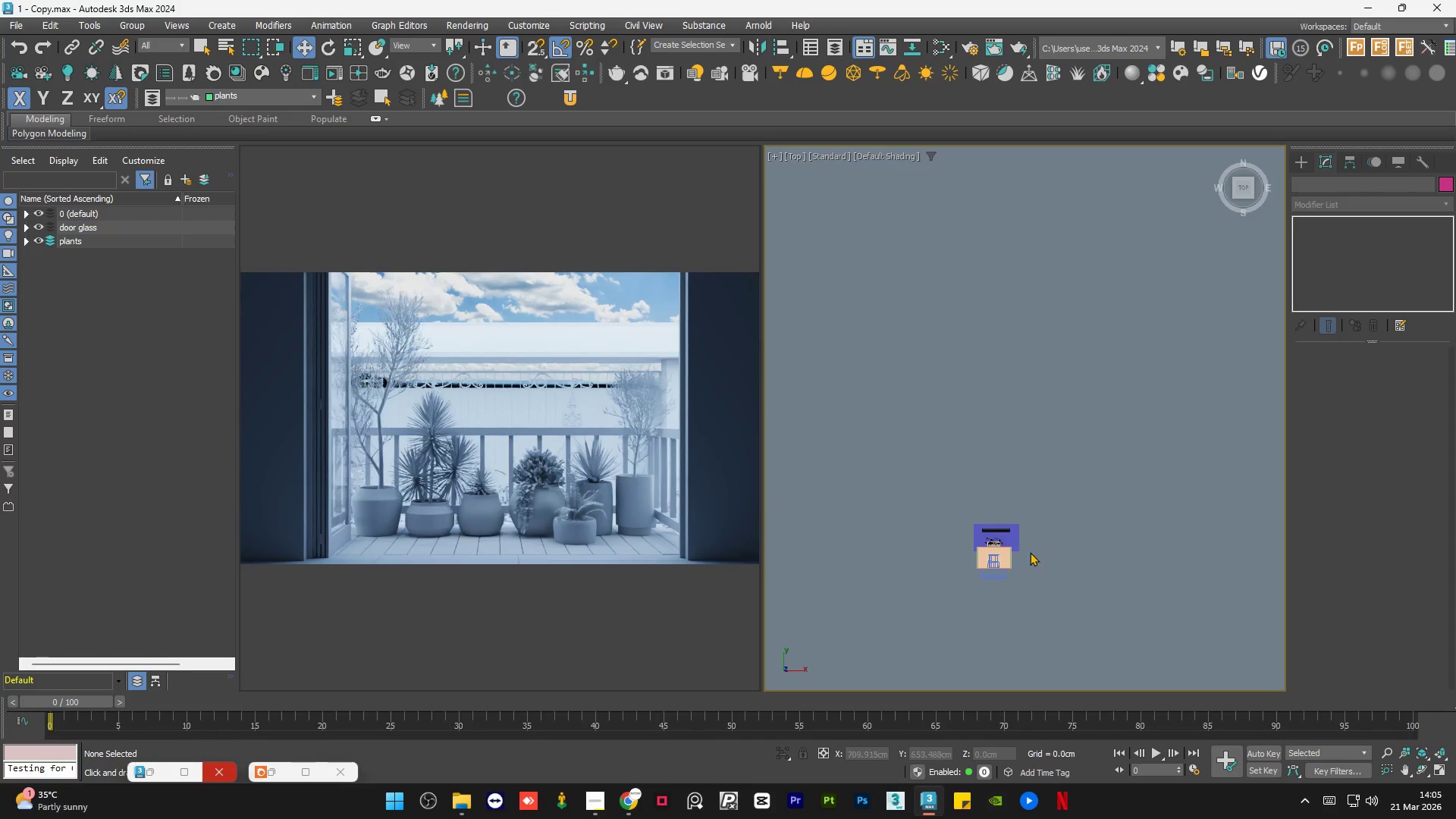 
scroll: coordinate [936, 549], scroll_direction: up, amount: 3.0
 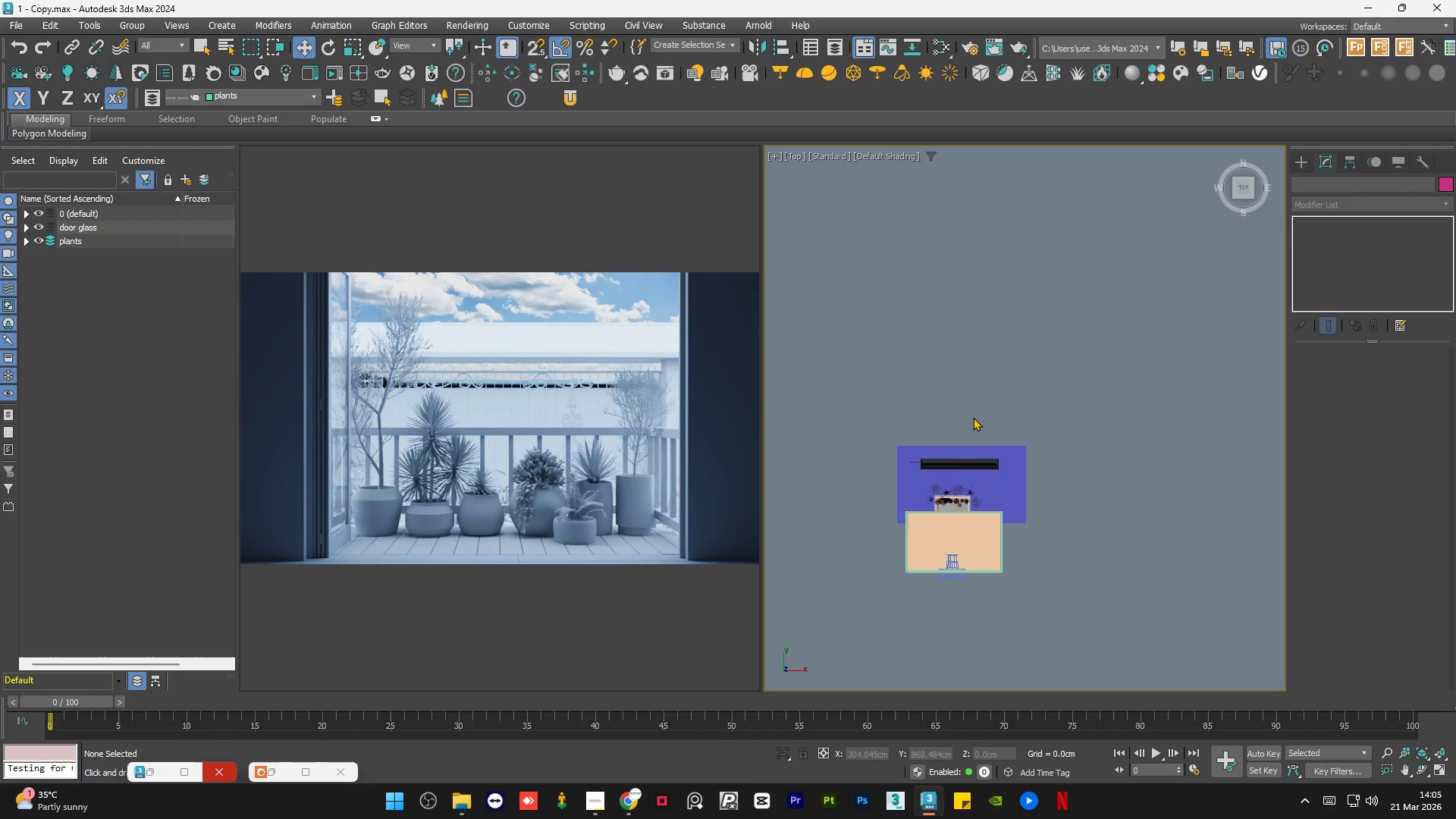 
left_click([973, 416])
 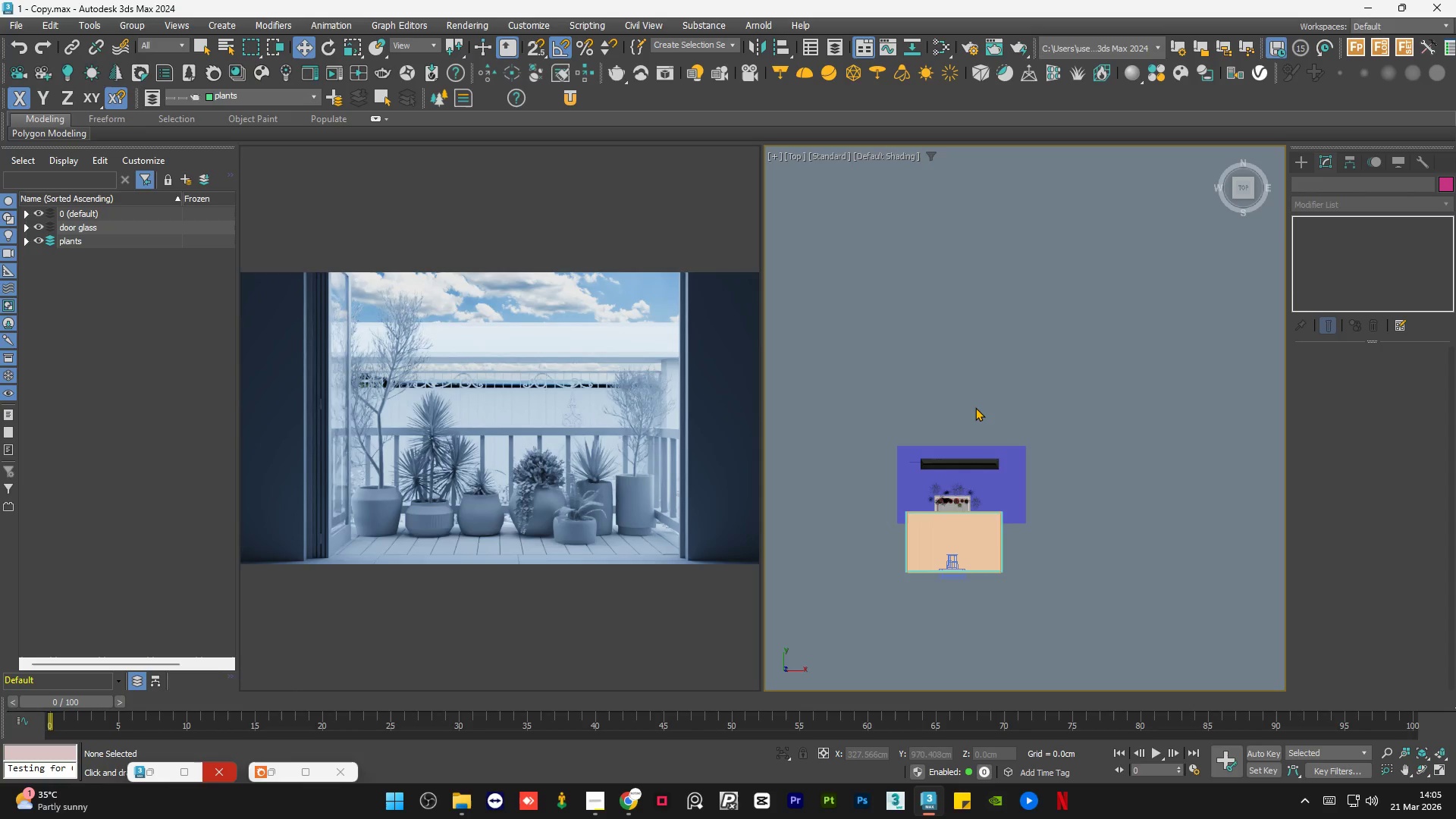 
left_click([975, 407])
 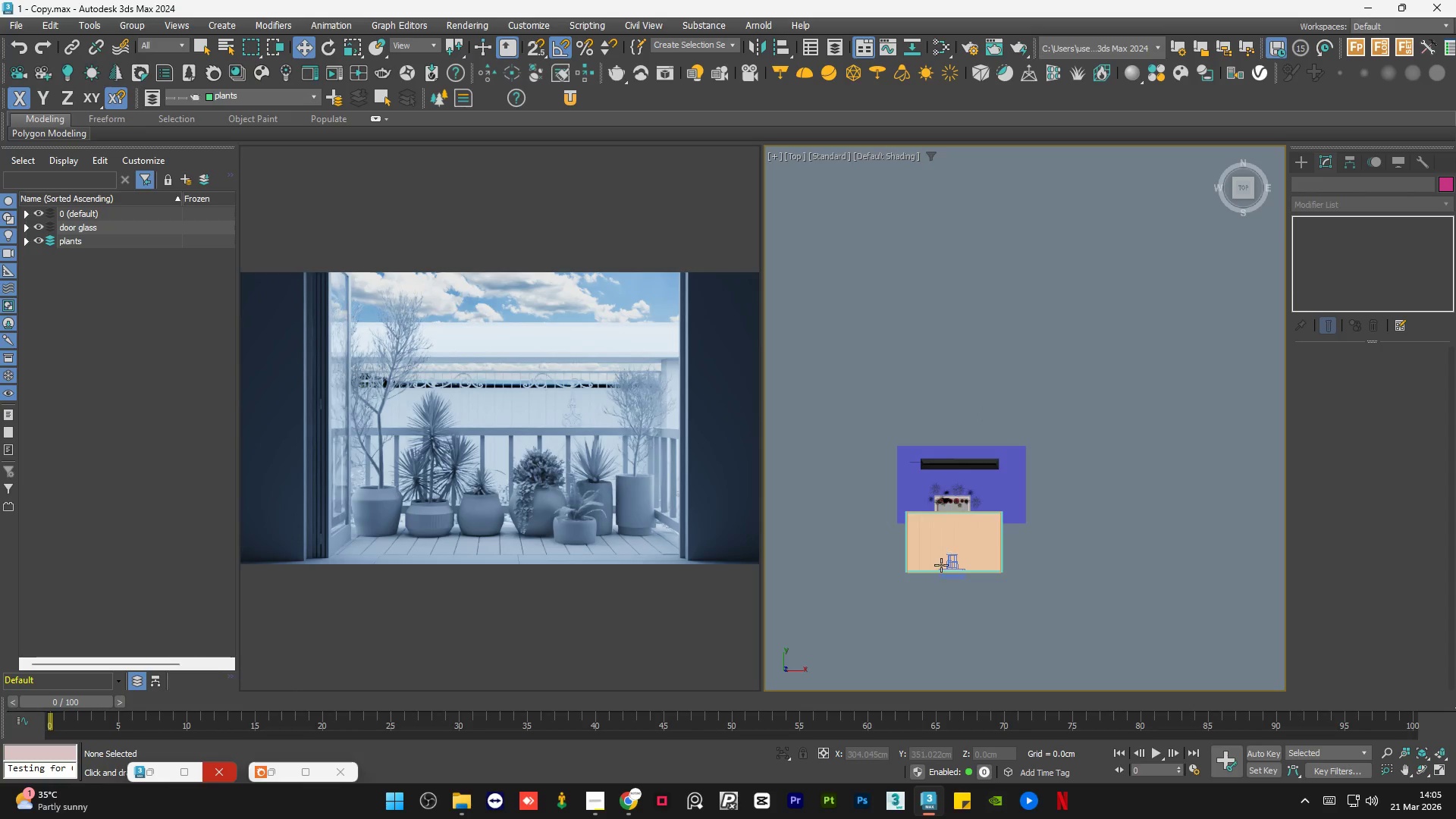 
hold_key(key=AltLeft, duration=0.77)
scroll: coordinate [902, 501], scroll_direction: up, amount: 1.0
 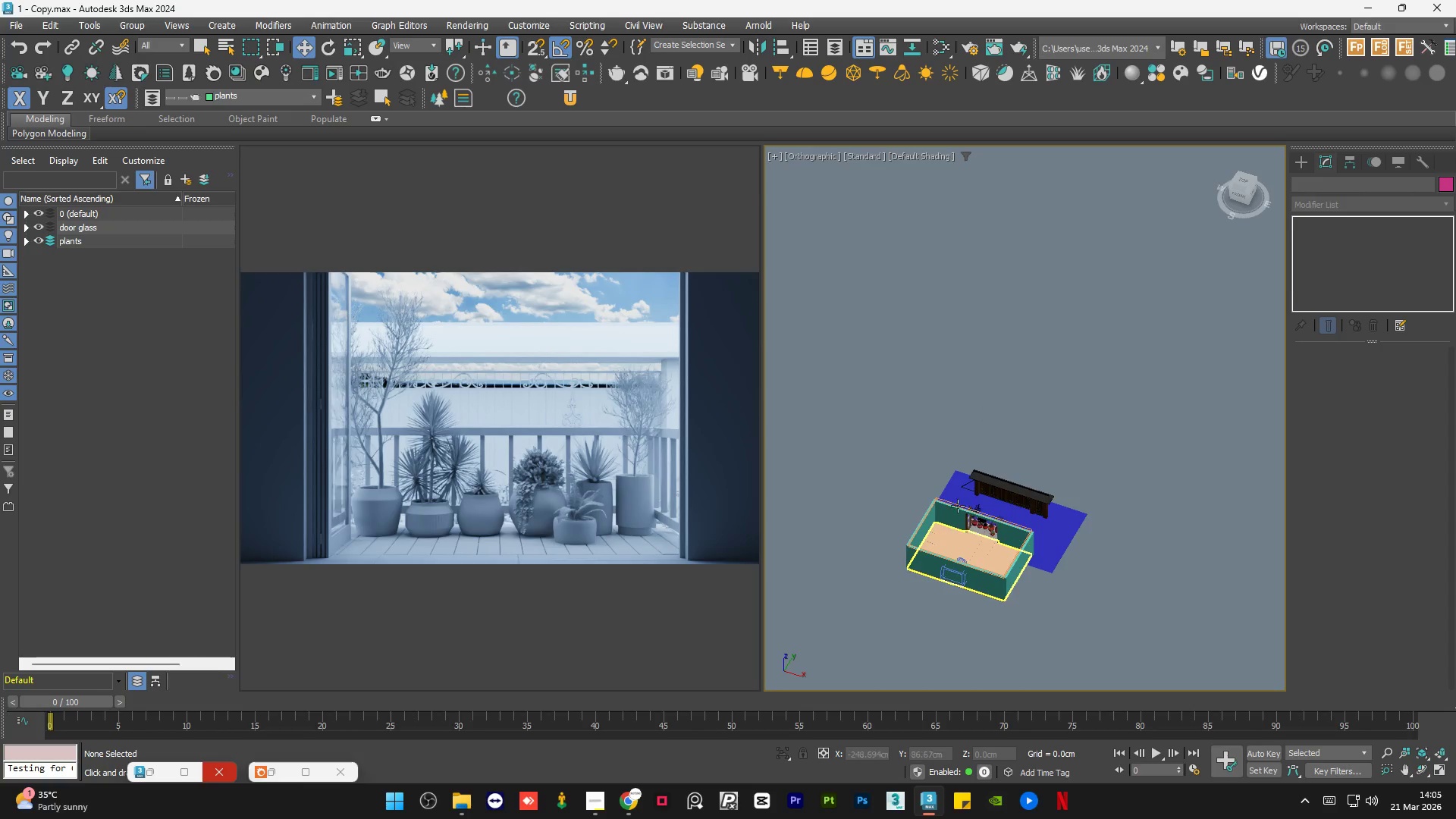 
left_click([915, 548])
 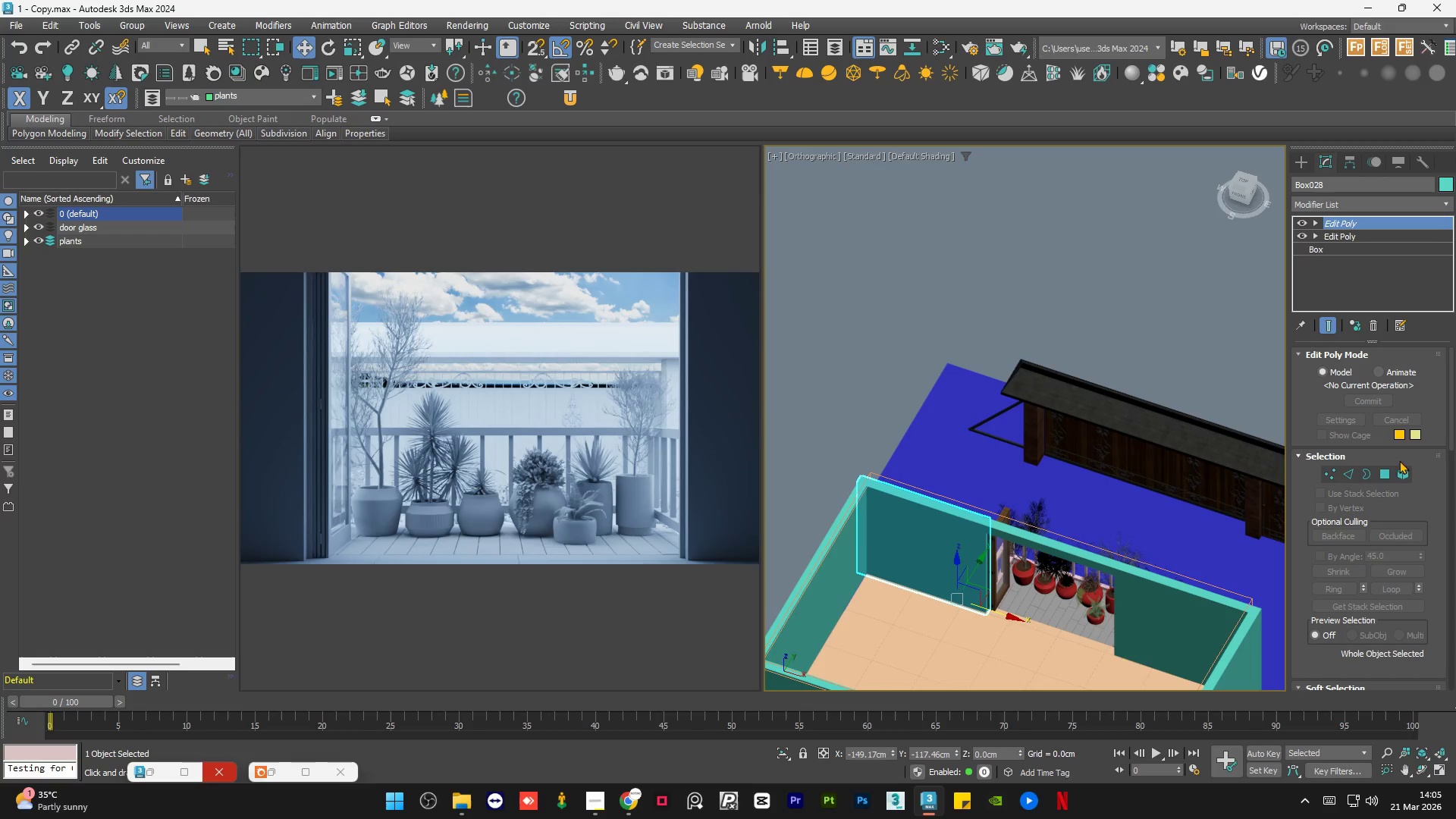 
scroll: coordinate [958, 506], scroll_direction: up, amount: 4.0
 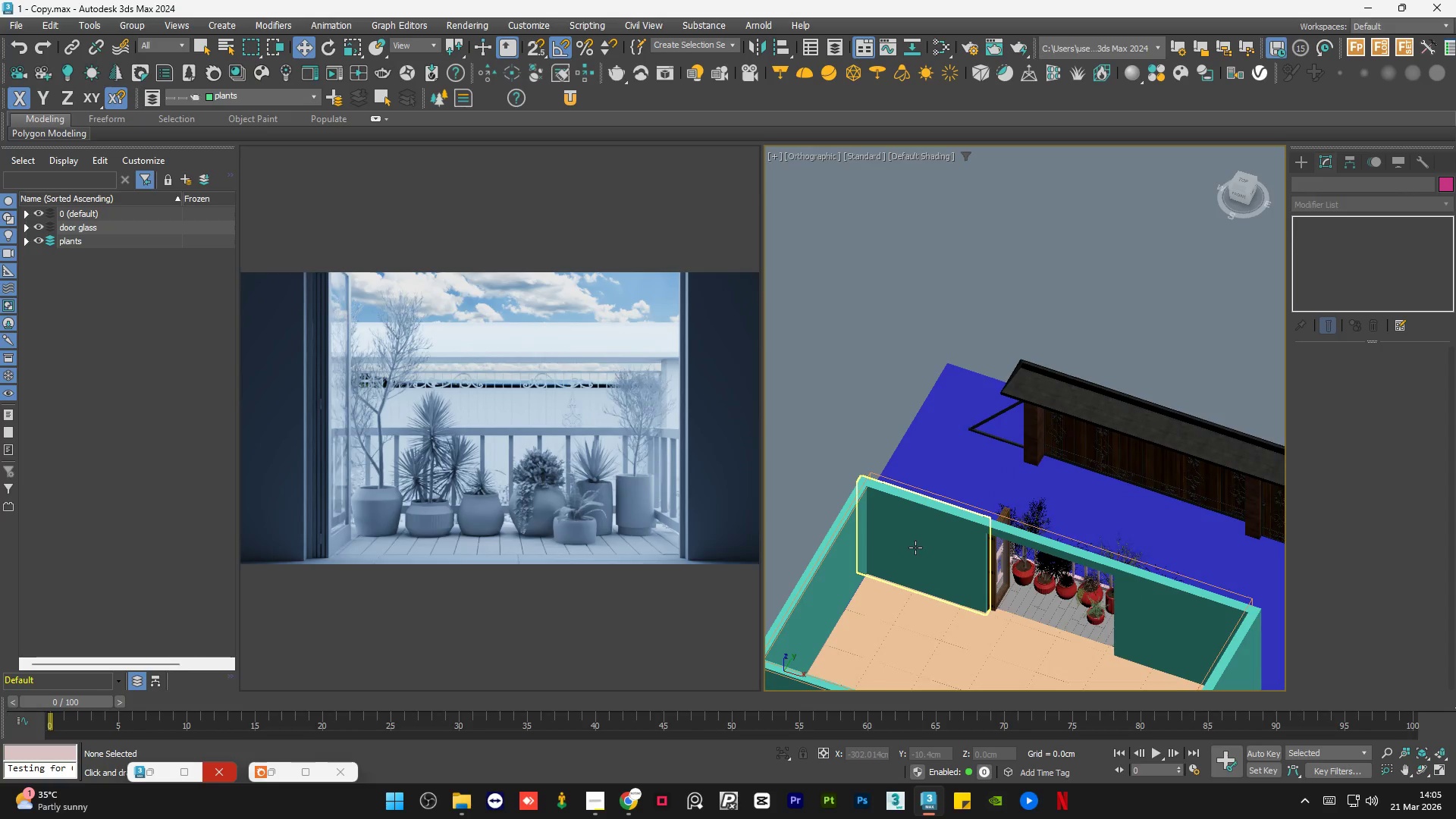 
left_click([1403, 475])
 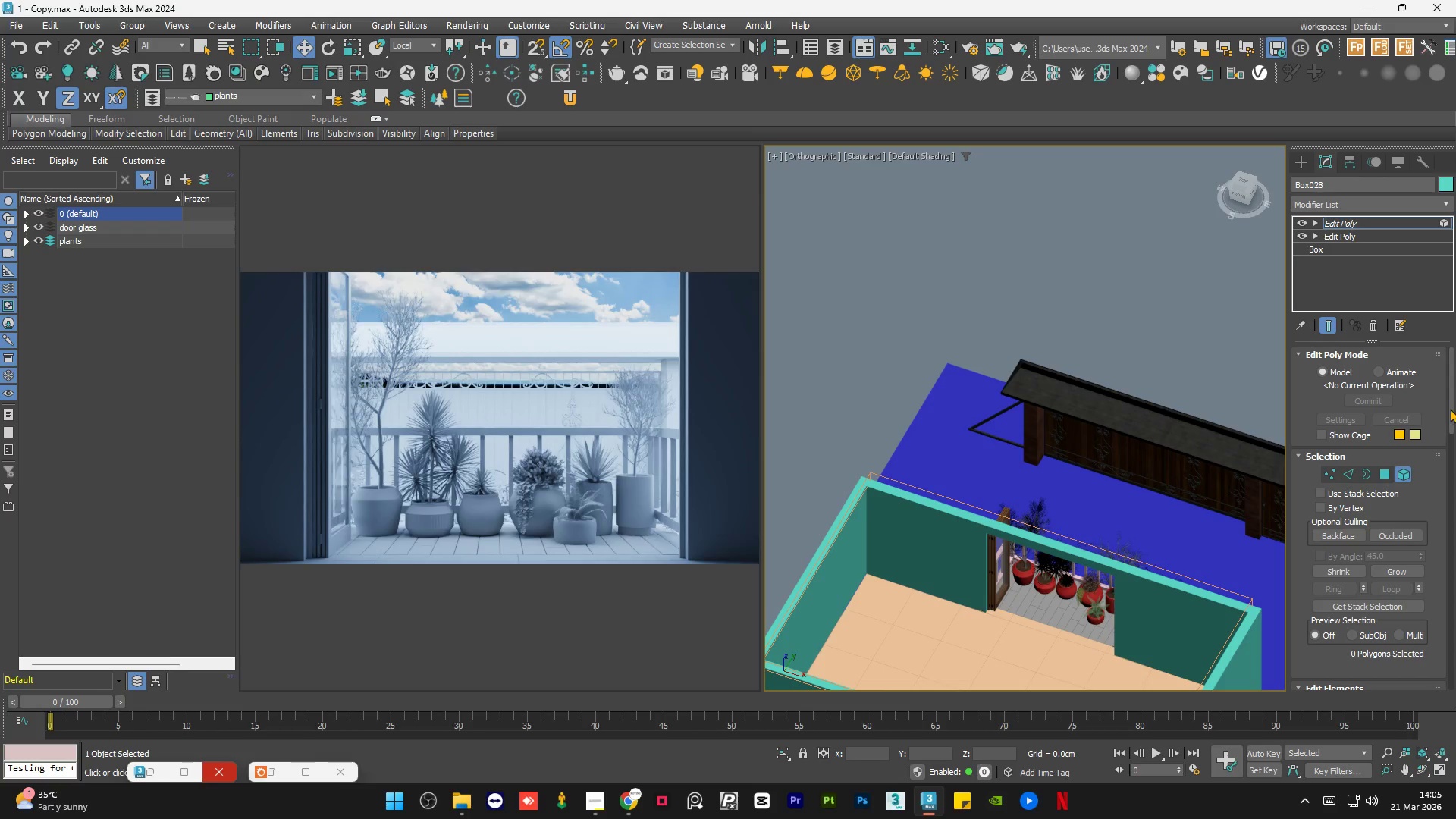 
left_click_drag(start_coordinate=[1450, 406], to_coordinate=[1454, 576])
 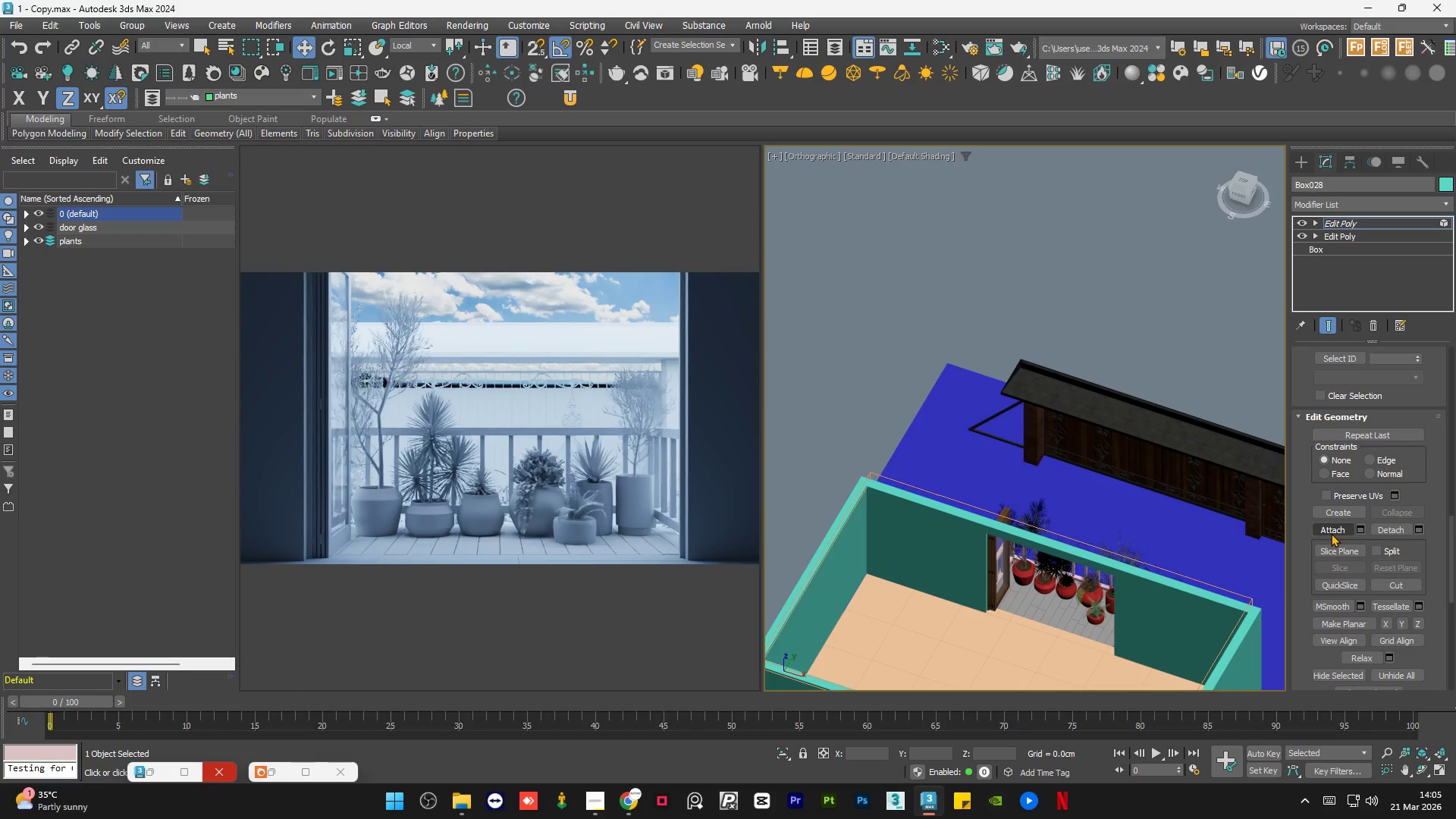 
scroll: coordinate [900, 323], scroll_direction: down, amount: 2.0
 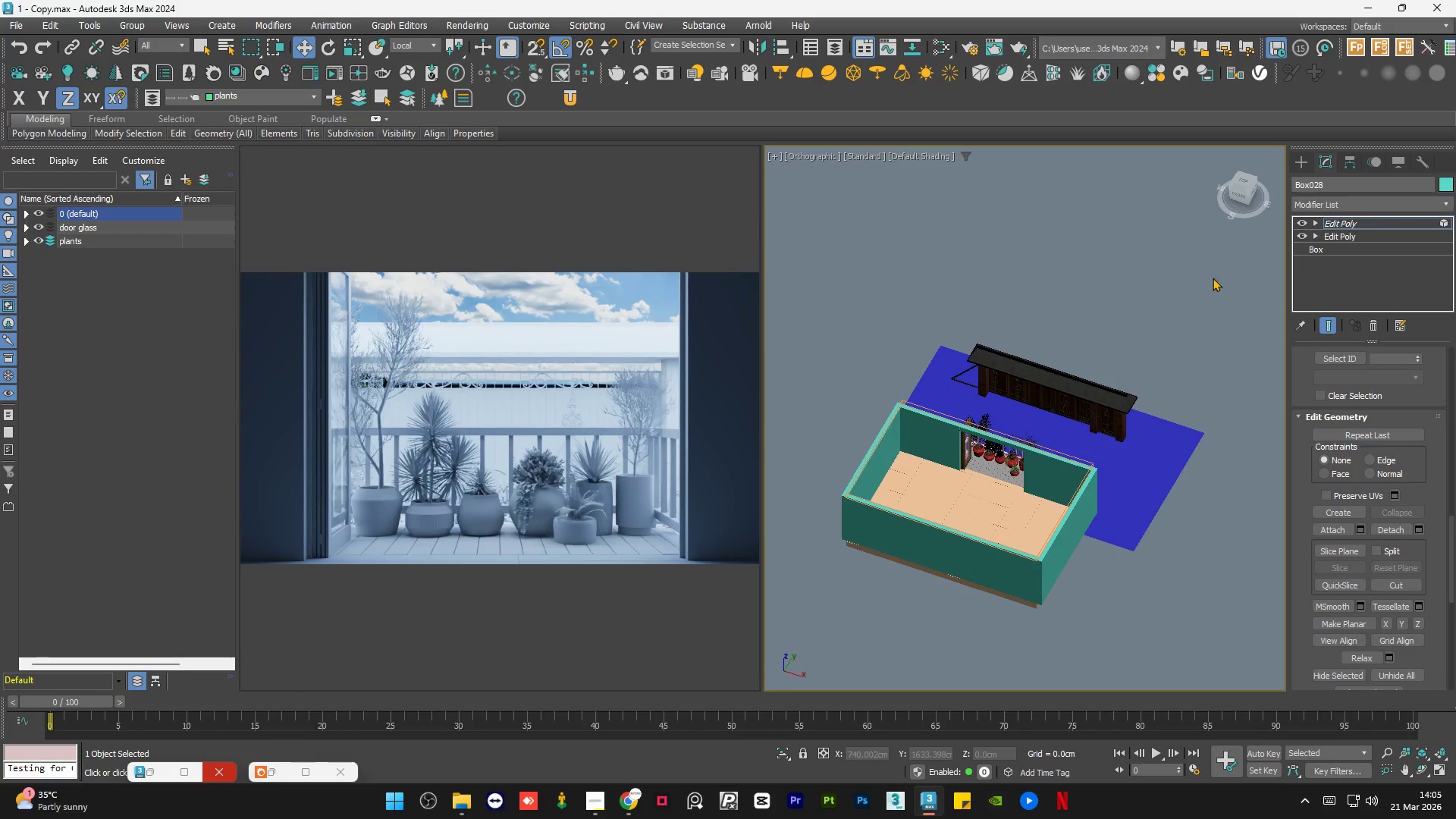 
left_click([921, 319])
 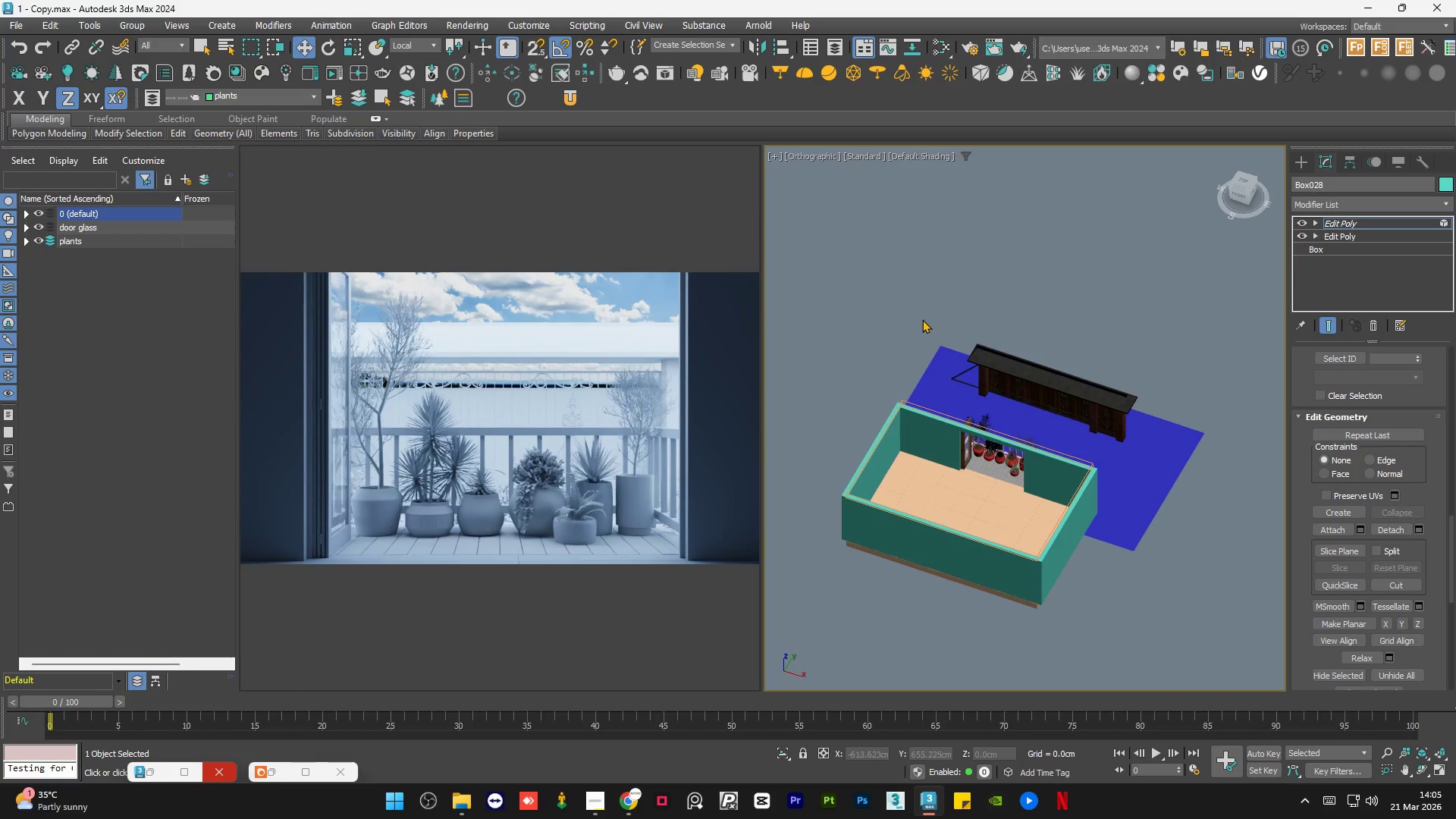 
key(Control+S)
 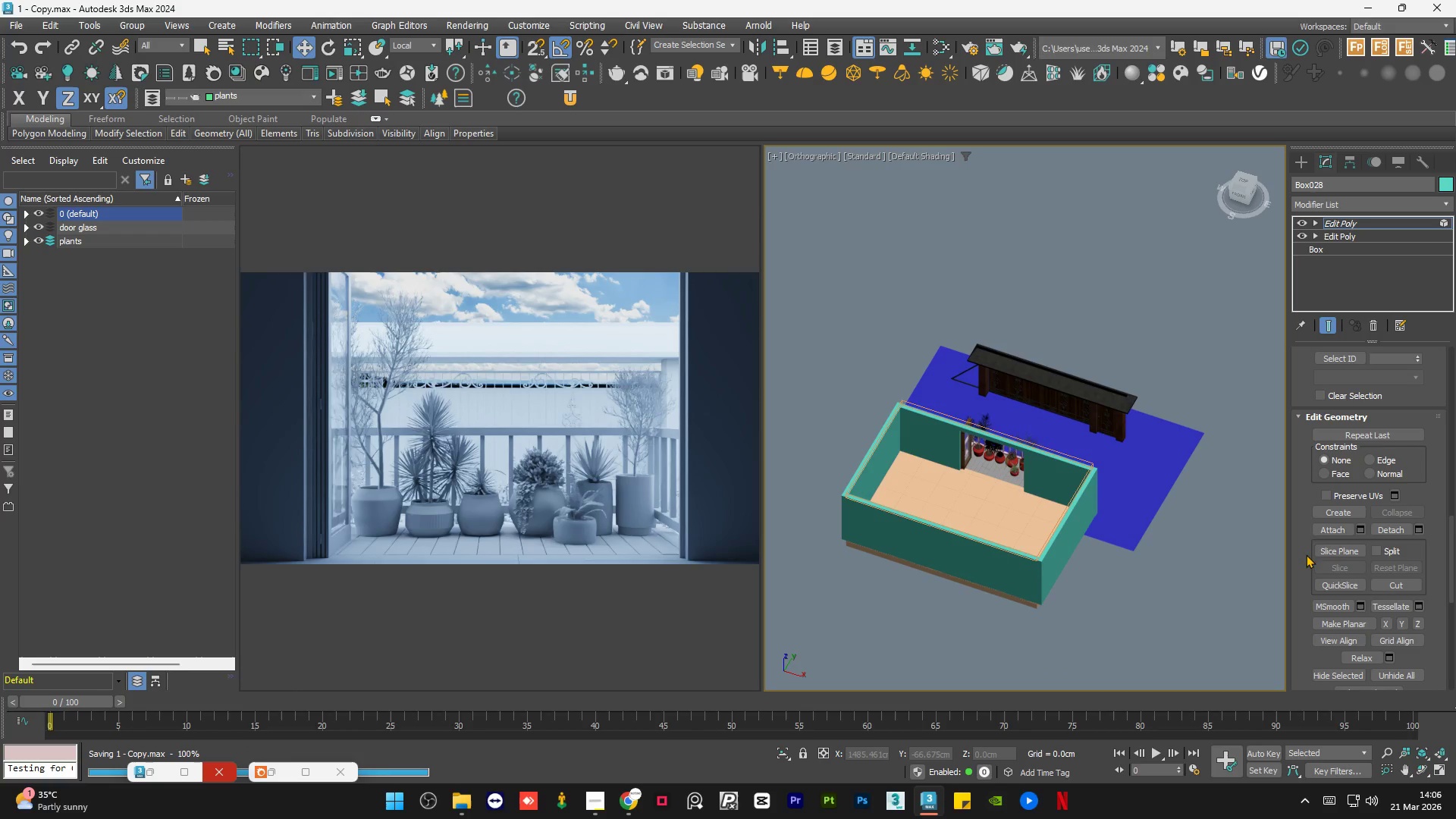 
left_click([1319, 531])
 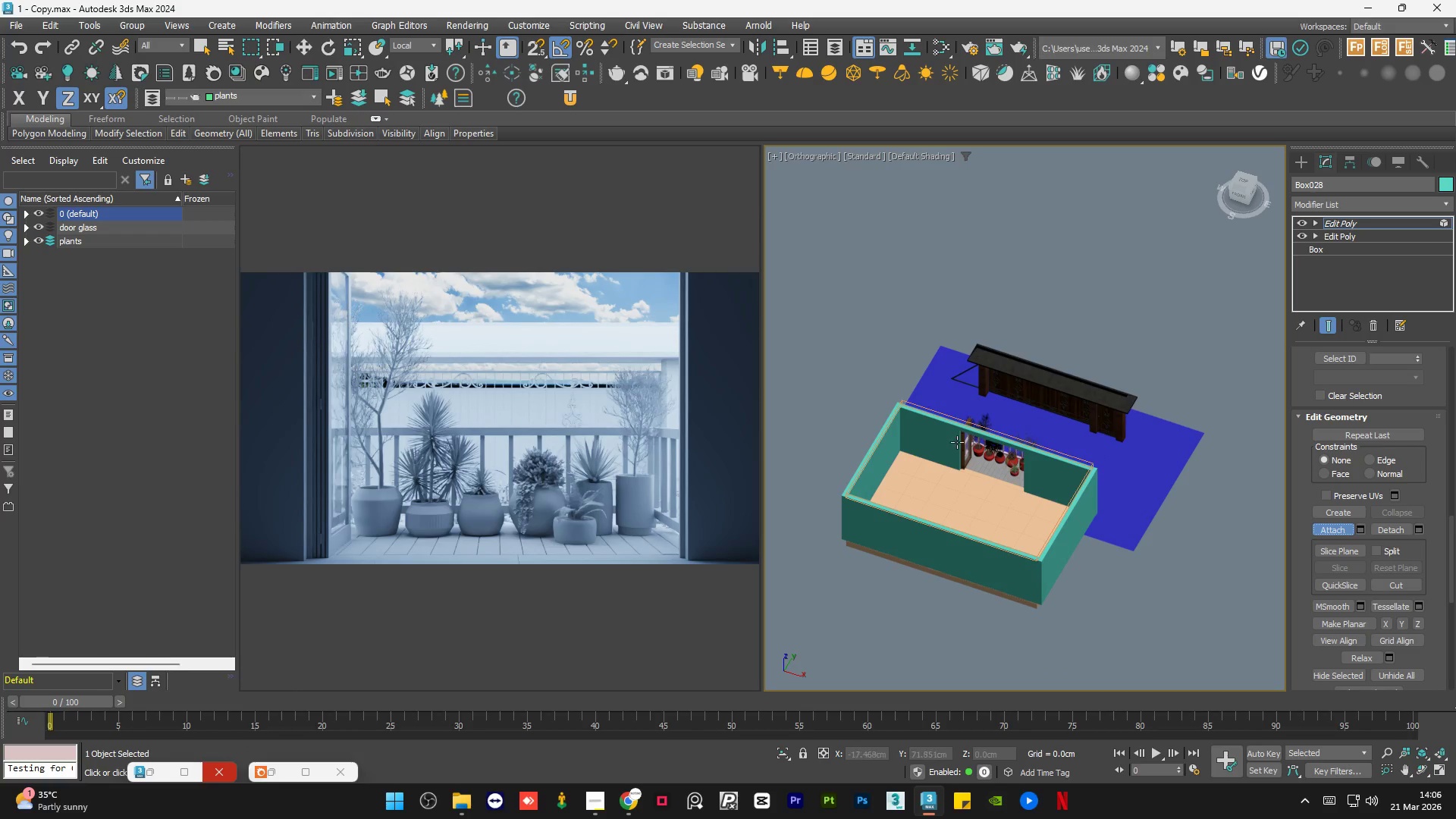 
scroll: coordinate [872, 433], scroll_direction: up, amount: 3.0
 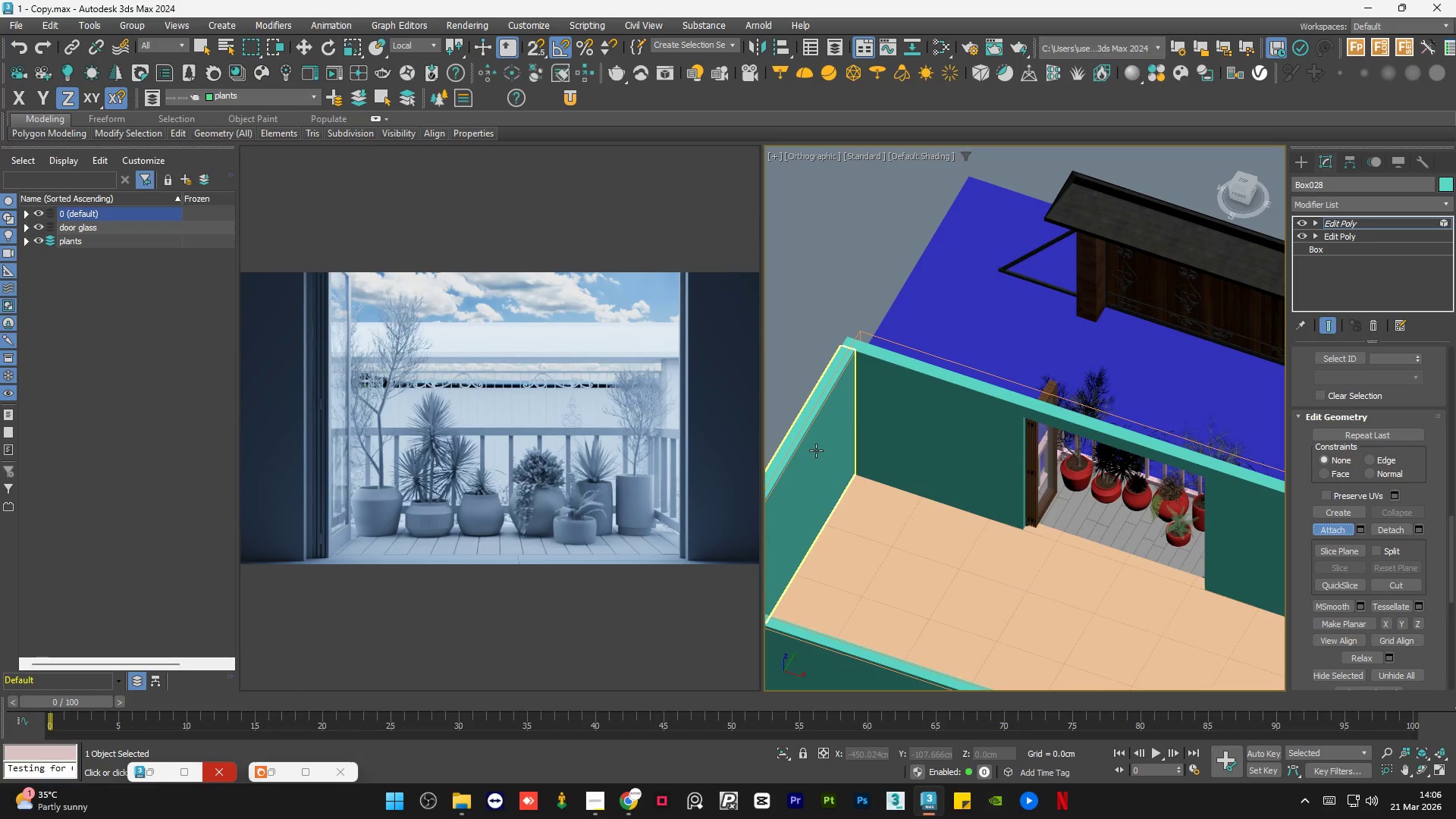 
left_click([816, 450])
 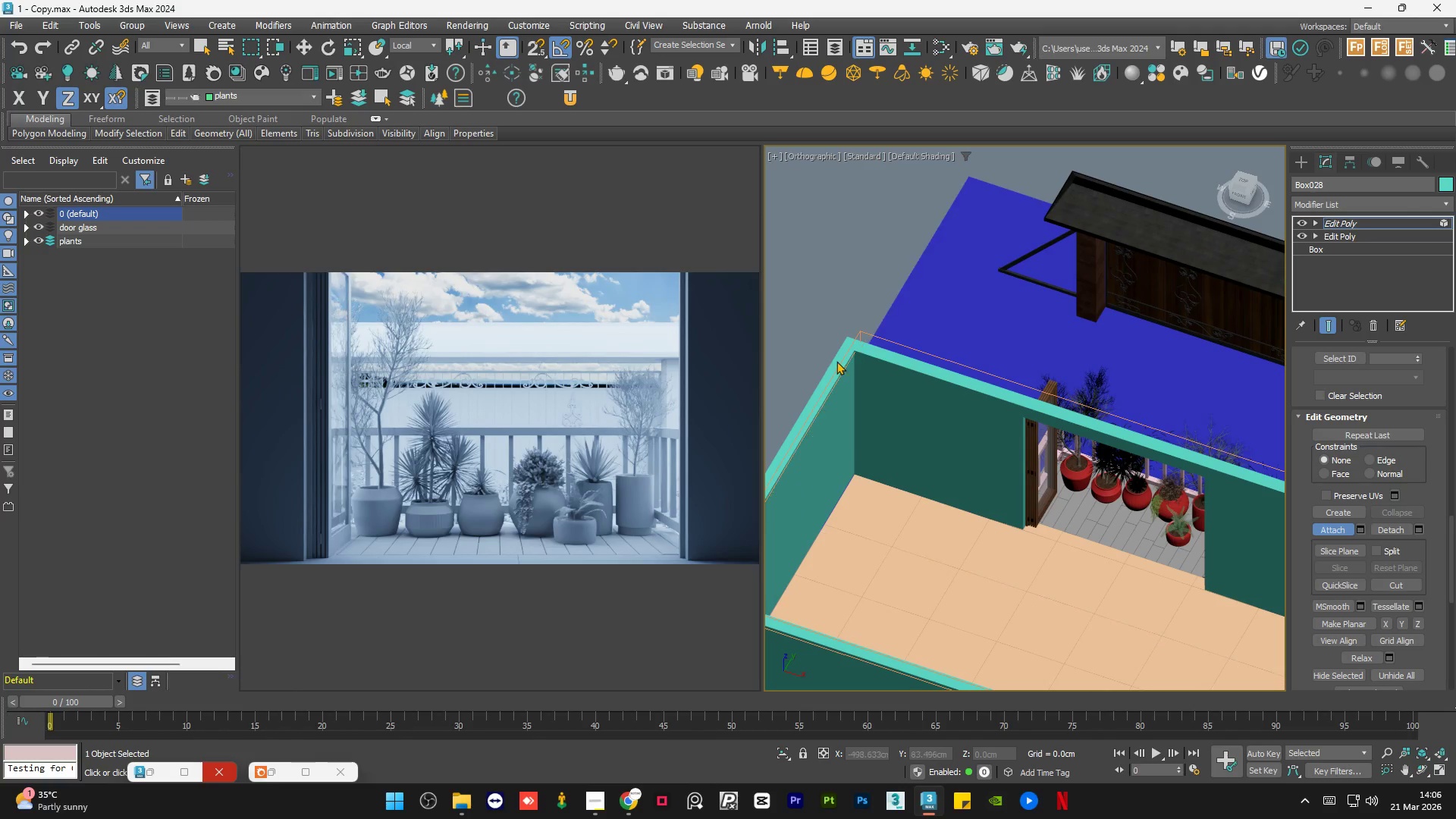 
scroll: coordinate [1078, 503], scroll_direction: none, amount: 0.0
 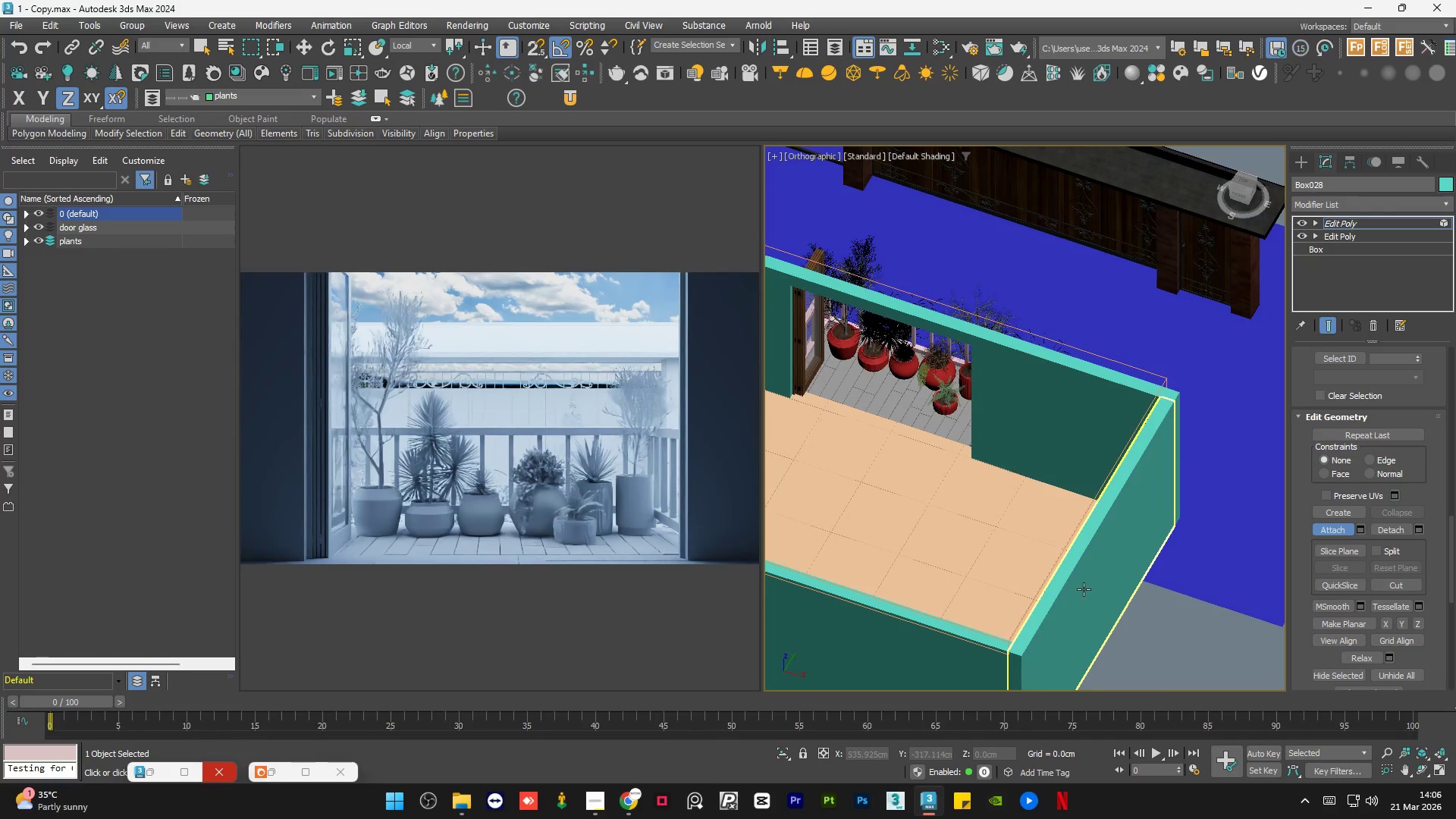 
left_click([1084, 589])
 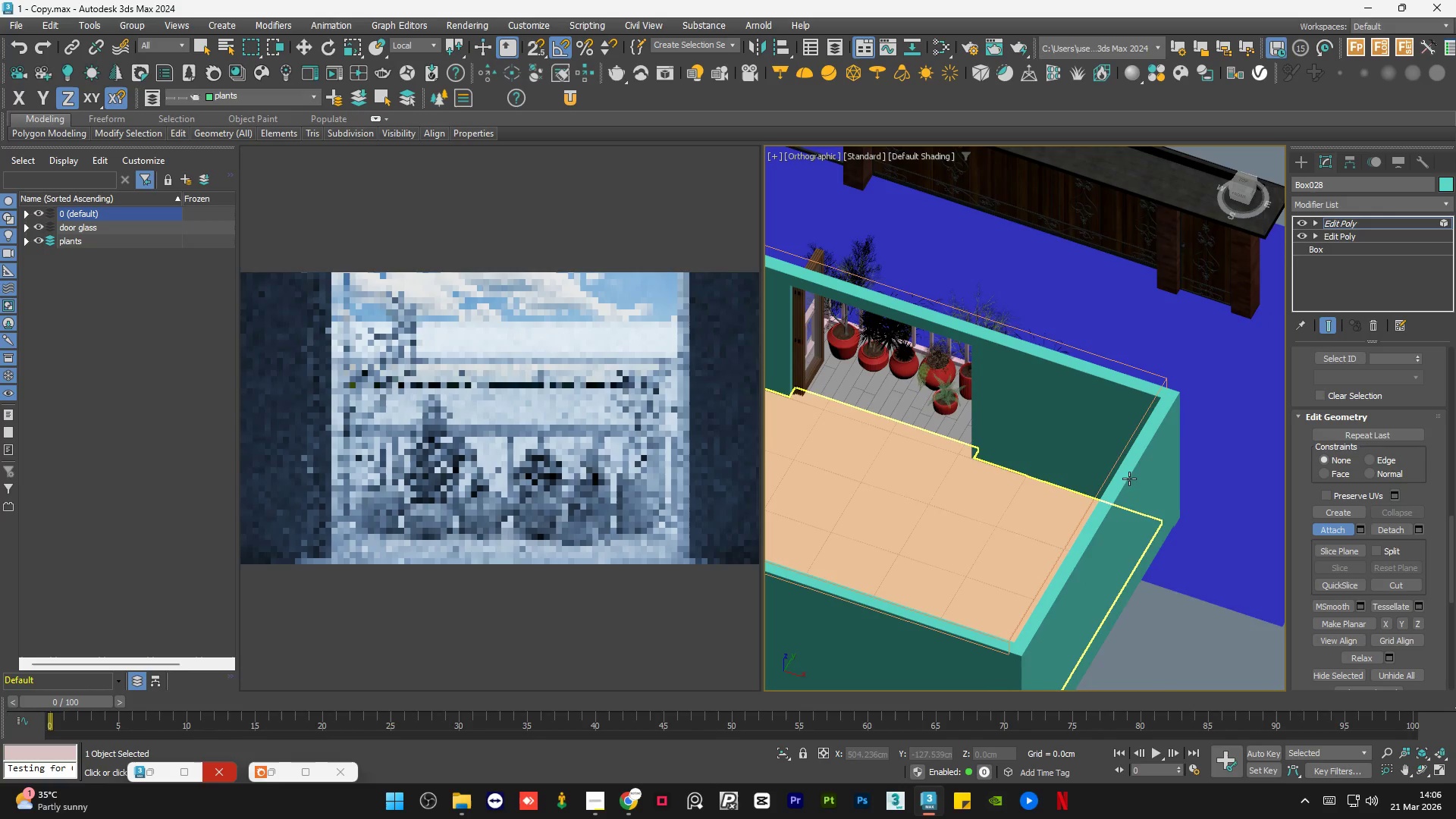 
scroll: coordinate [1174, 434], scroll_direction: down, amount: 2.0
 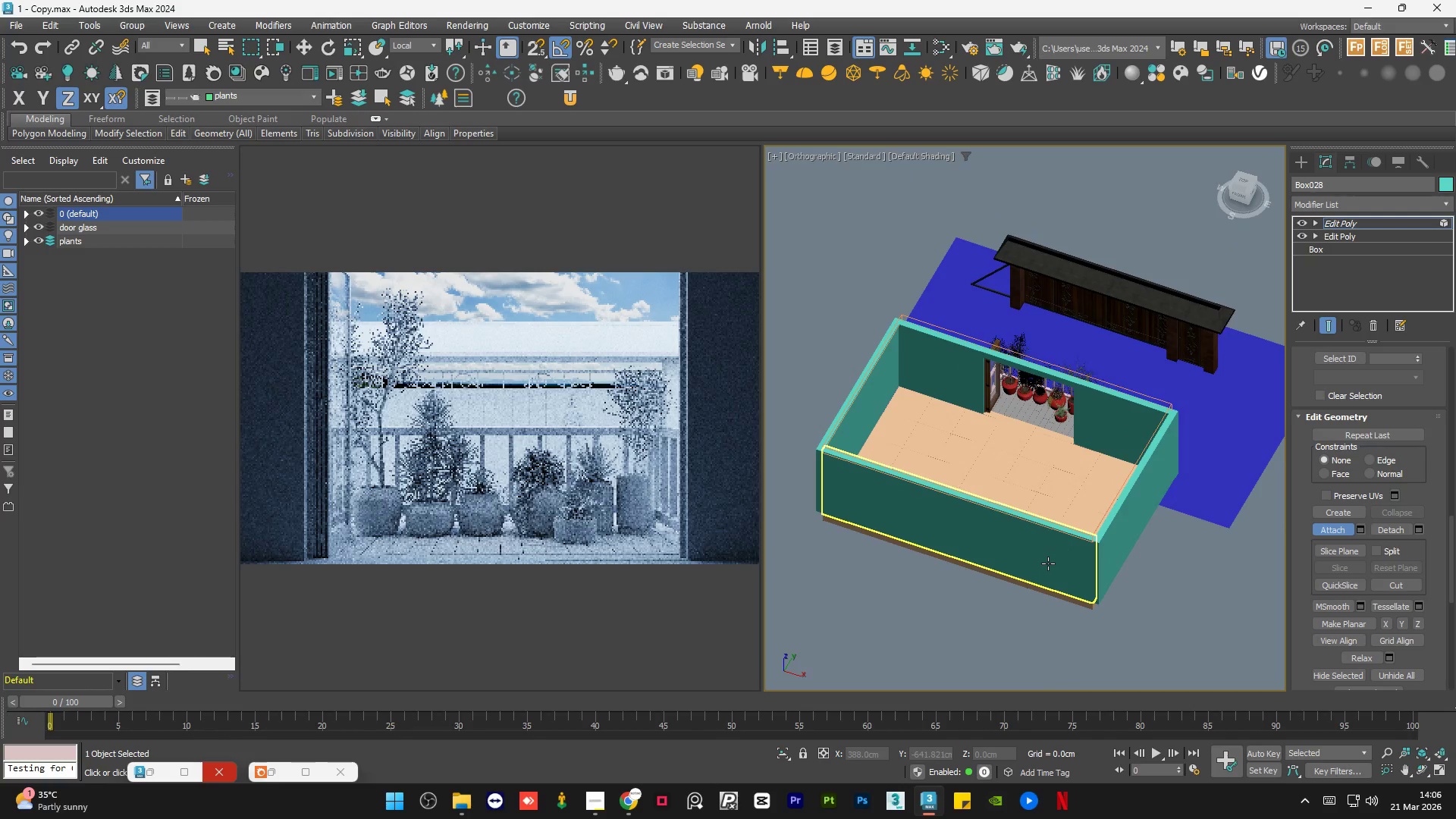 
left_click([1048, 563])
 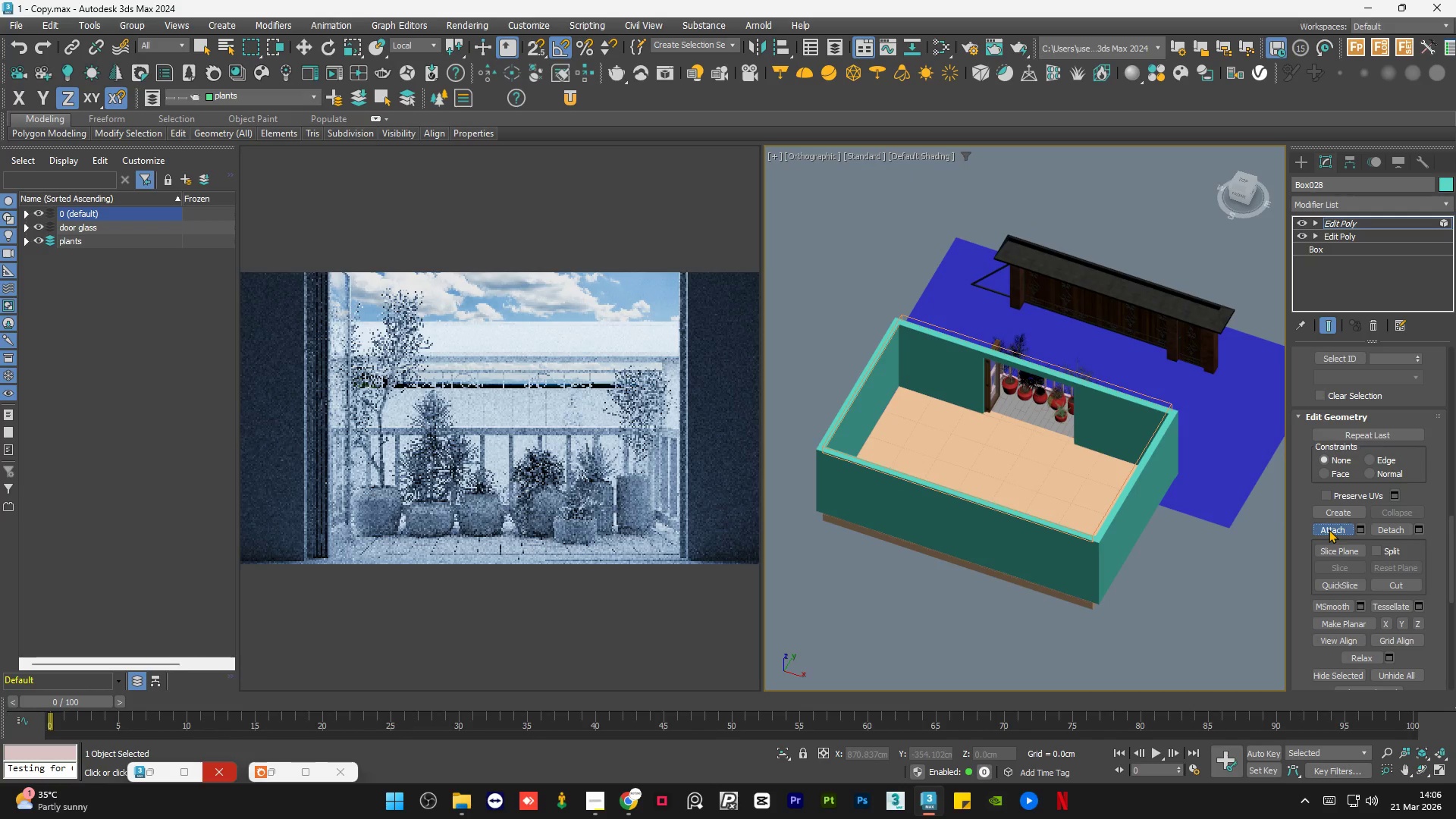 
double_click([1210, 591])
 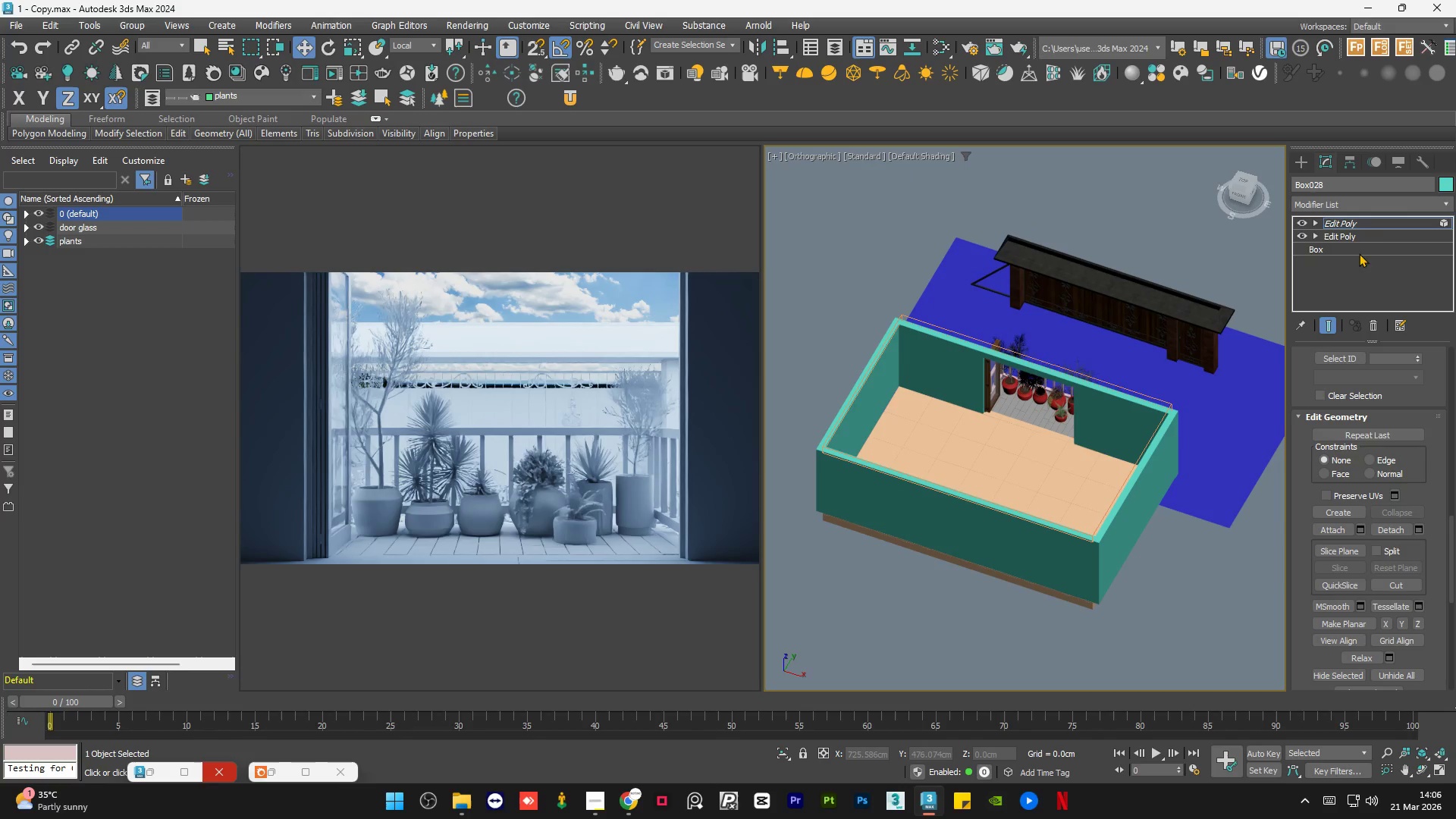 
left_click([1376, 226])
 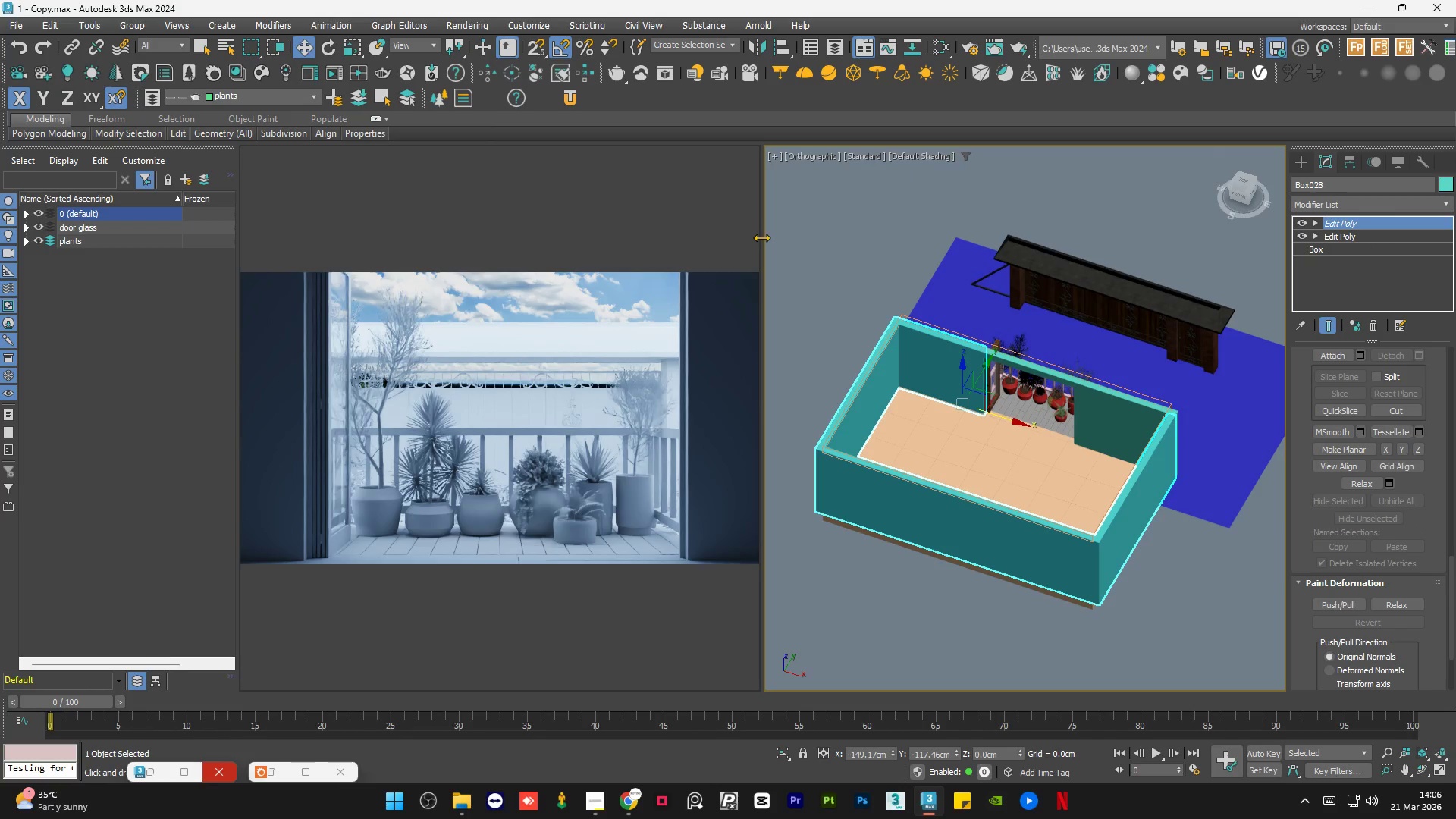 
left_click([761, 237])
 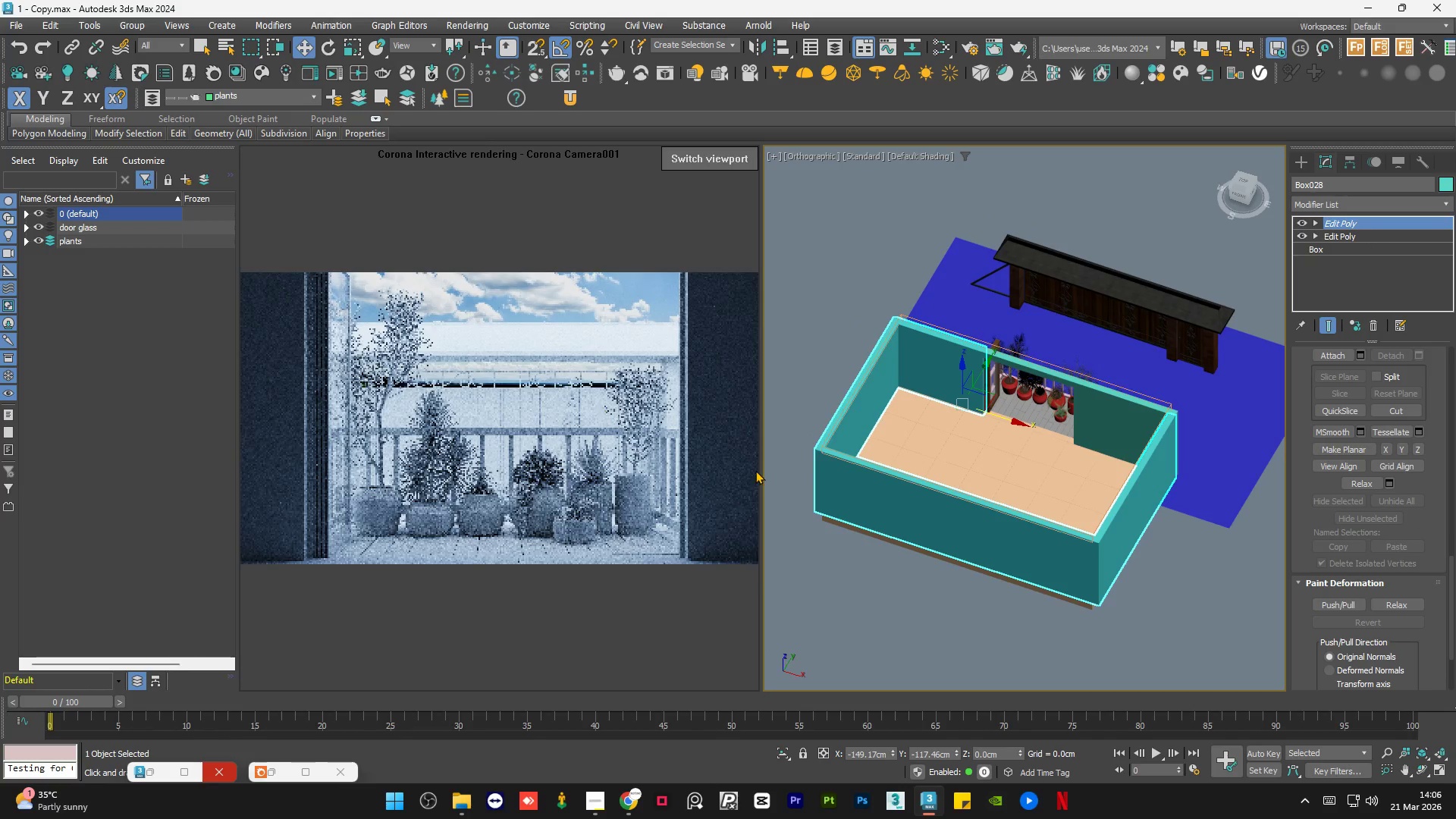 
left_click([1163, 645])
 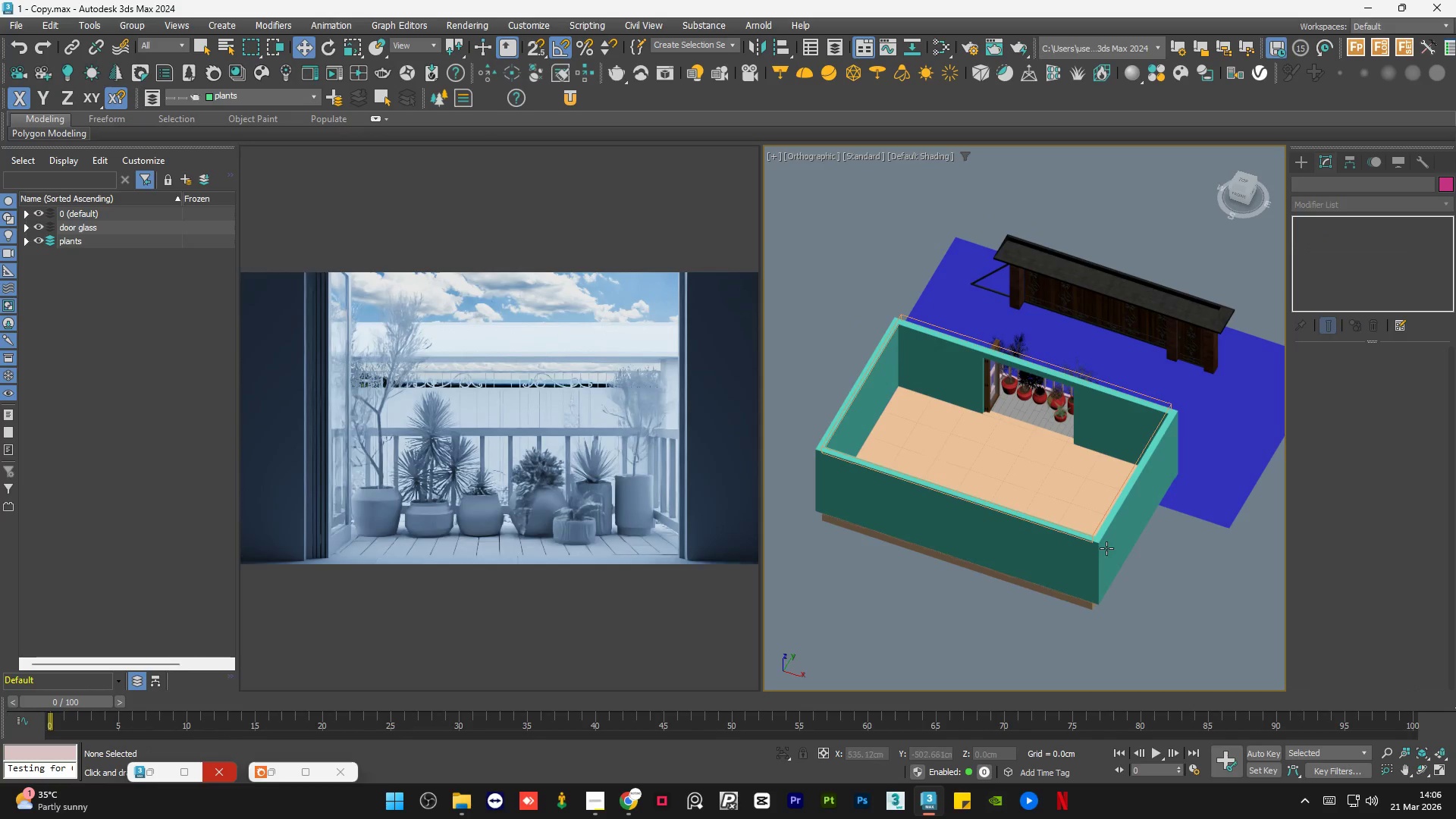 
left_click([1106, 548])
 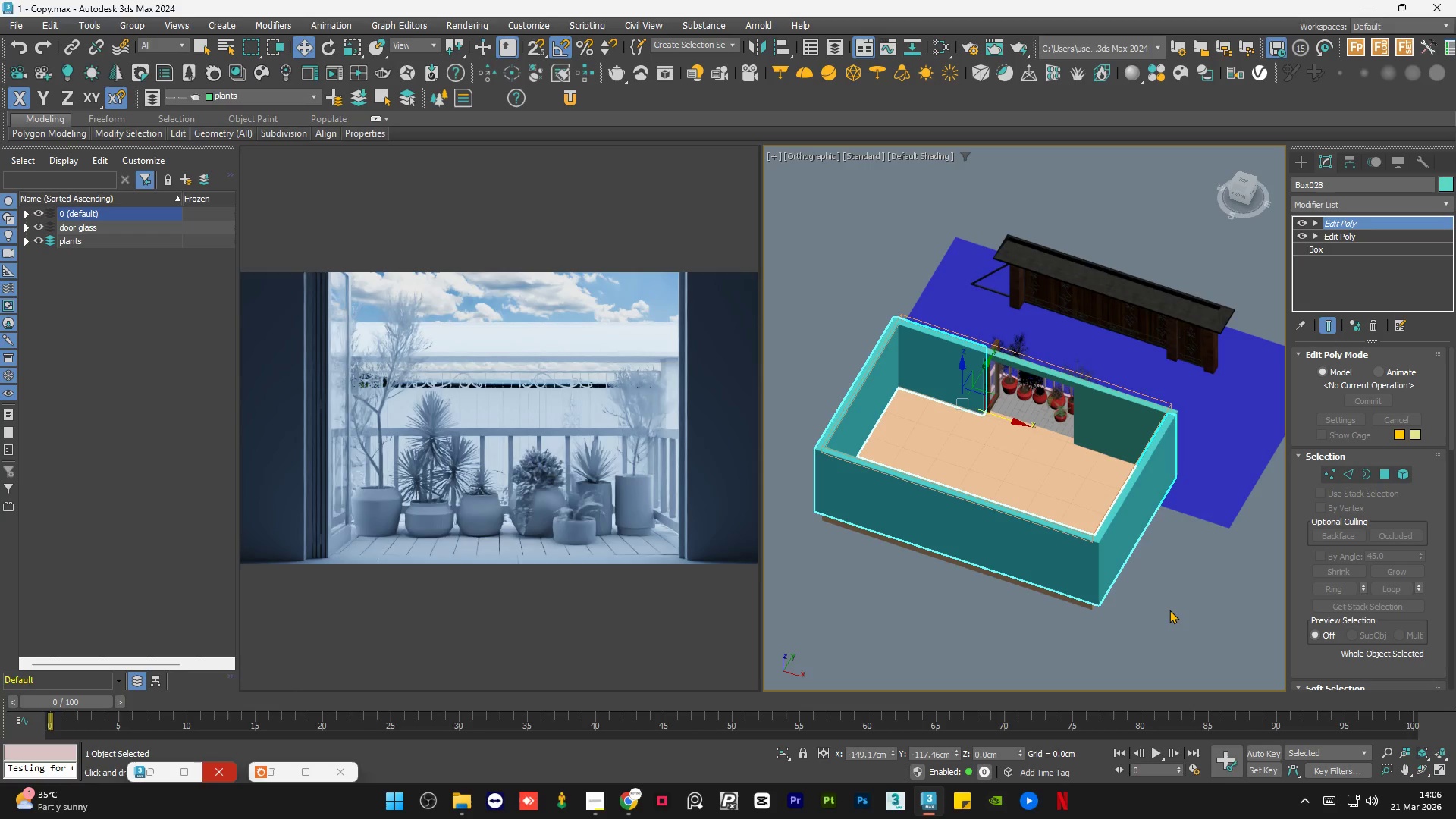 
left_click([1169, 610])
 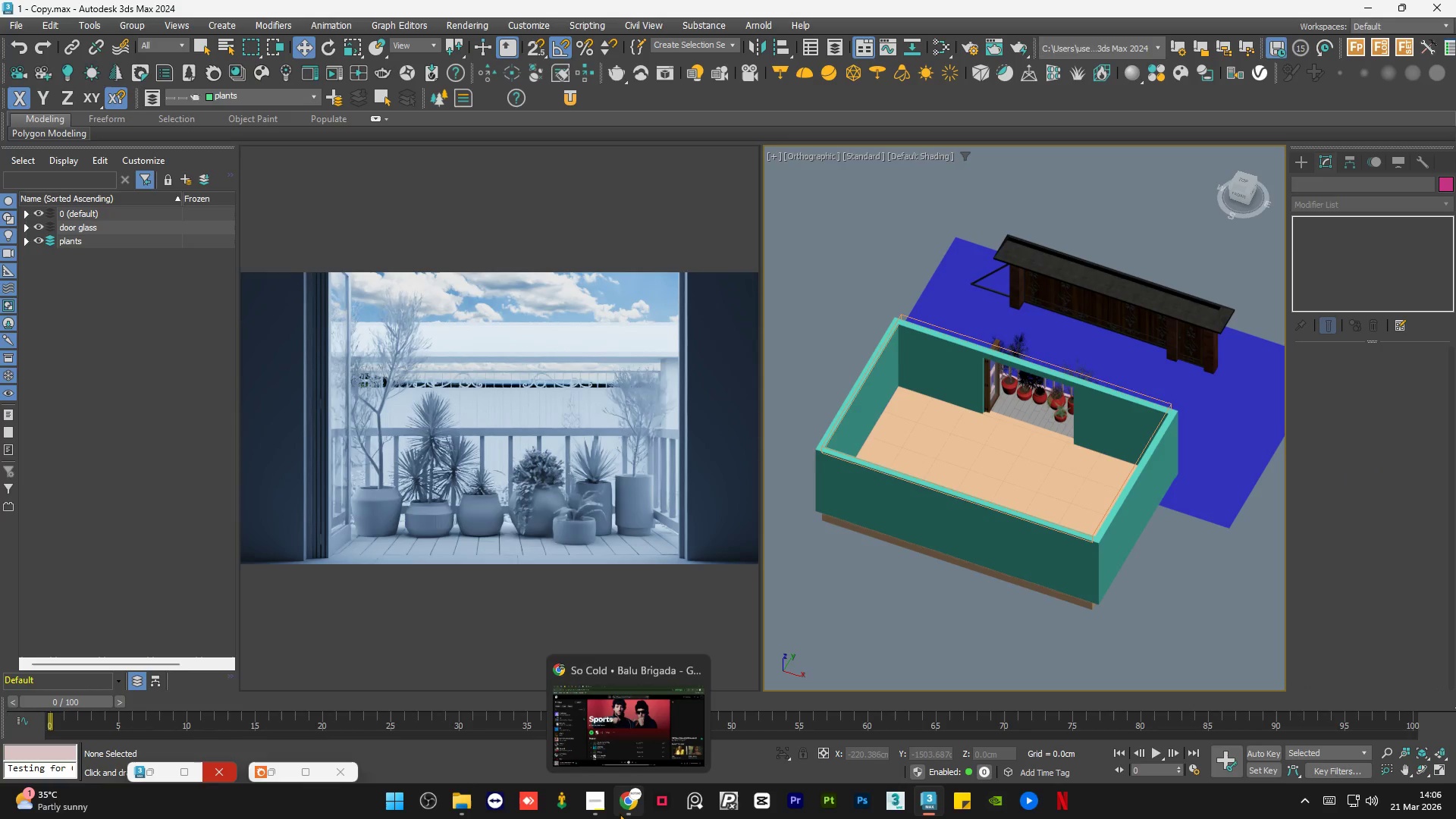 
left_click([620, 811])
 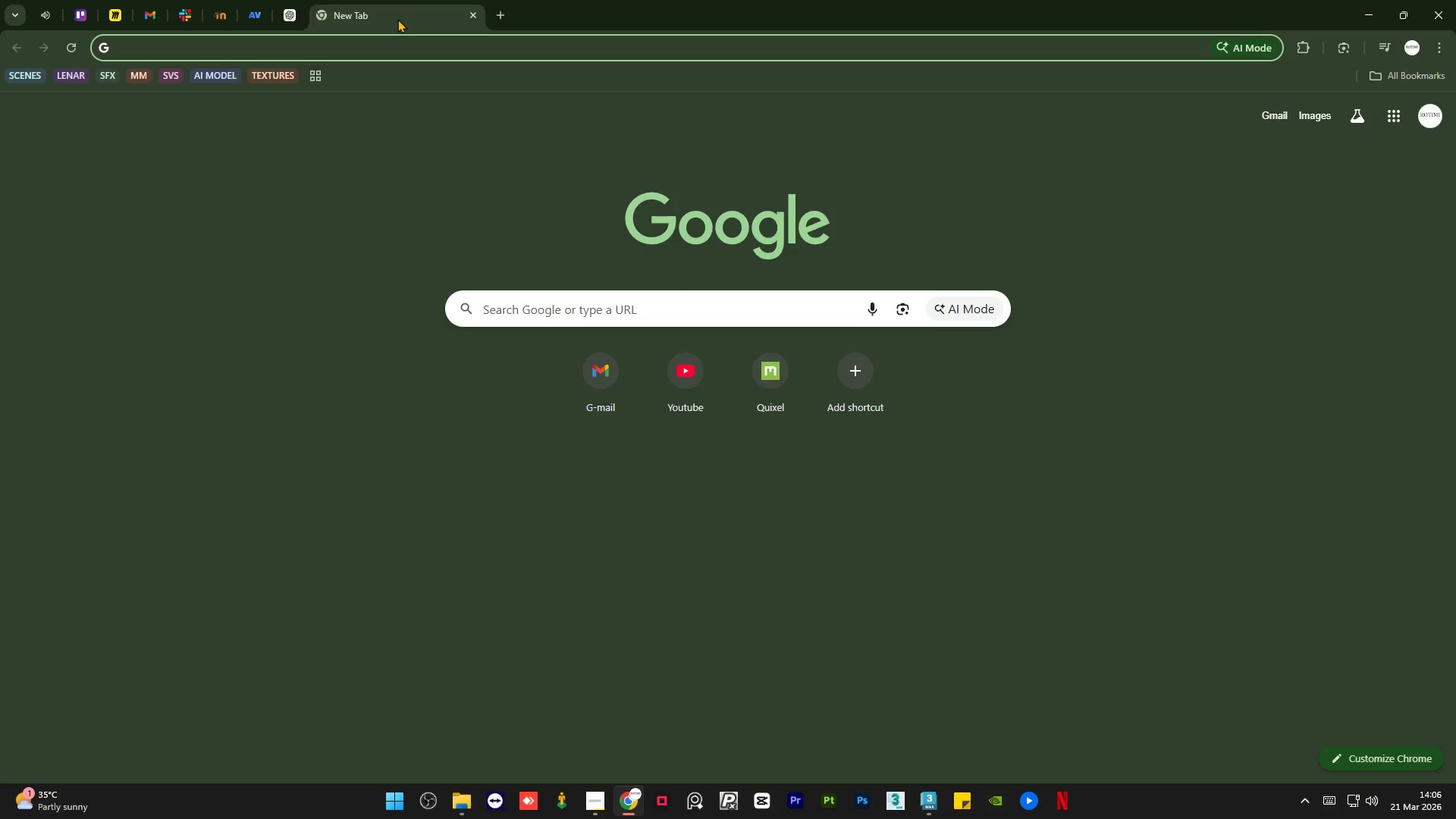 
key(W)
 